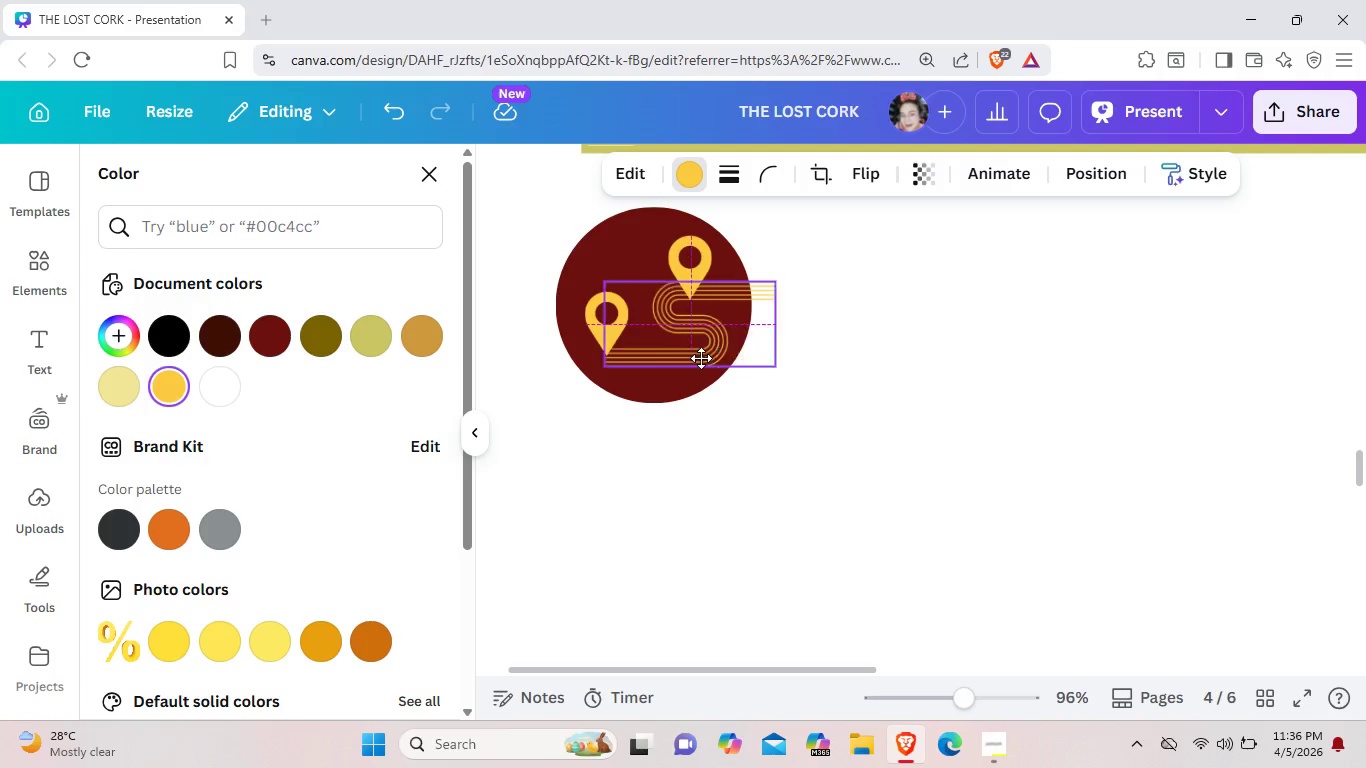 
left_click_drag(start_coordinate=[752, 360], to_coordinate=[681, 358])
 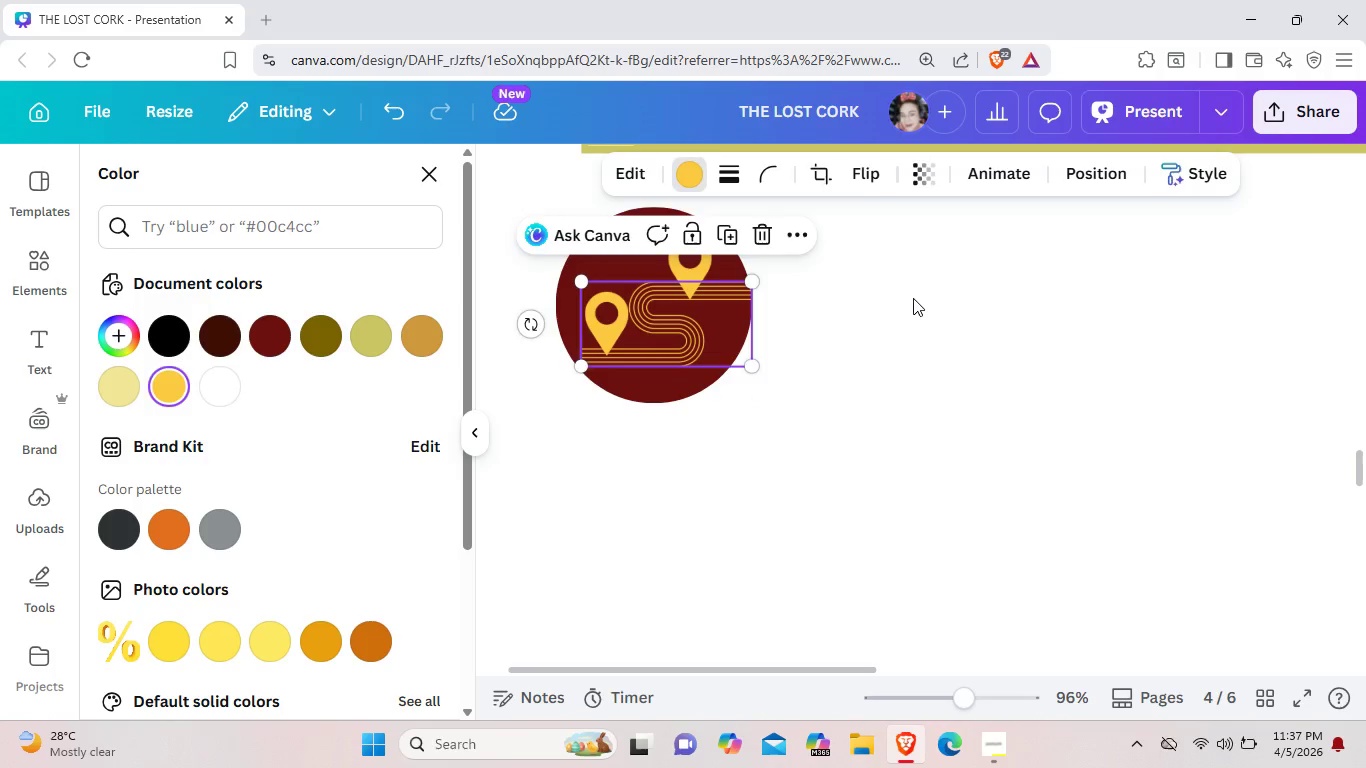 
left_click([913, 297])
 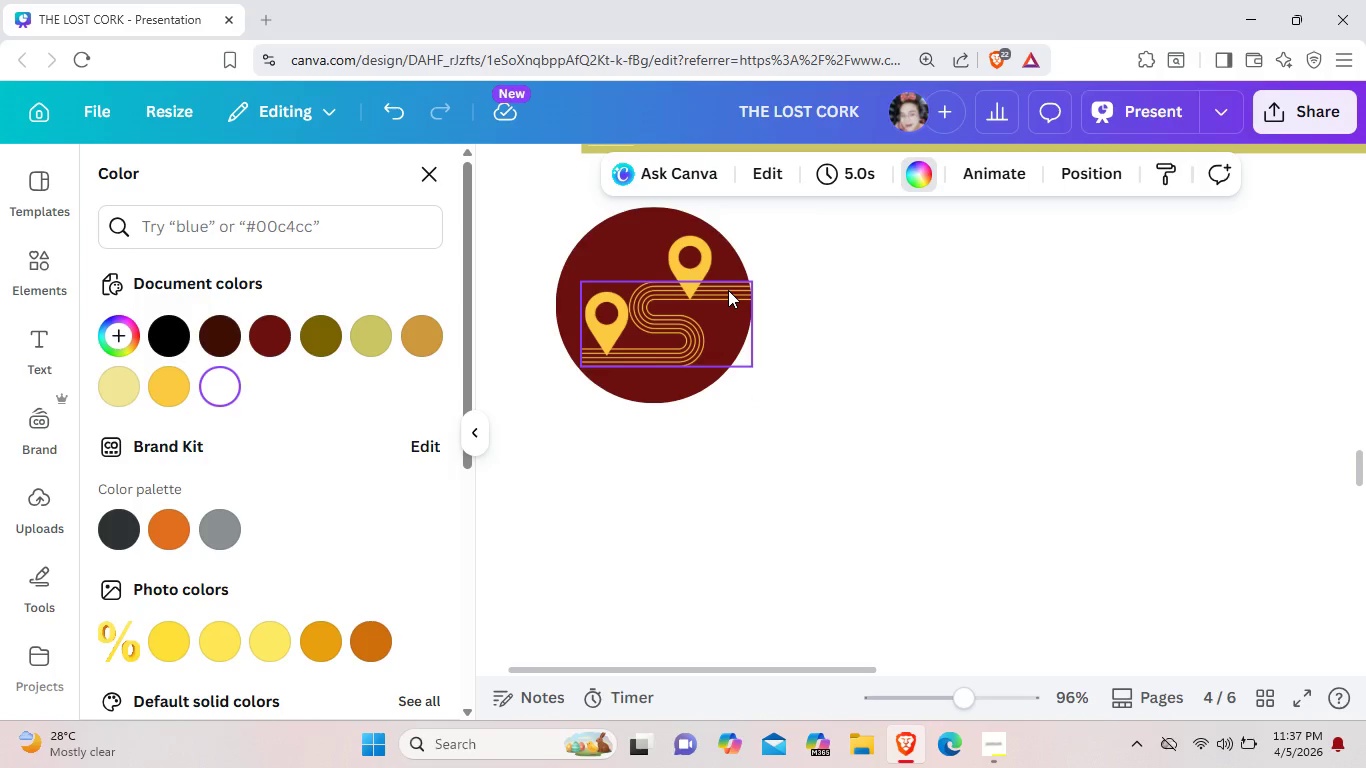 
left_click([728, 290])
 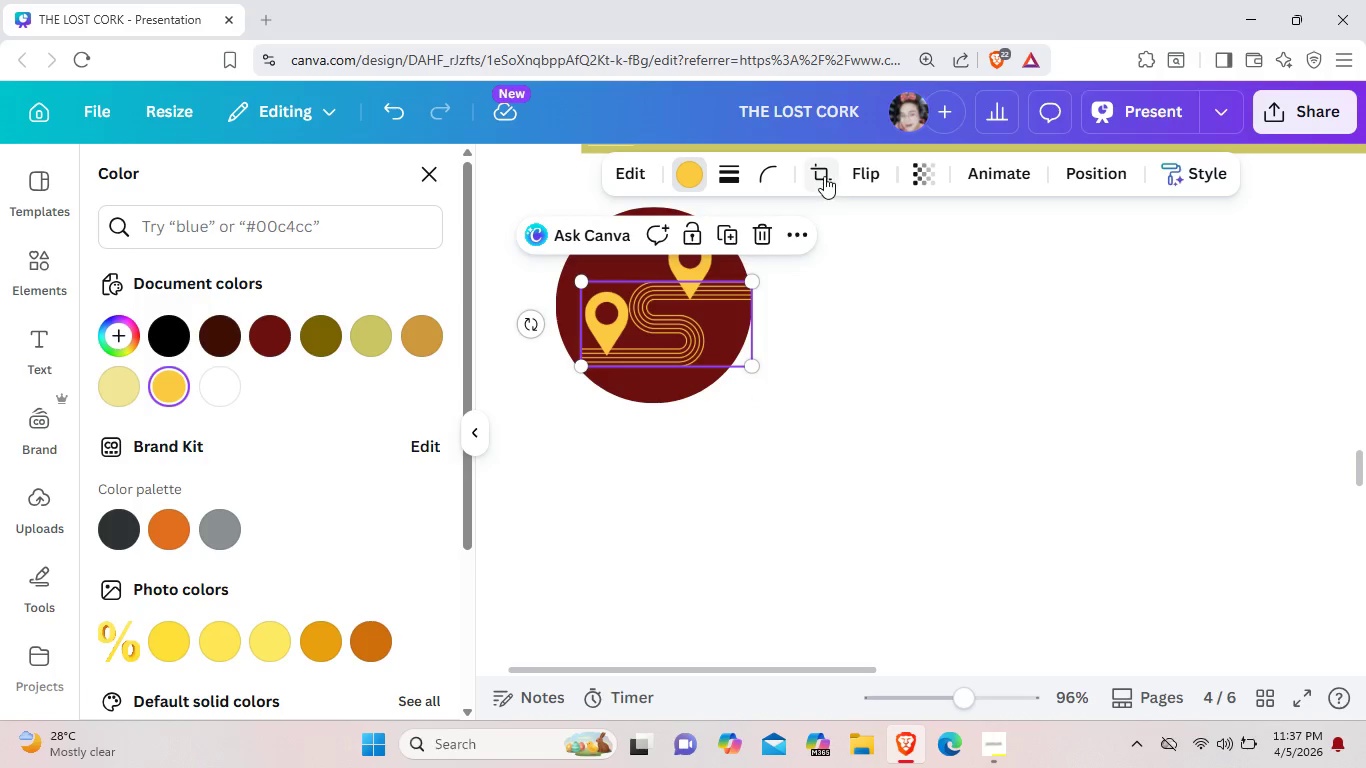 
left_click([824, 176])
 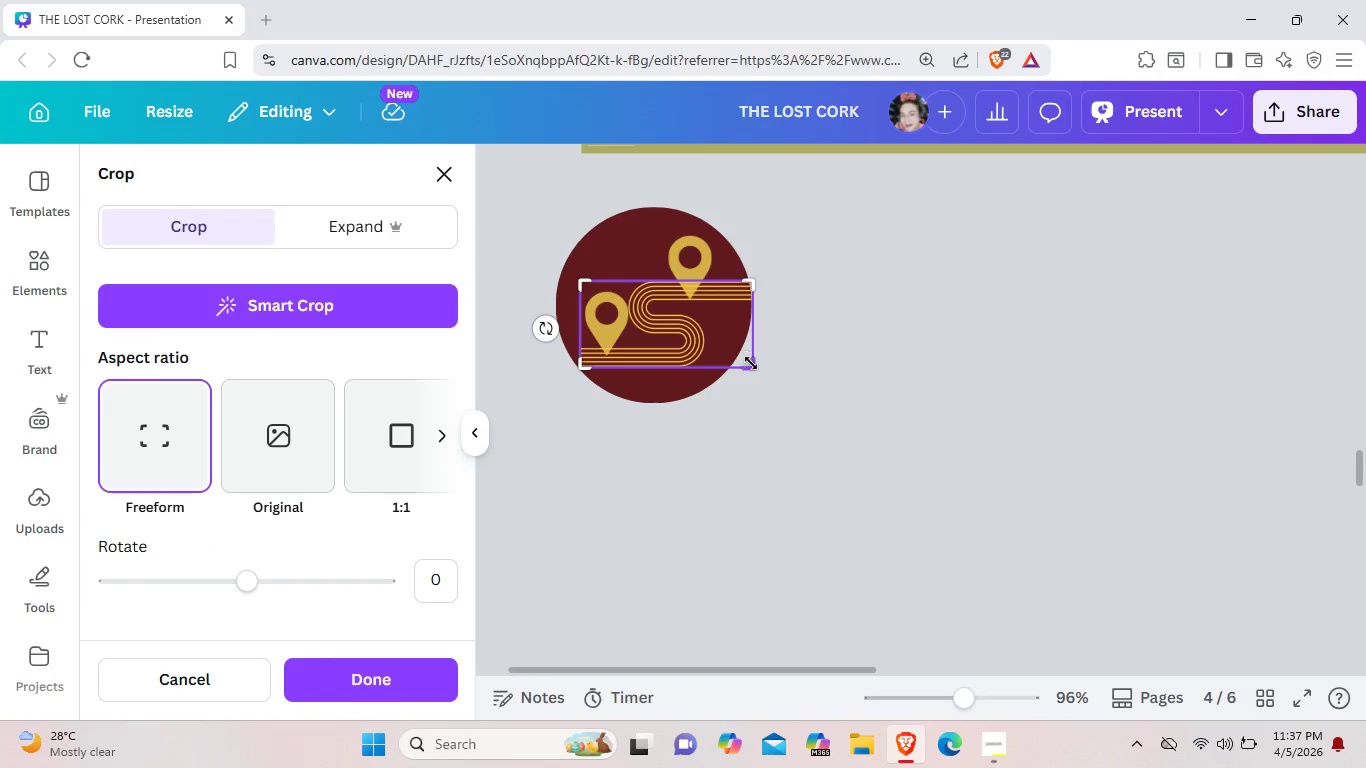 
left_click_drag(start_coordinate=[752, 364], to_coordinate=[733, 364])
 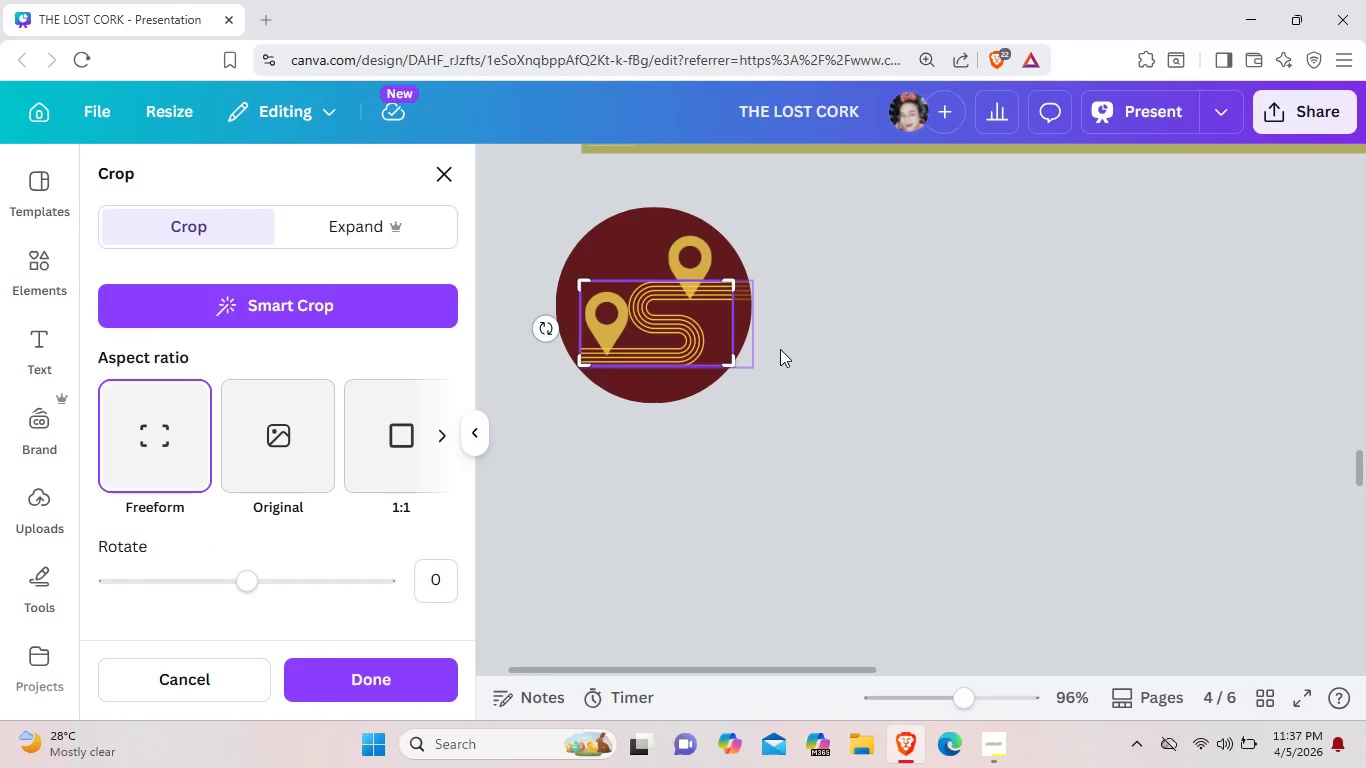 
key(Enter)
 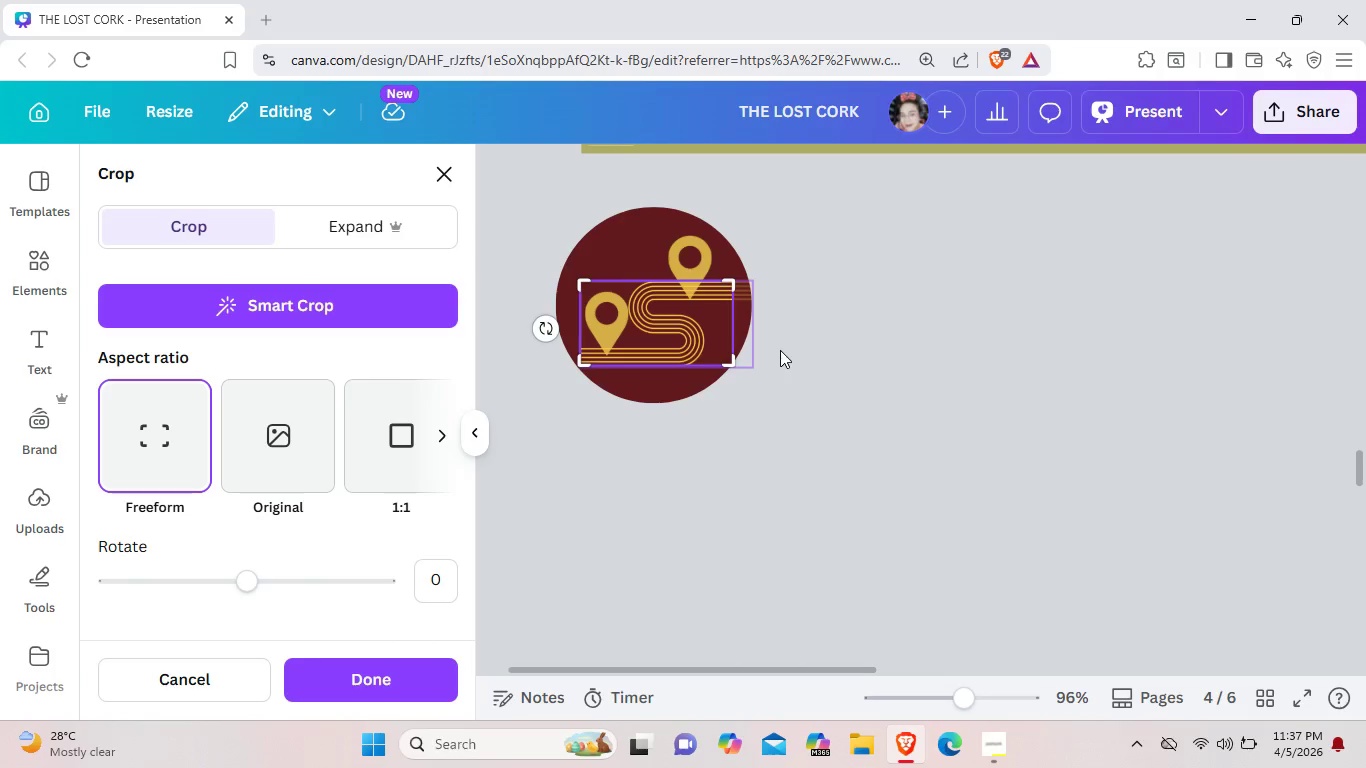 
left_click([780, 350])
 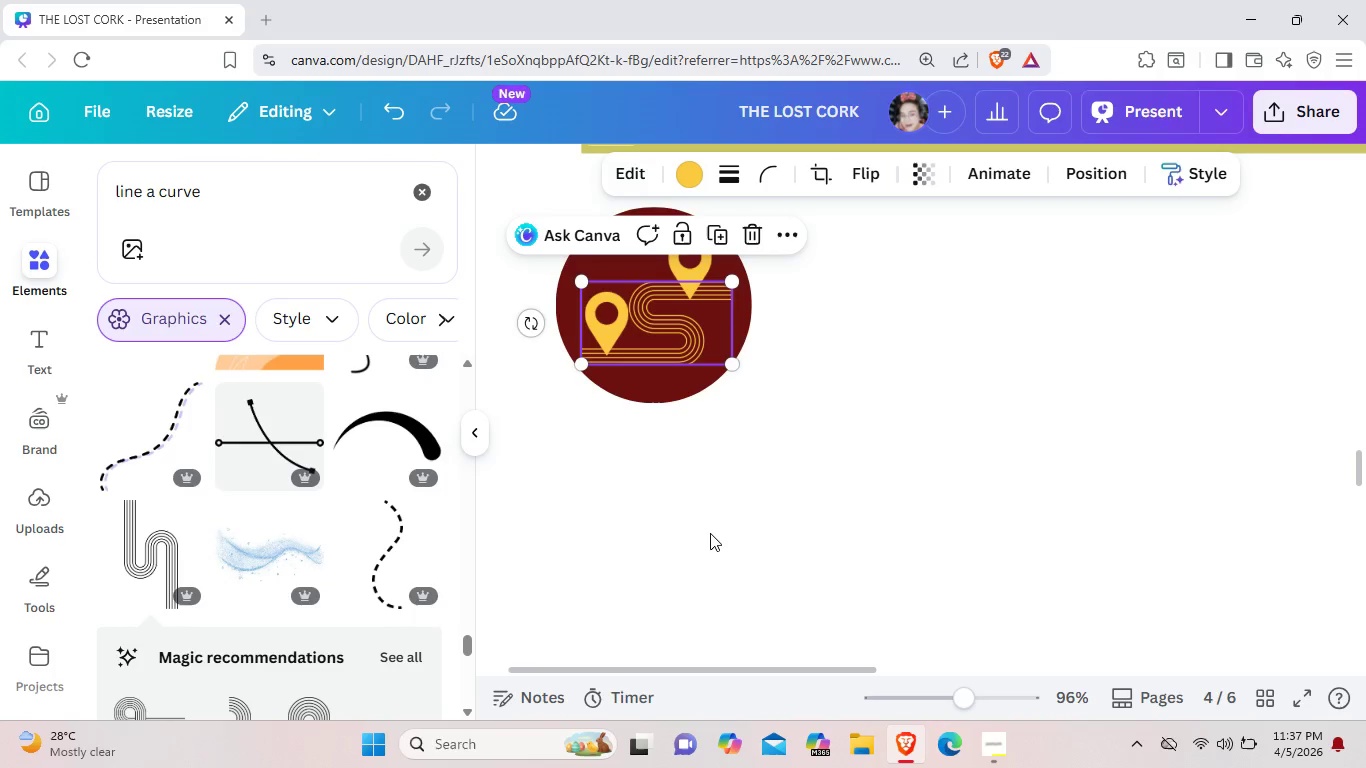 
left_click([710, 533])
 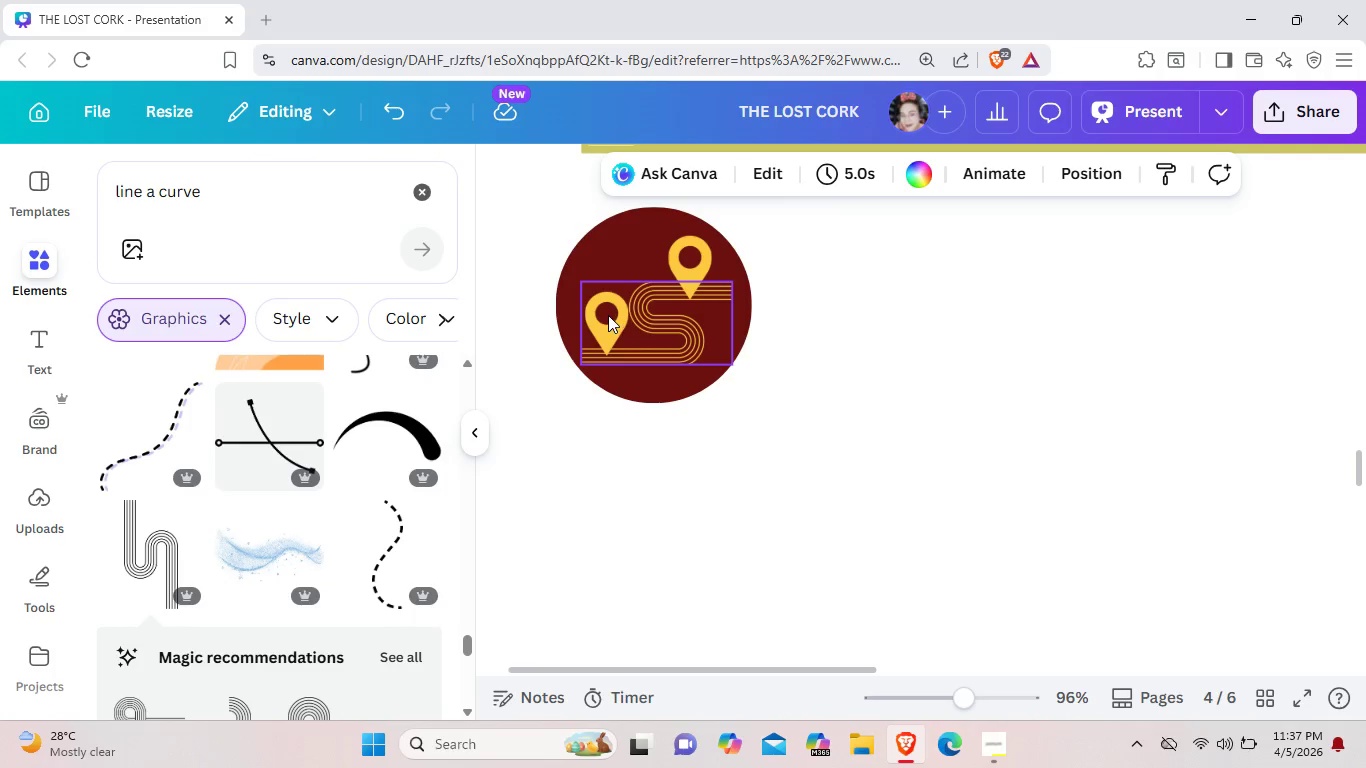 
left_click_drag(start_coordinate=[608, 315], to_coordinate=[670, 346])
 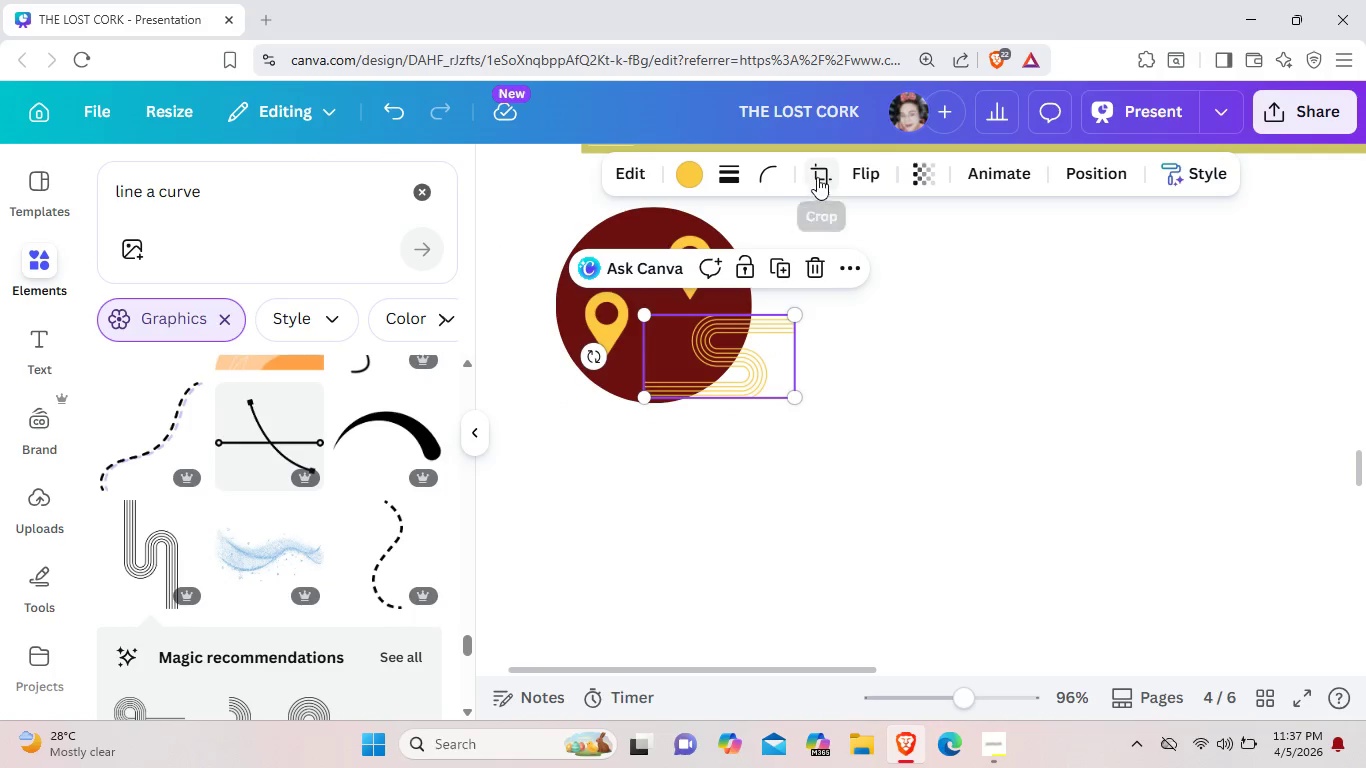 
left_click([817, 176])
 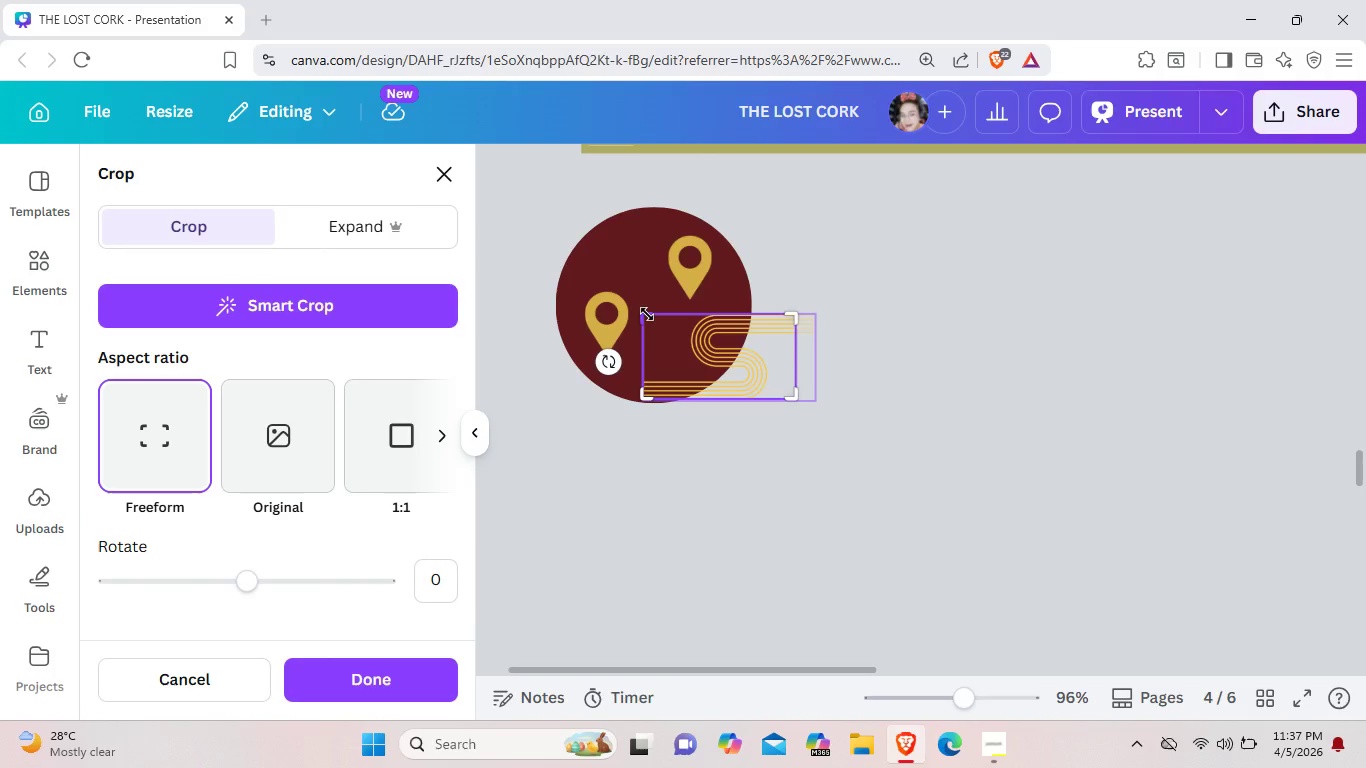 
left_click_drag(start_coordinate=[647, 314], to_coordinate=[669, 314])
 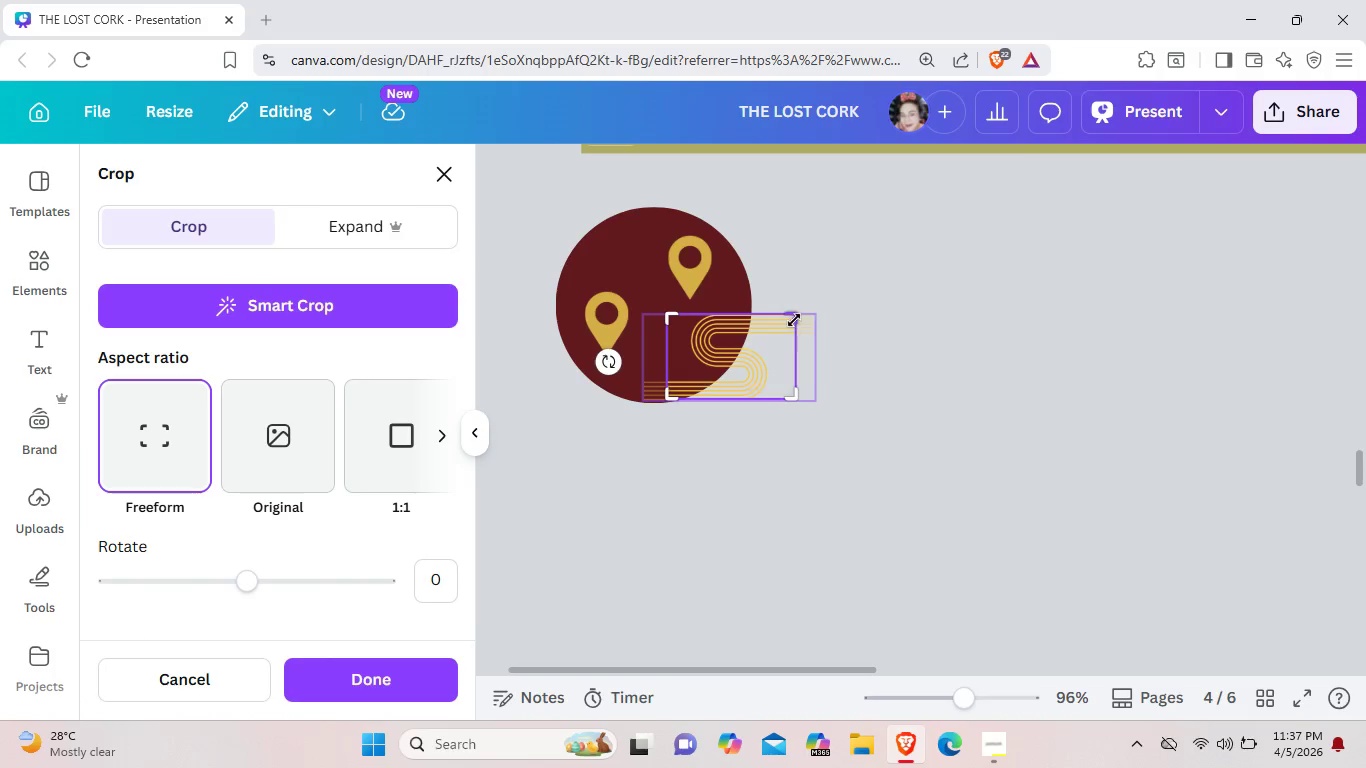 
left_click_drag(start_coordinate=[796, 320], to_coordinate=[784, 317])
 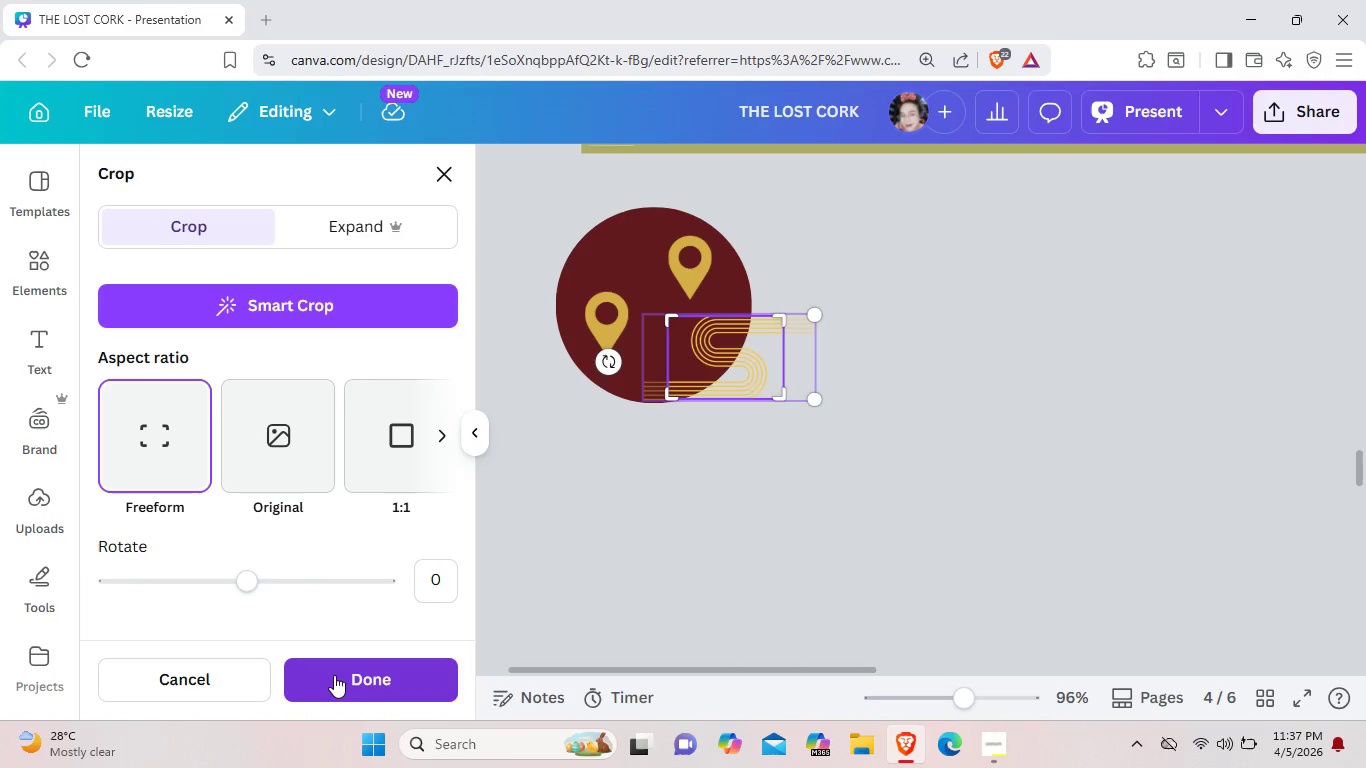 
left_click([334, 675])
 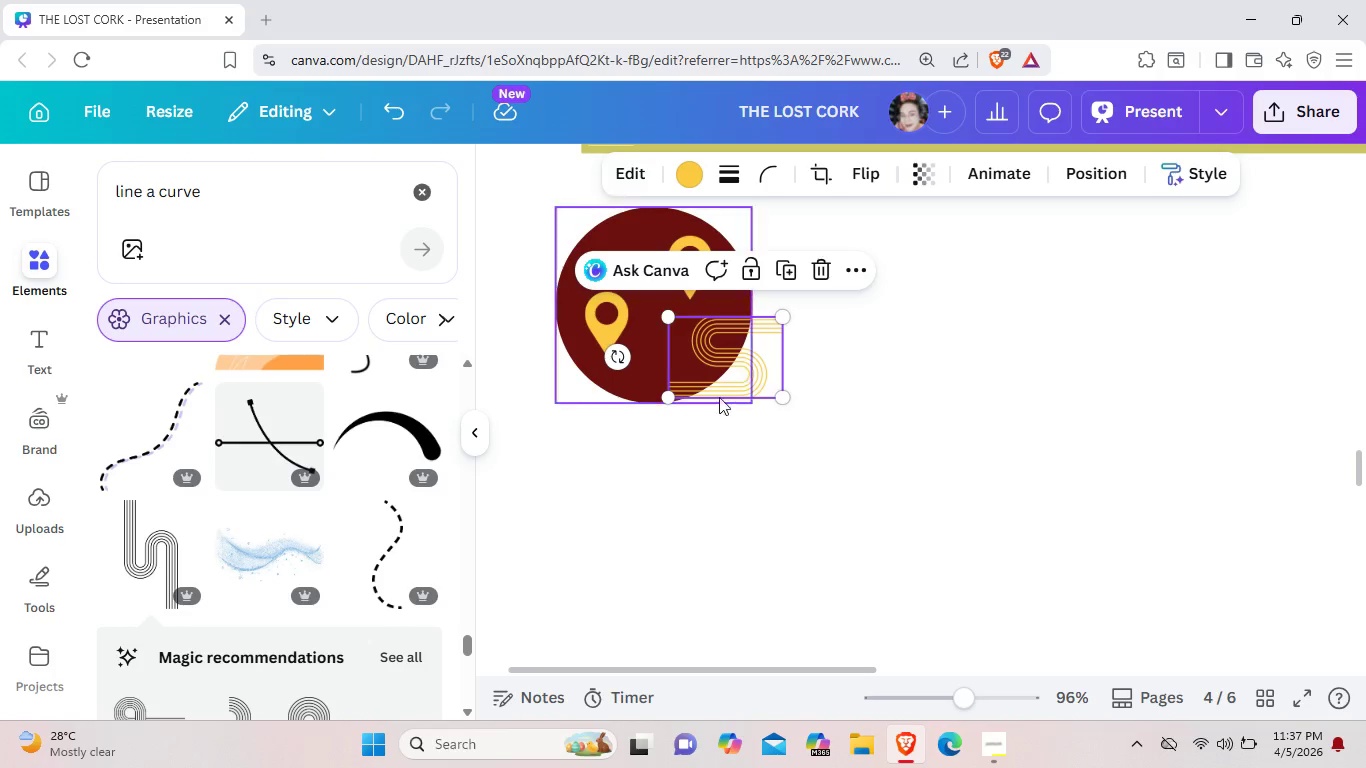 
left_click_drag(start_coordinate=[741, 379], to_coordinate=[681, 350])
 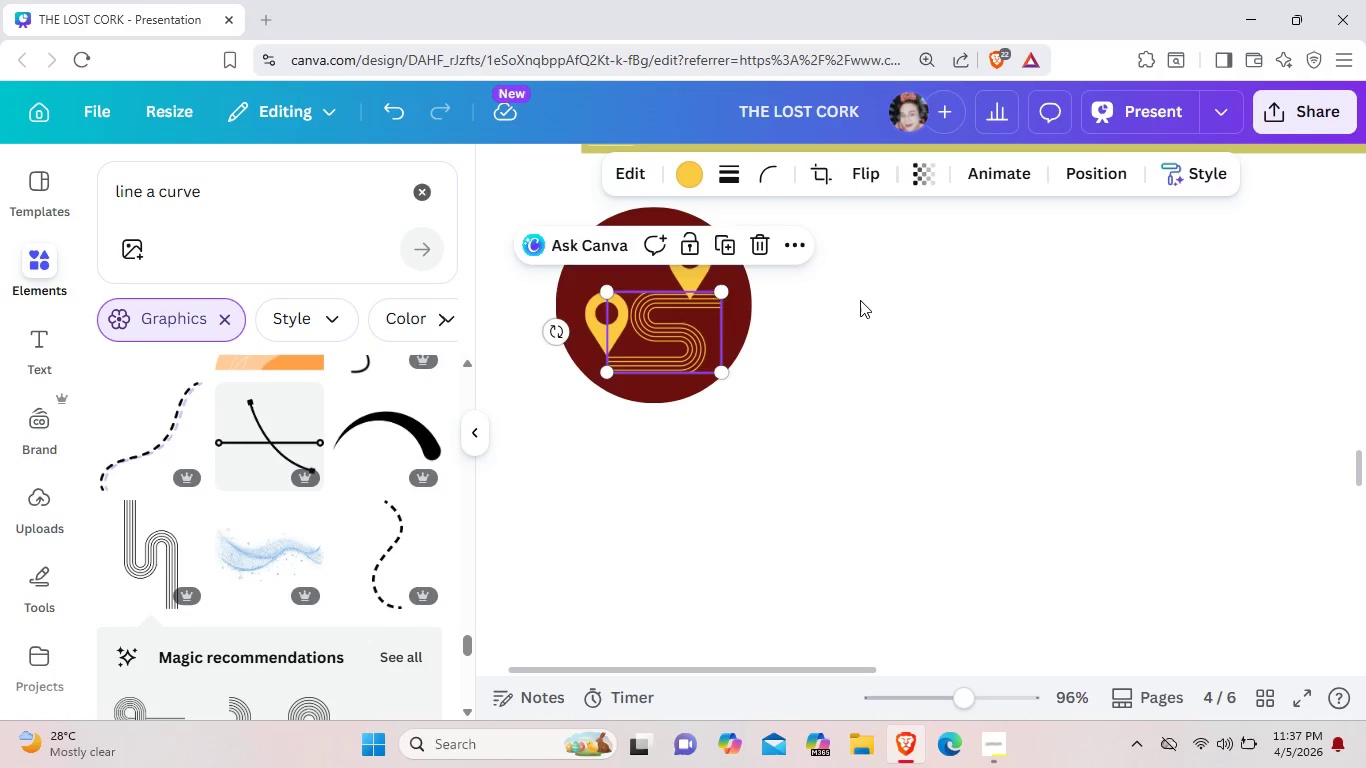 
left_click([860, 300])
 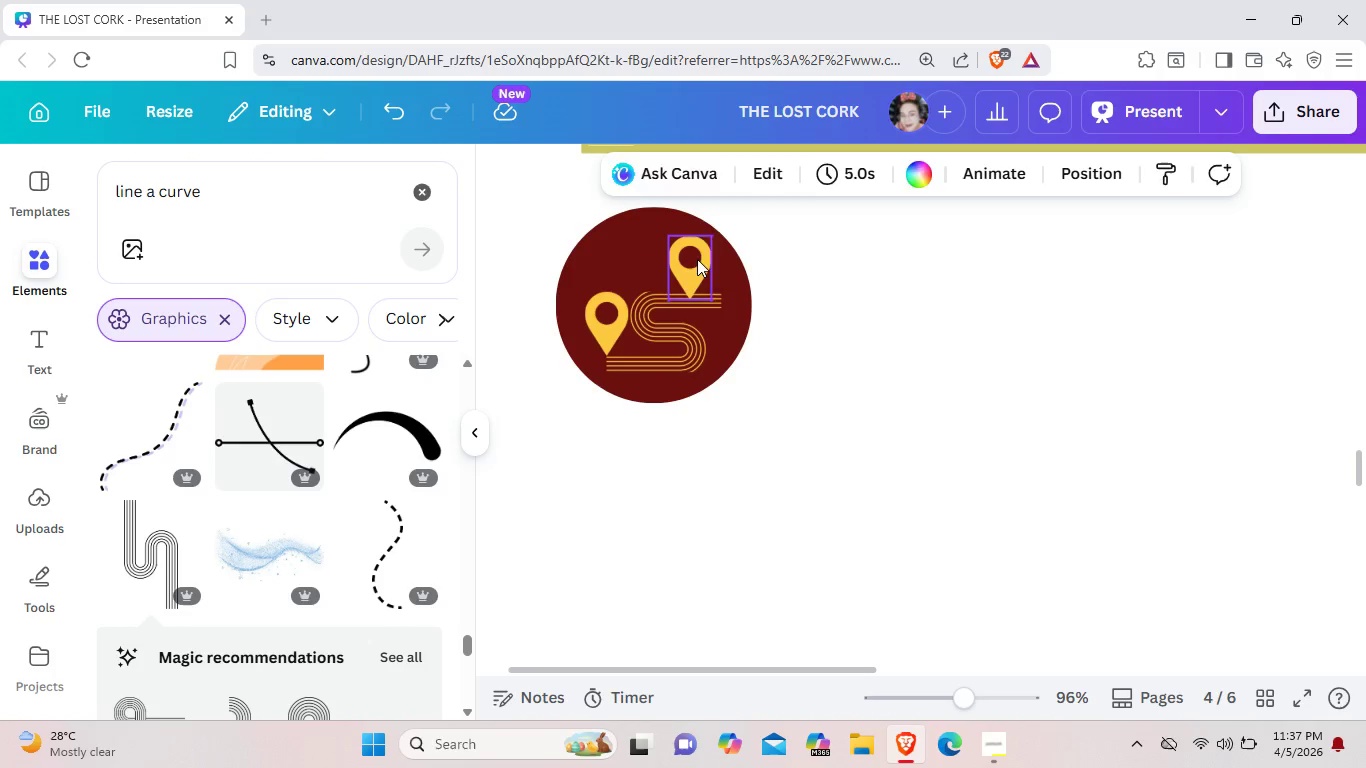 
left_click_drag(start_coordinate=[690, 261], to_coordinate=[711, 282])
 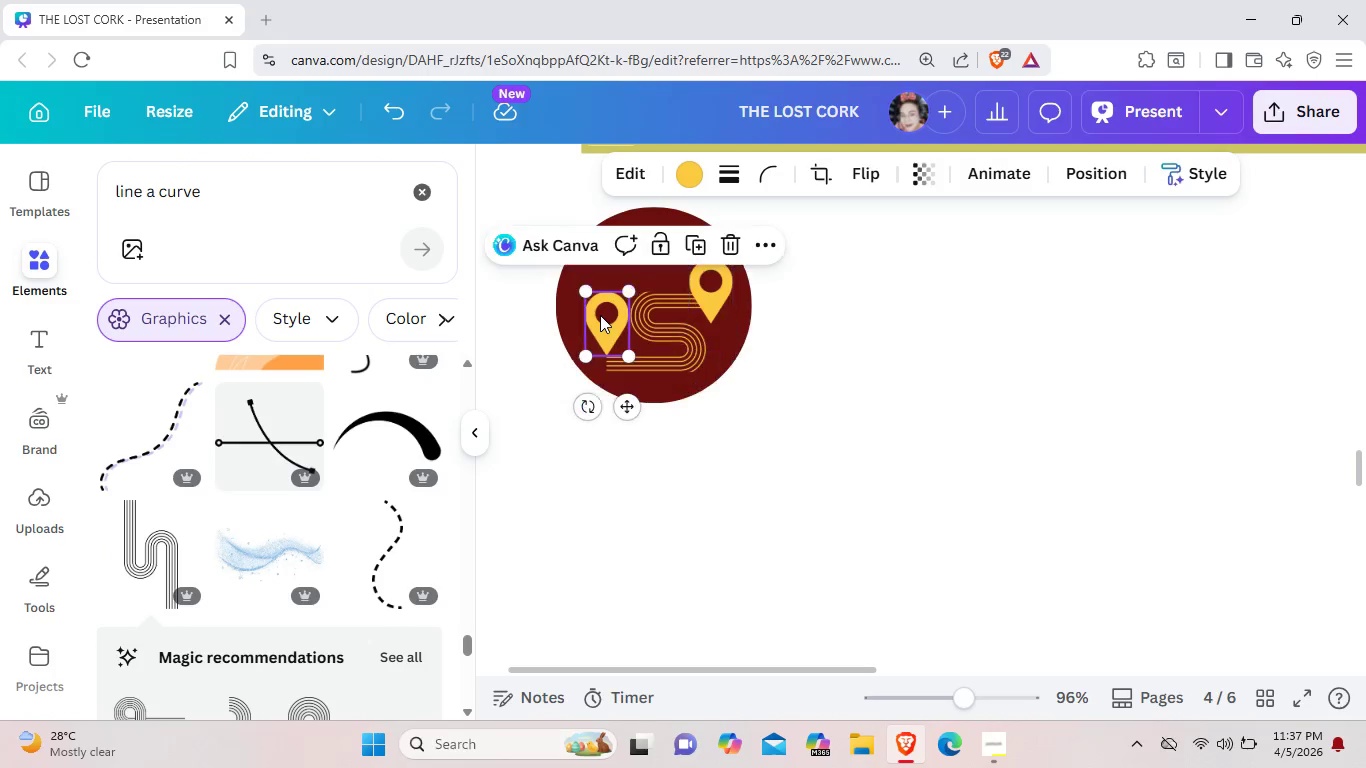 
left_click_drag(start_coordinate=[600, 315], to_coordinate=[607, 339])
 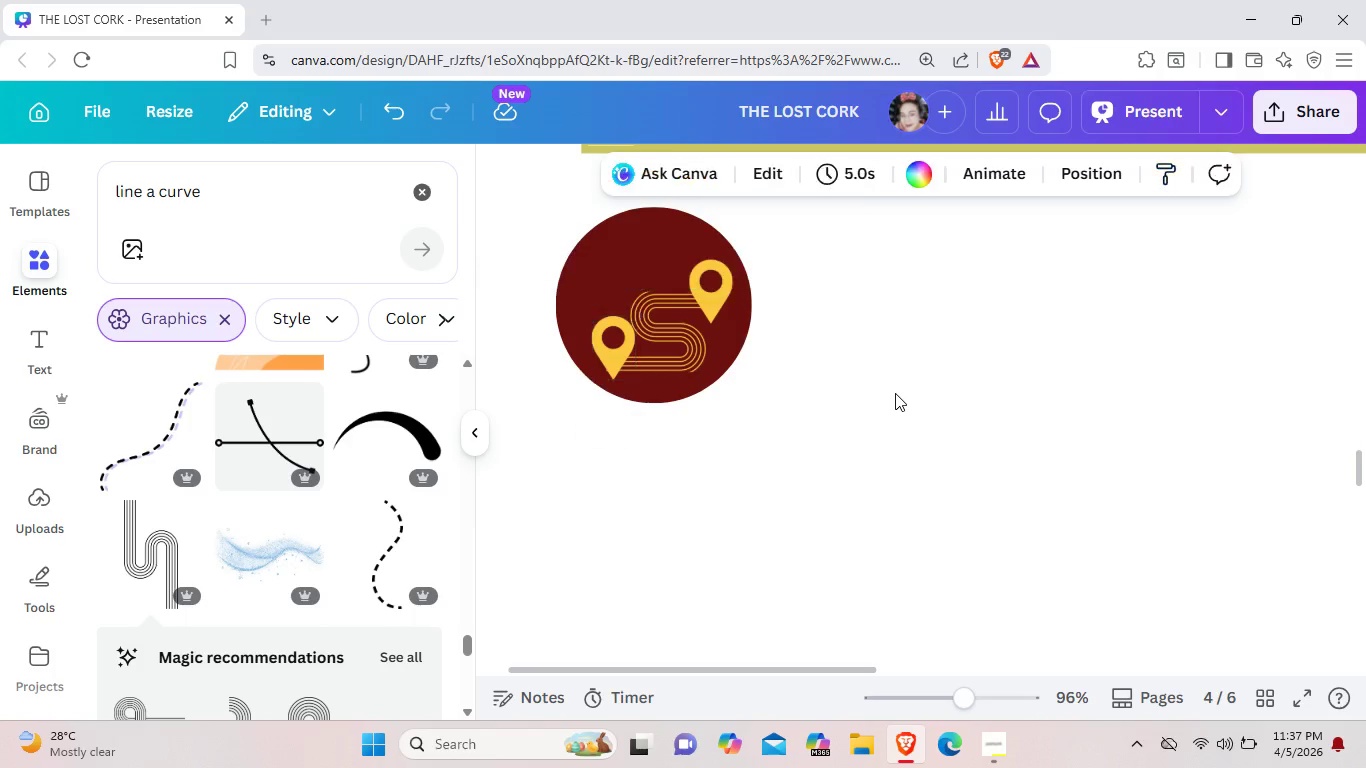 
left_click([895, 393])
 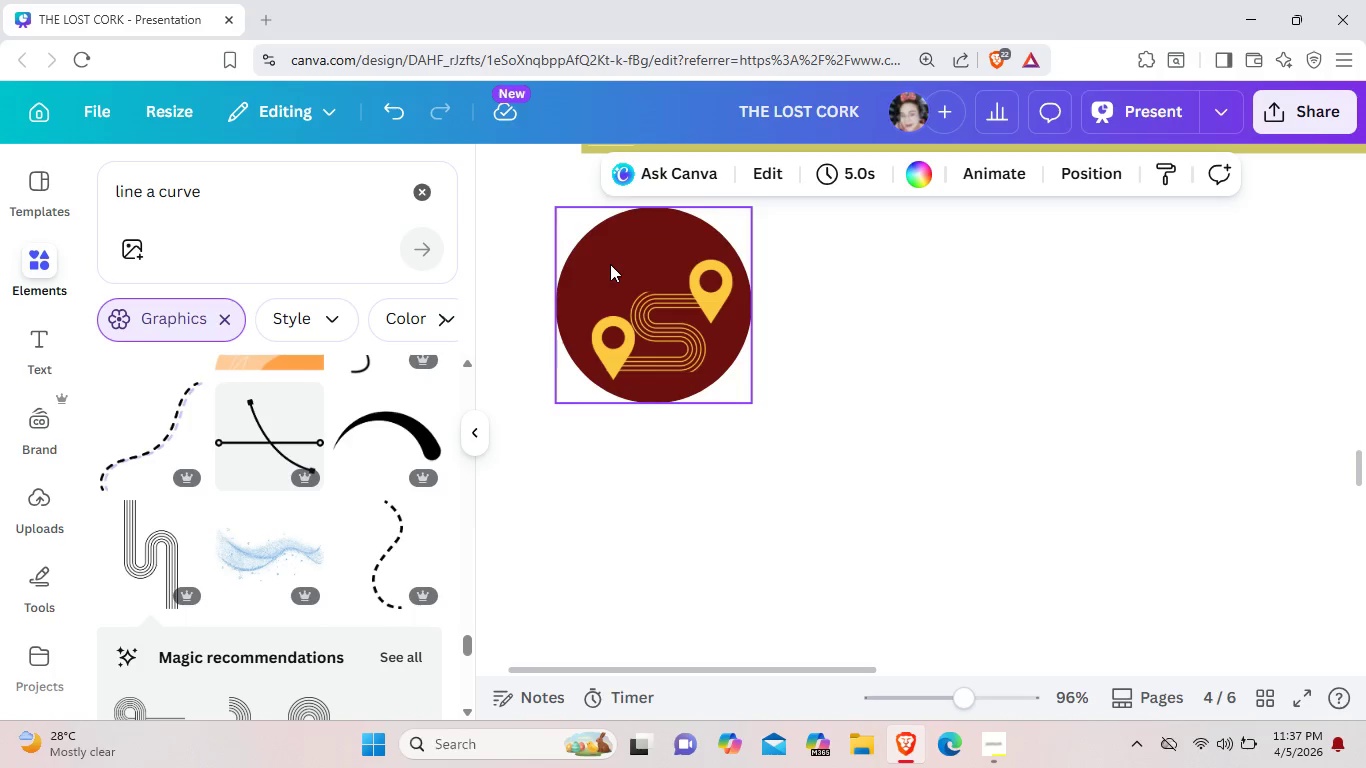 
wait(5.19)
 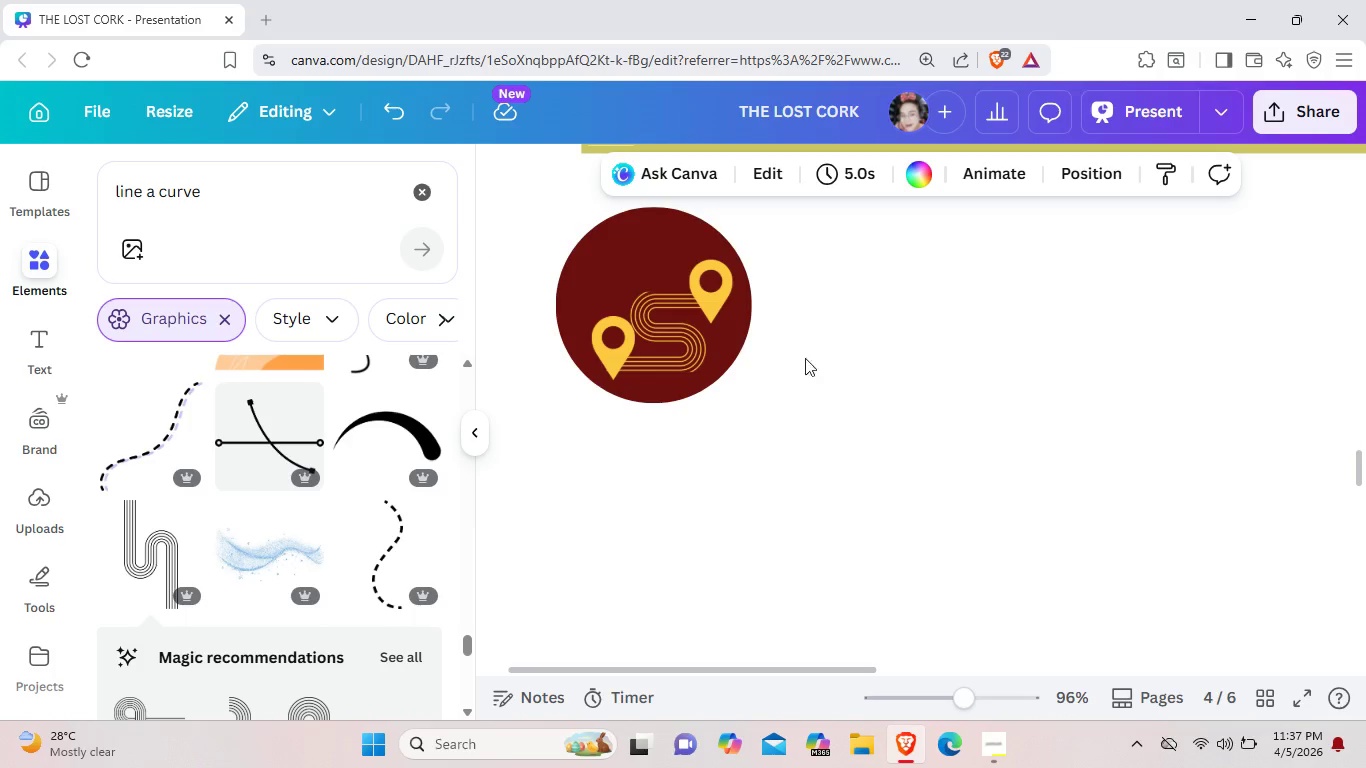 
left_click_drag(start_coordinate=[665, 329], to_coordinate=[652, 301])
 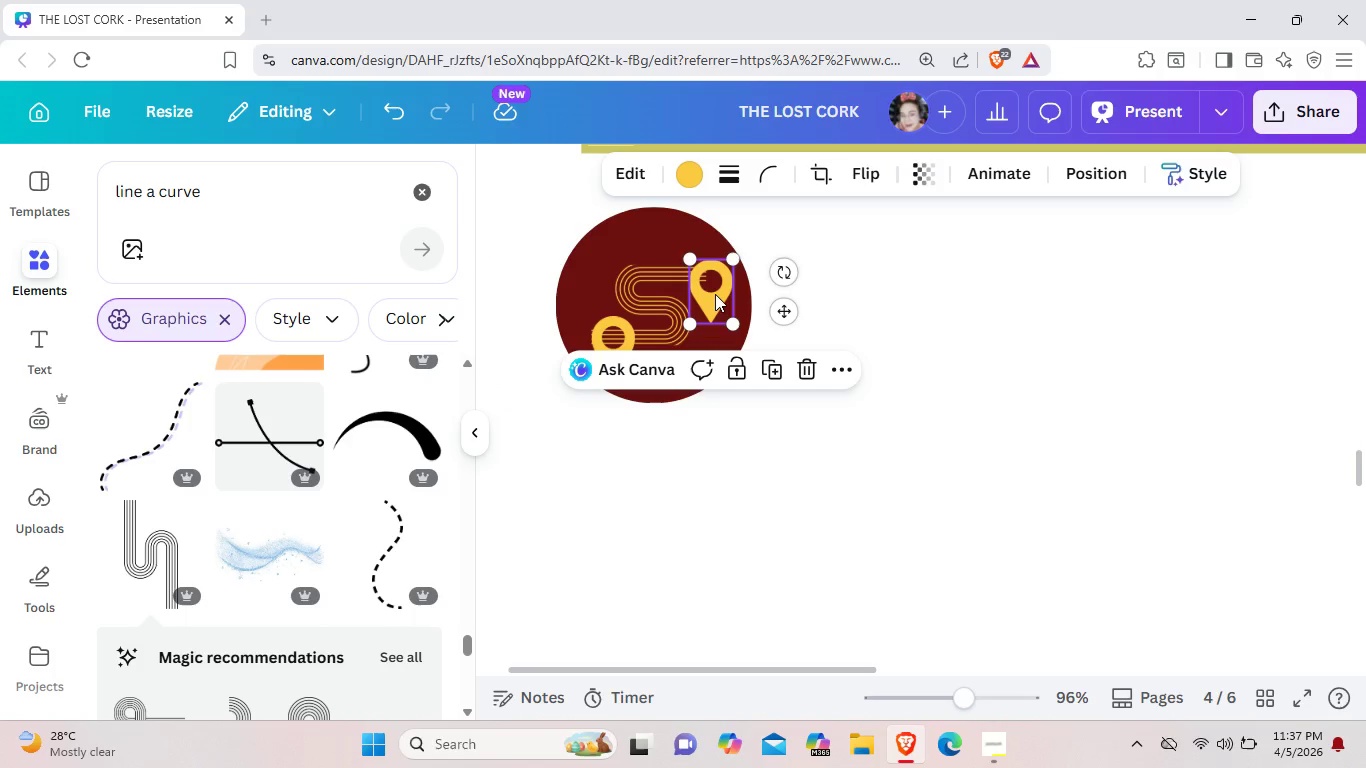 
left_click_drag(start_coordinate=[715, 294], to_coordinate=[701, 272])
 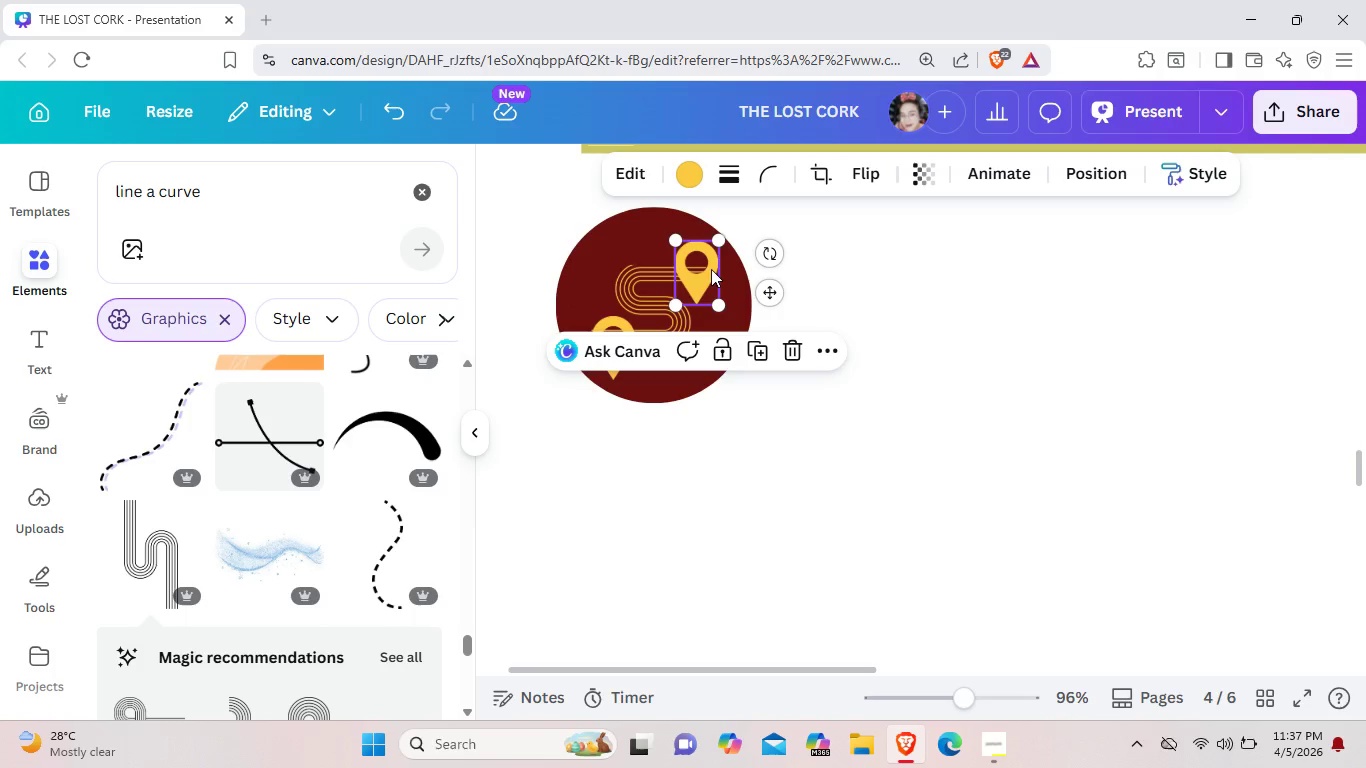 
left_click([728, 457])
 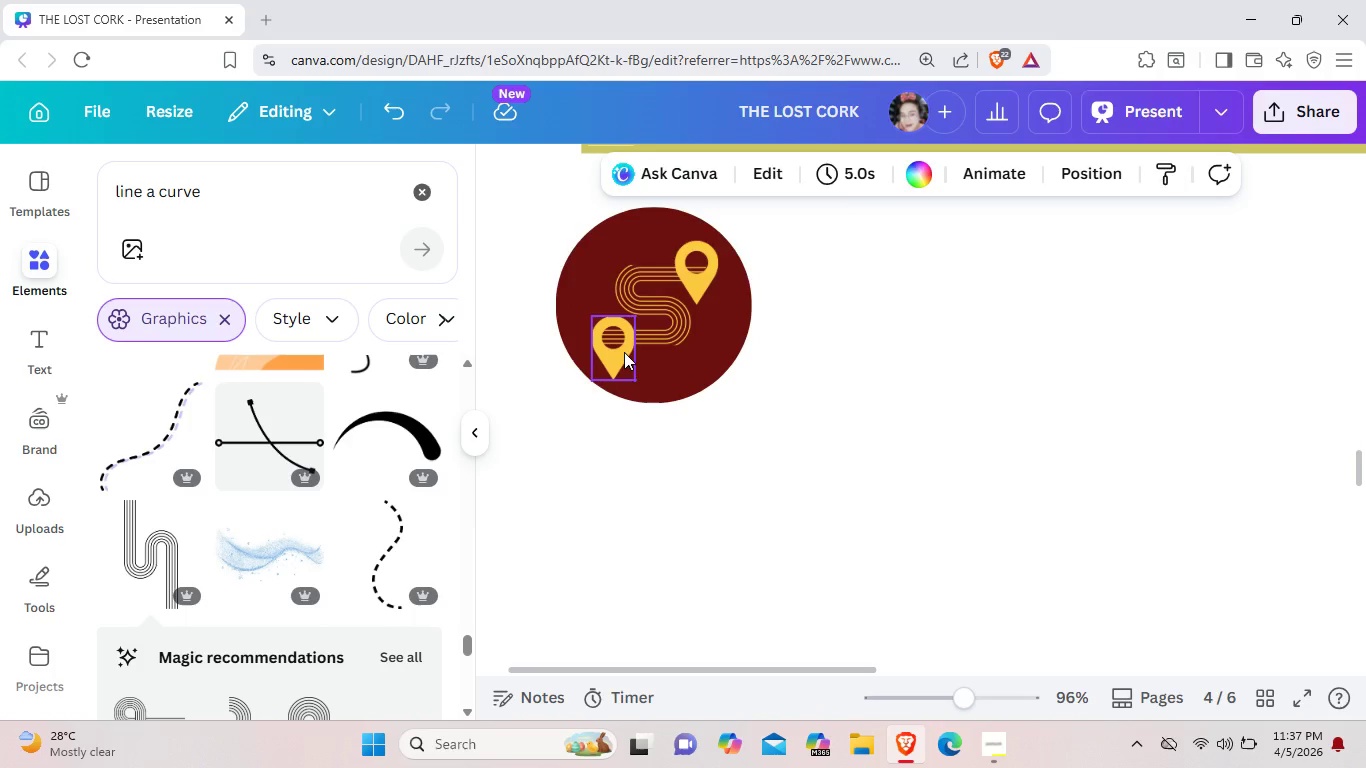 
left_click_drag(start_coordinate=[624, 354], to_coordinate=[605, 331])
 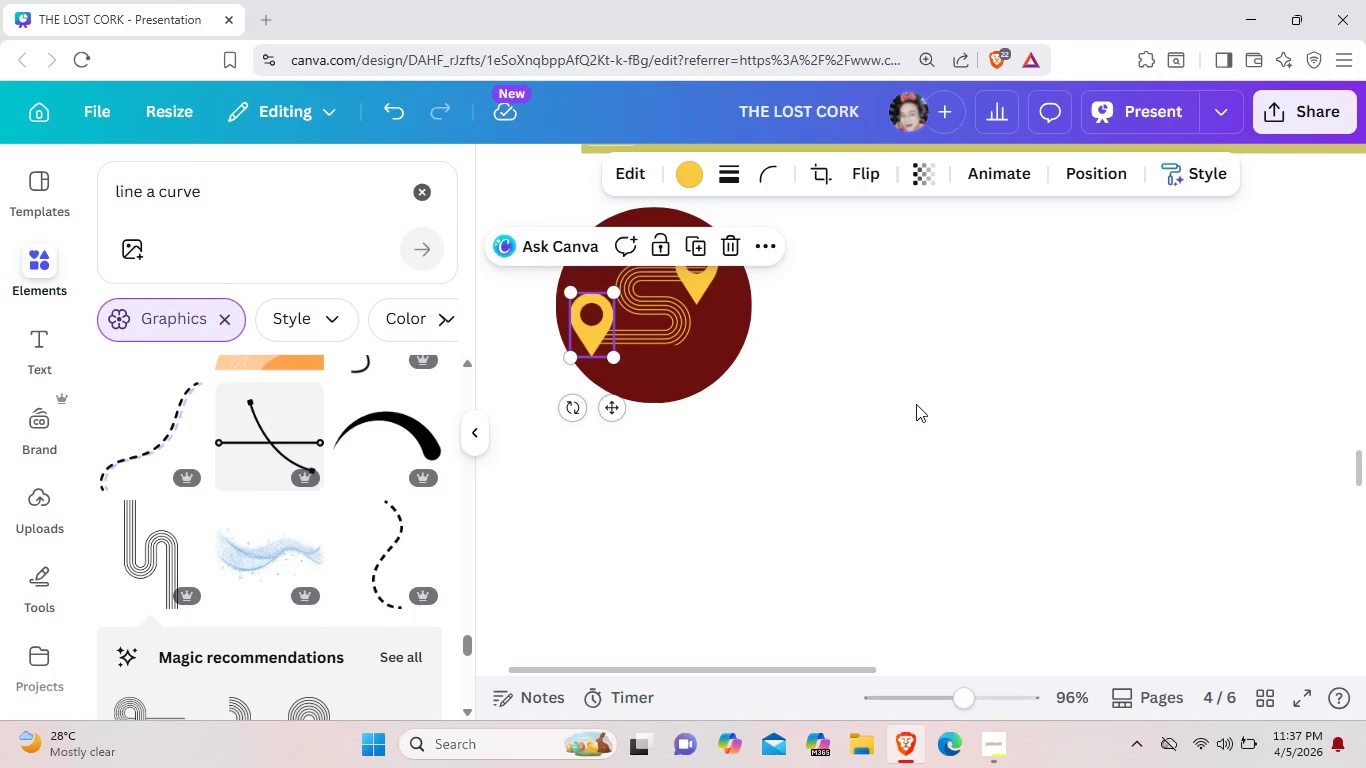 
left_click([916, 404])
 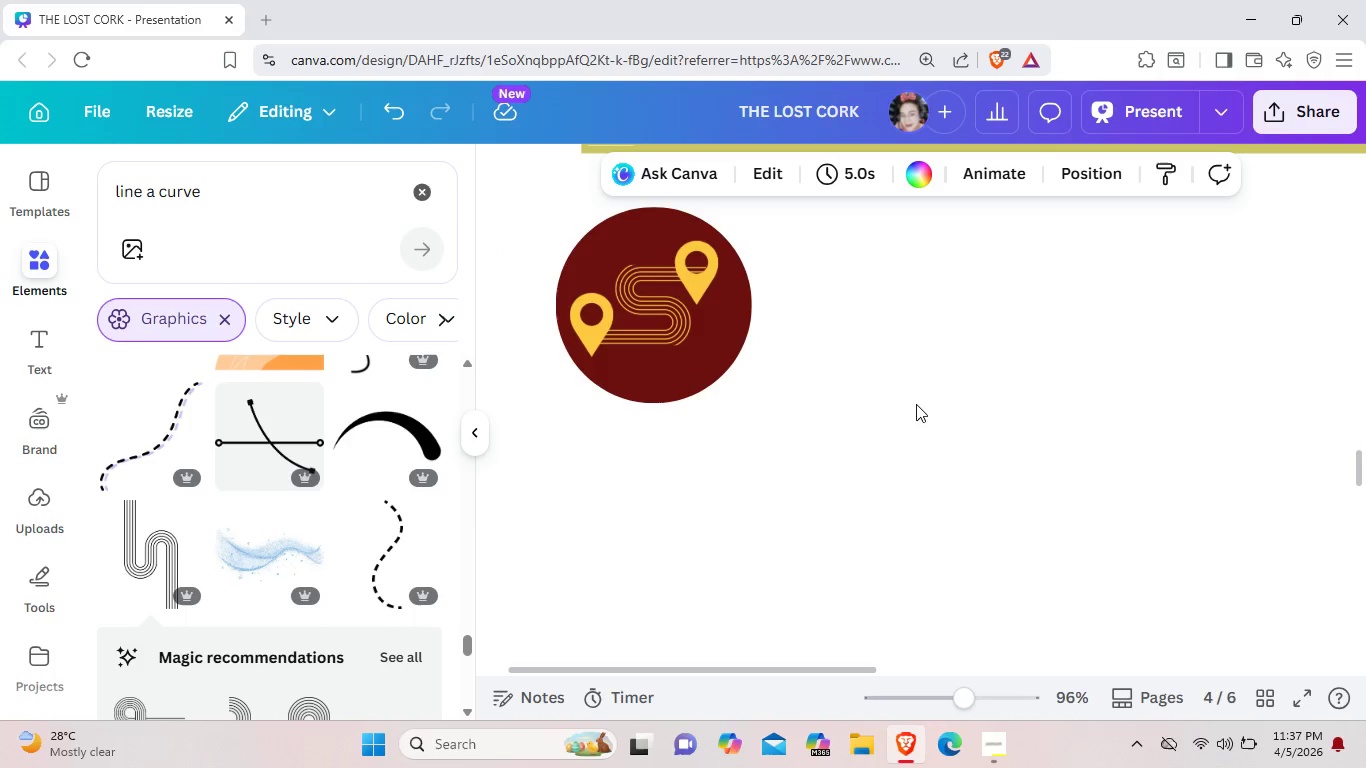 
left_click([916, 404])
 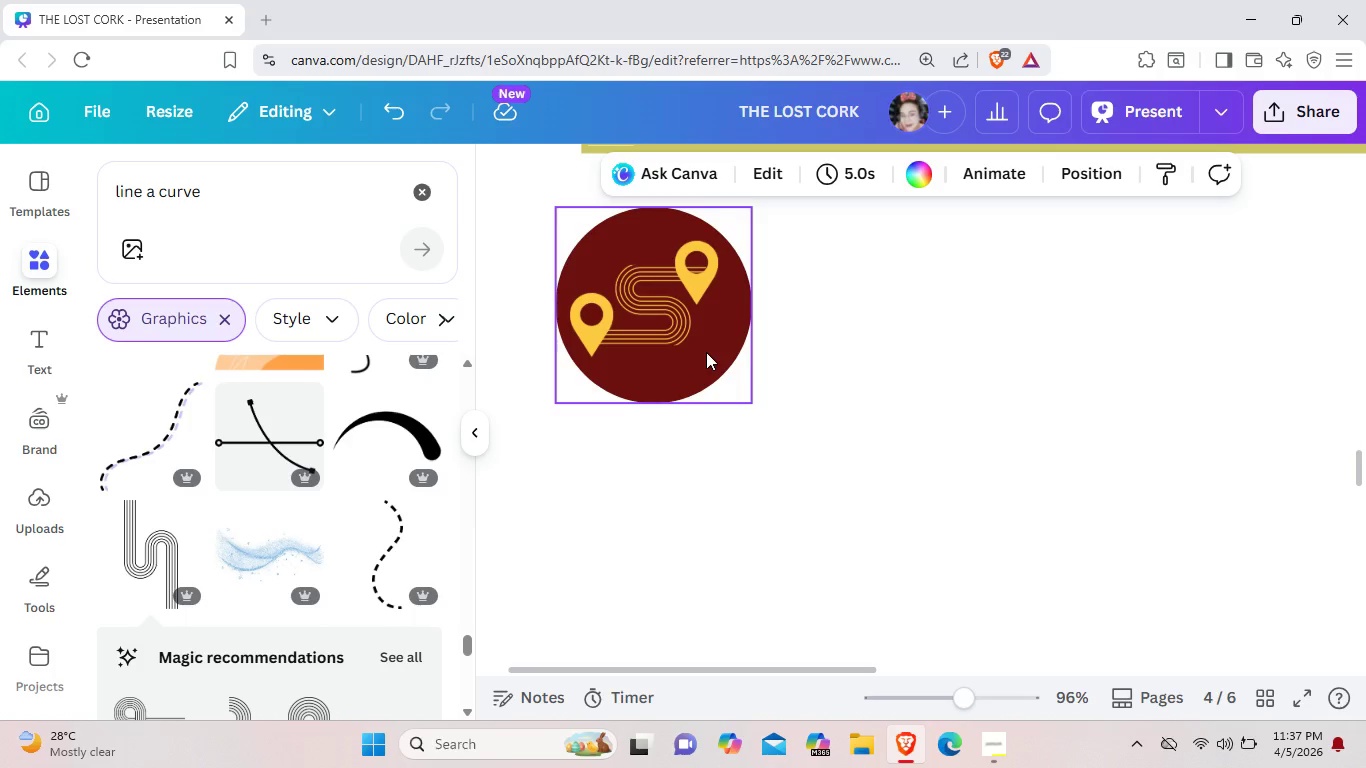 
left_click_drag(start_coordinate=[706, 352], to_coordinate=[699, 352])
 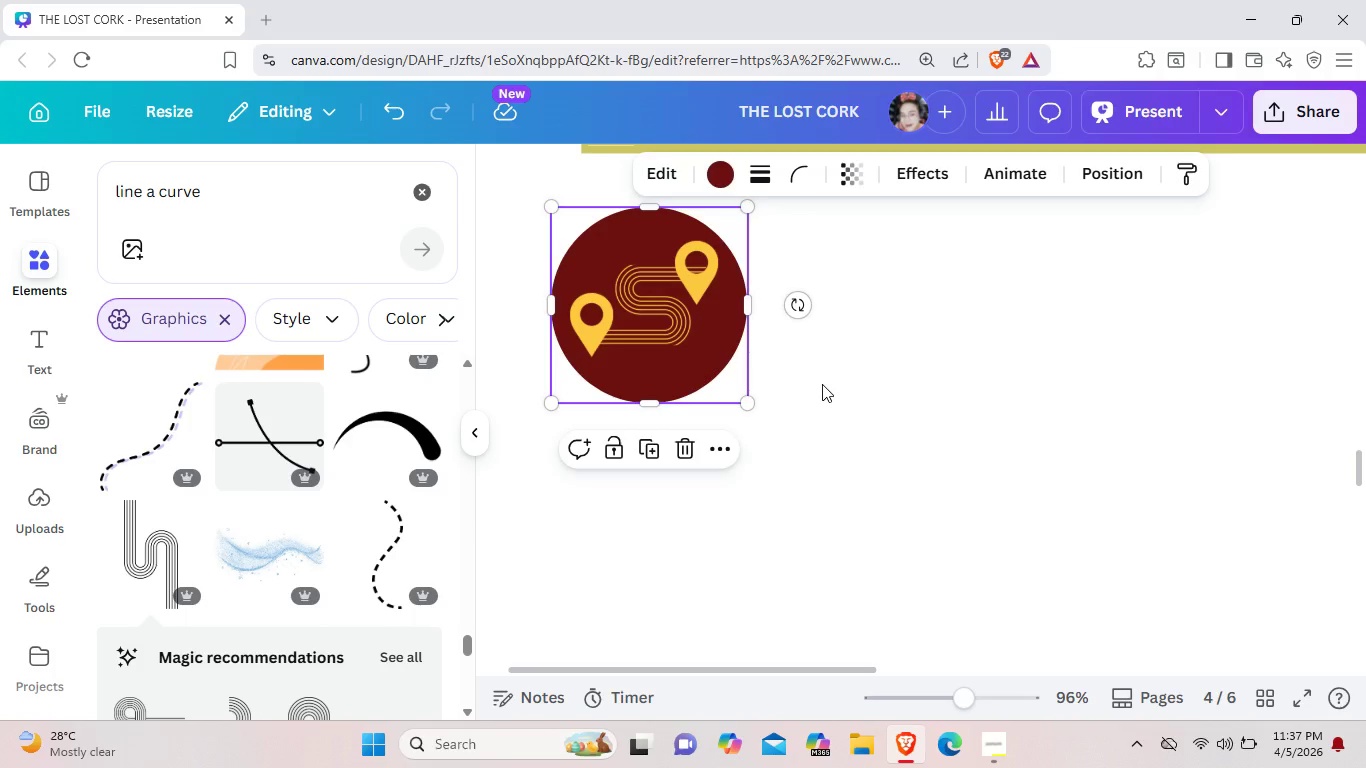 
left_click([822, 384])
 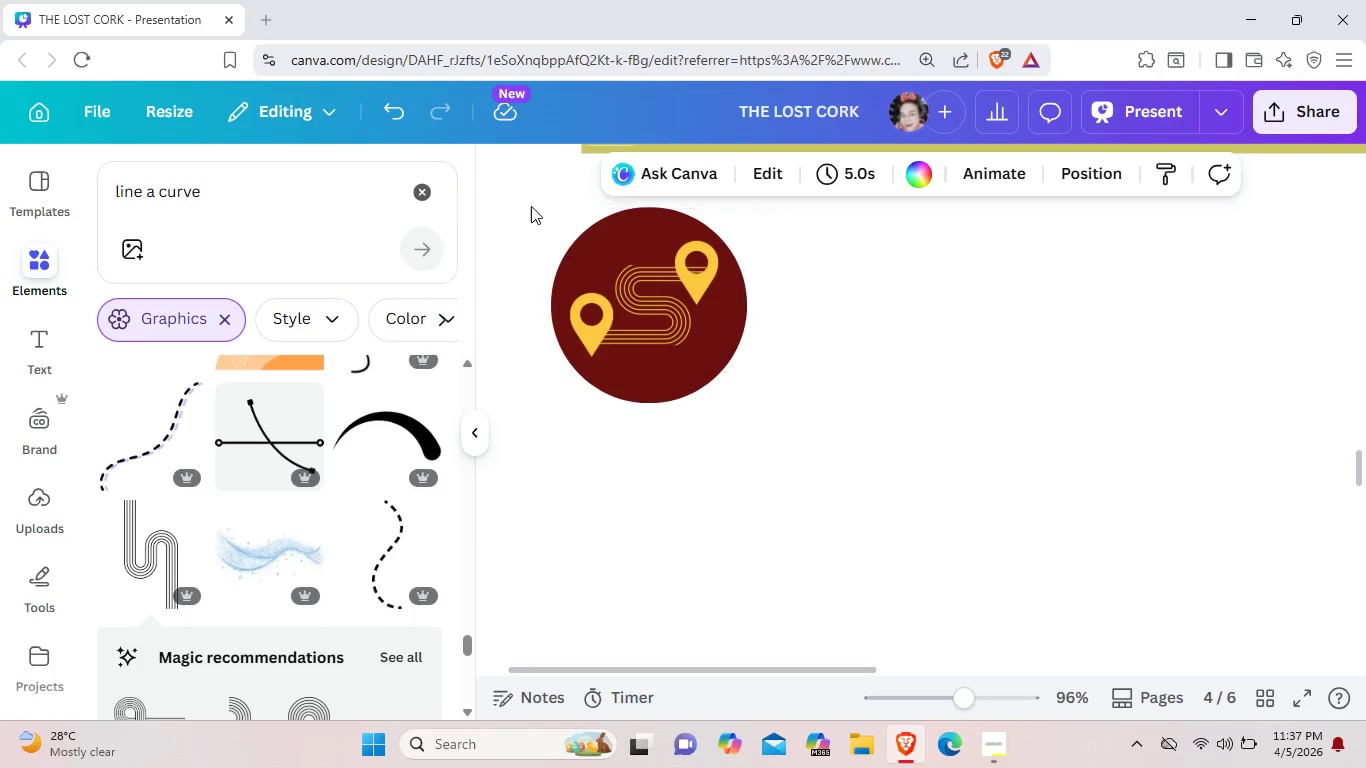 
left_click_drag(start_coordinate=[527, 202], to_coordinate=[739, 370])
 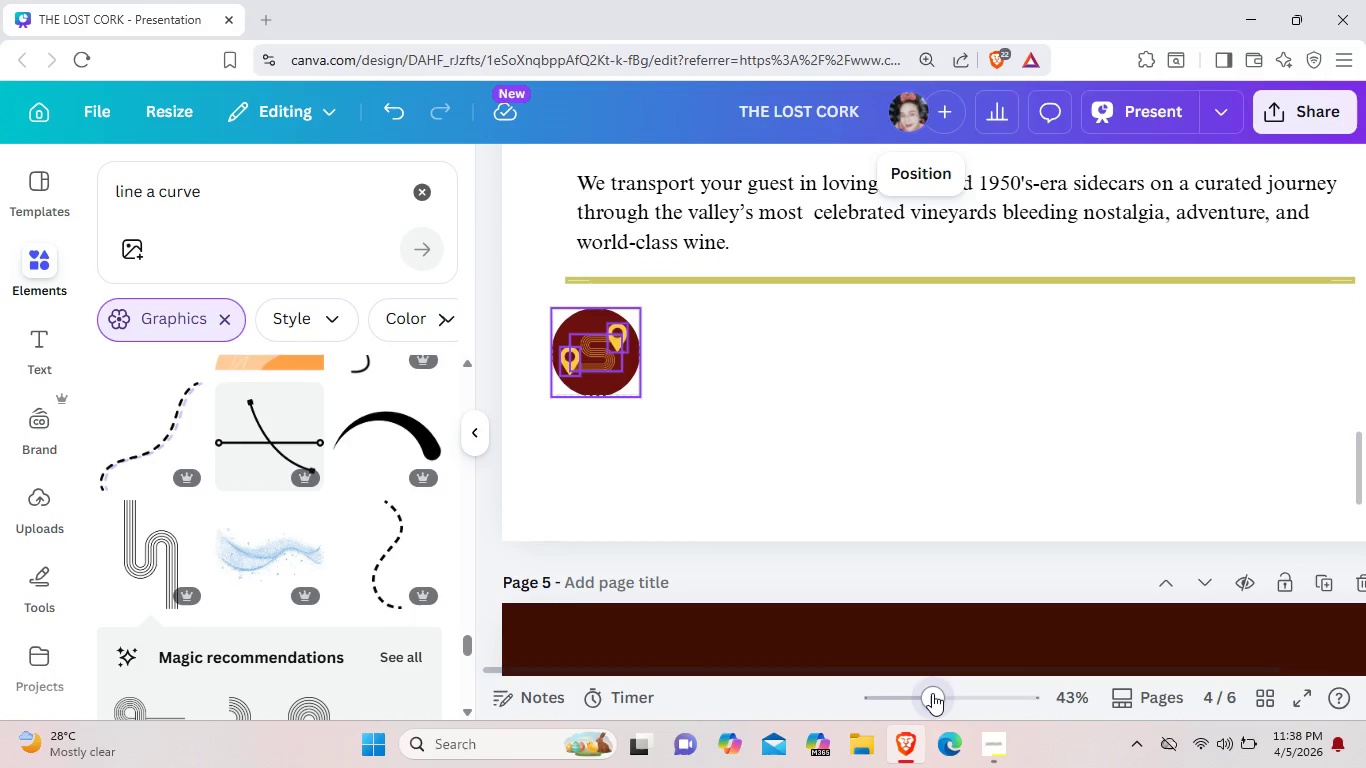 
wait(5.31)
 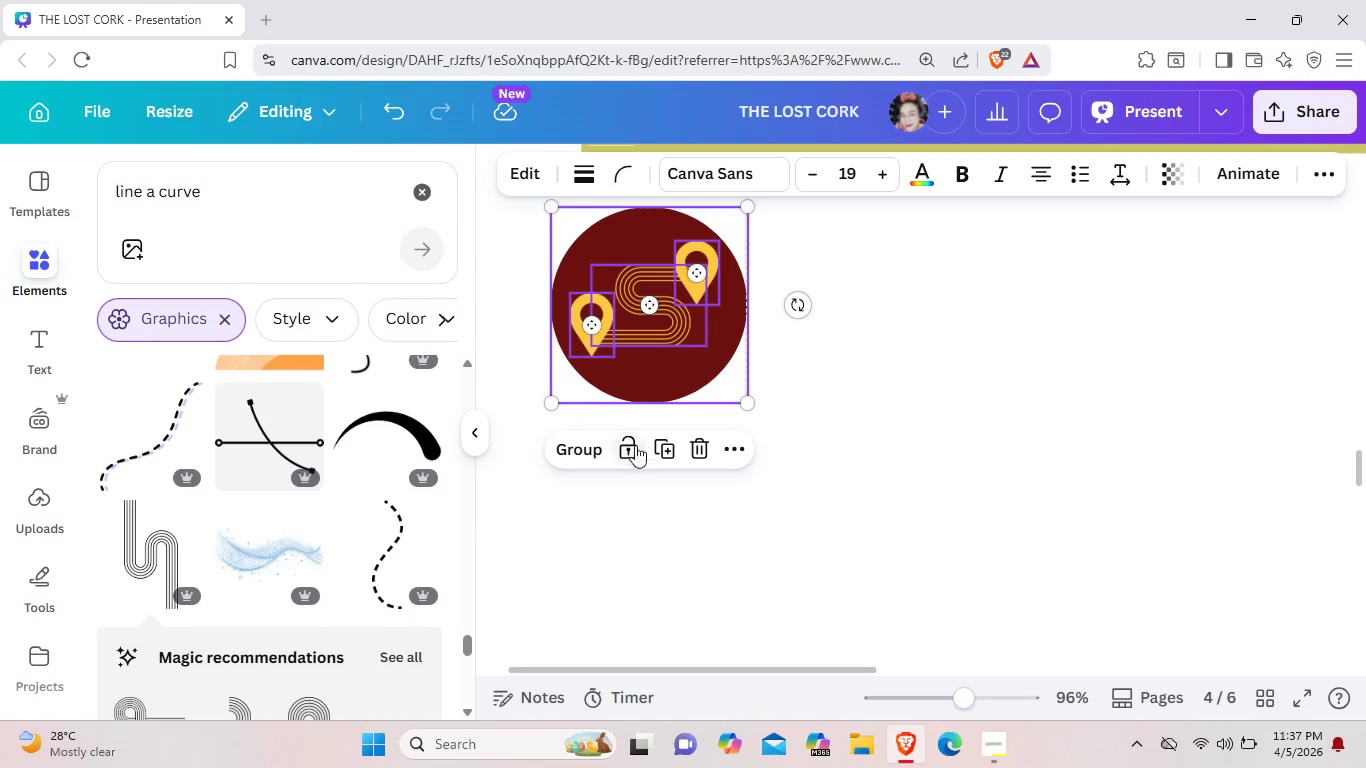 
left_click([849, 404])
 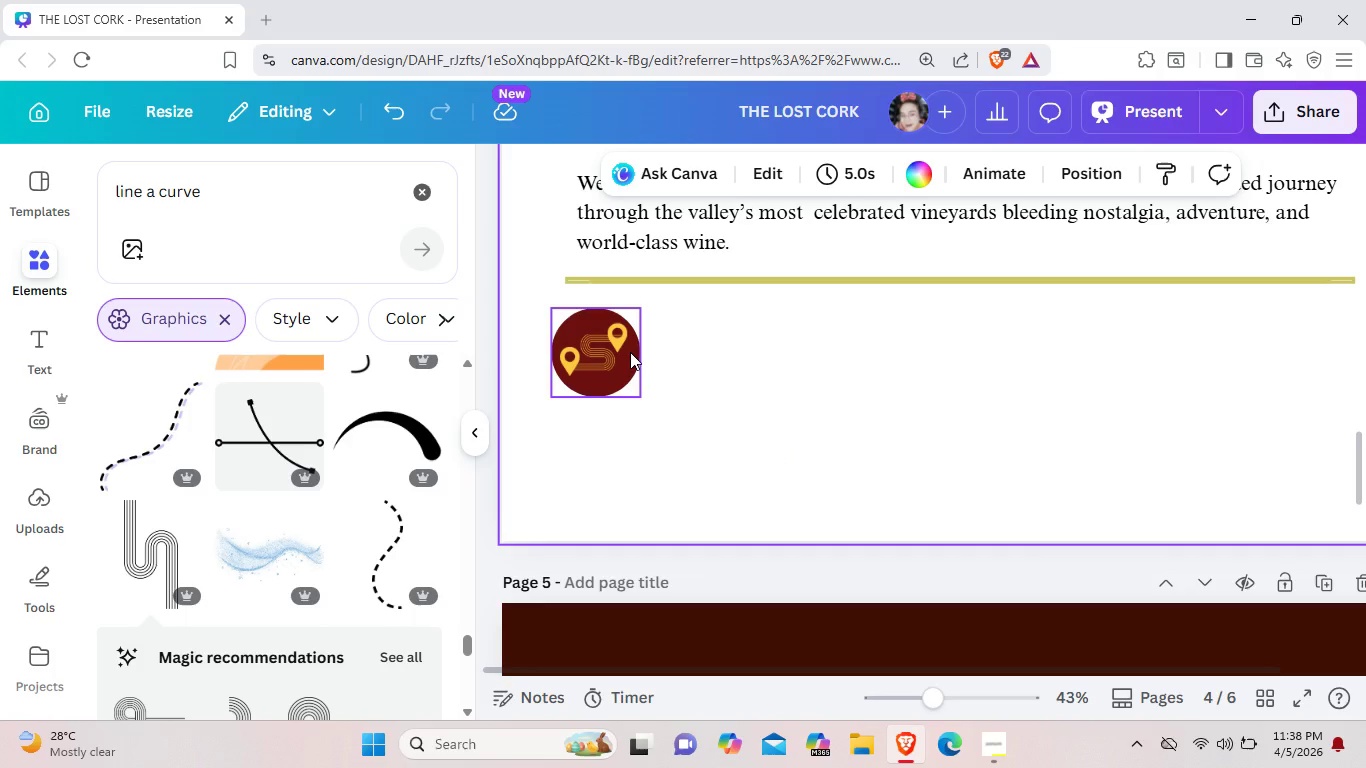 
left_click([630, 352])
 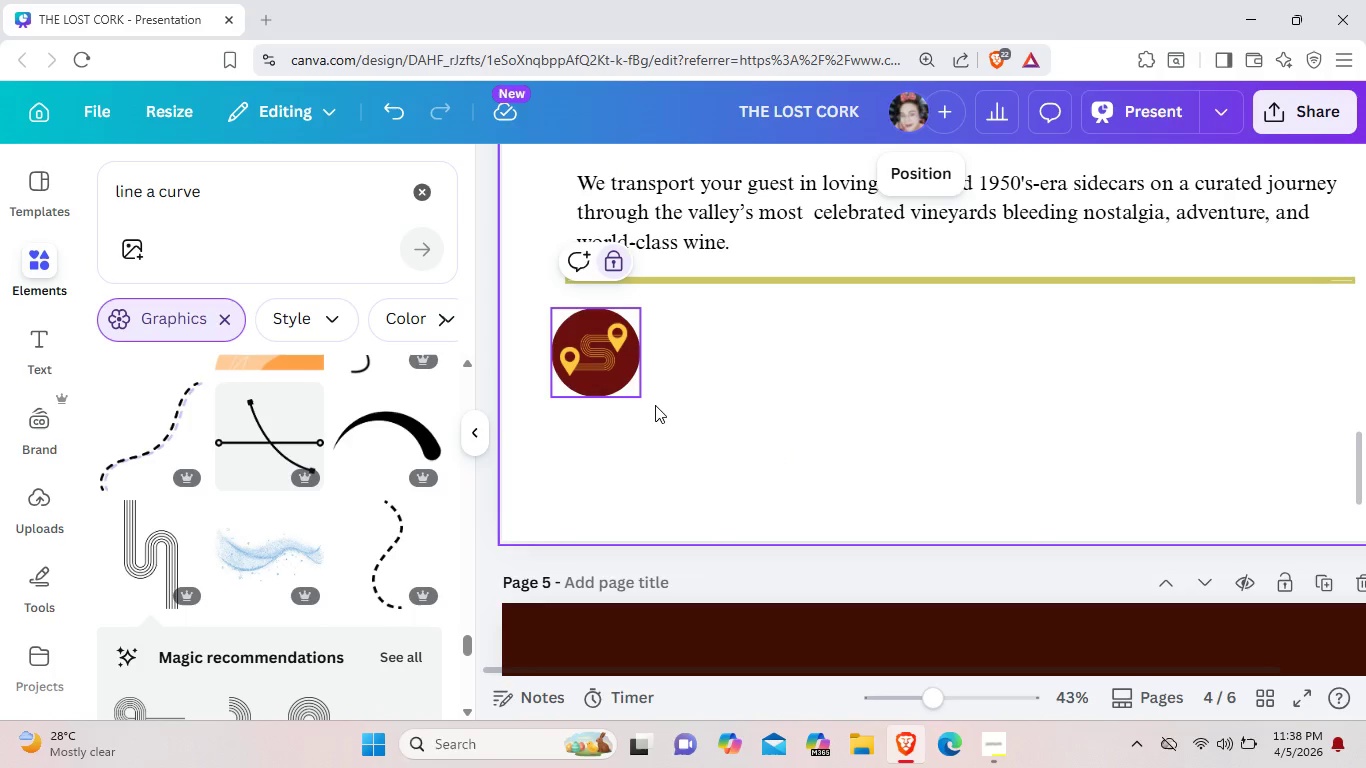 
wait(8.02)
 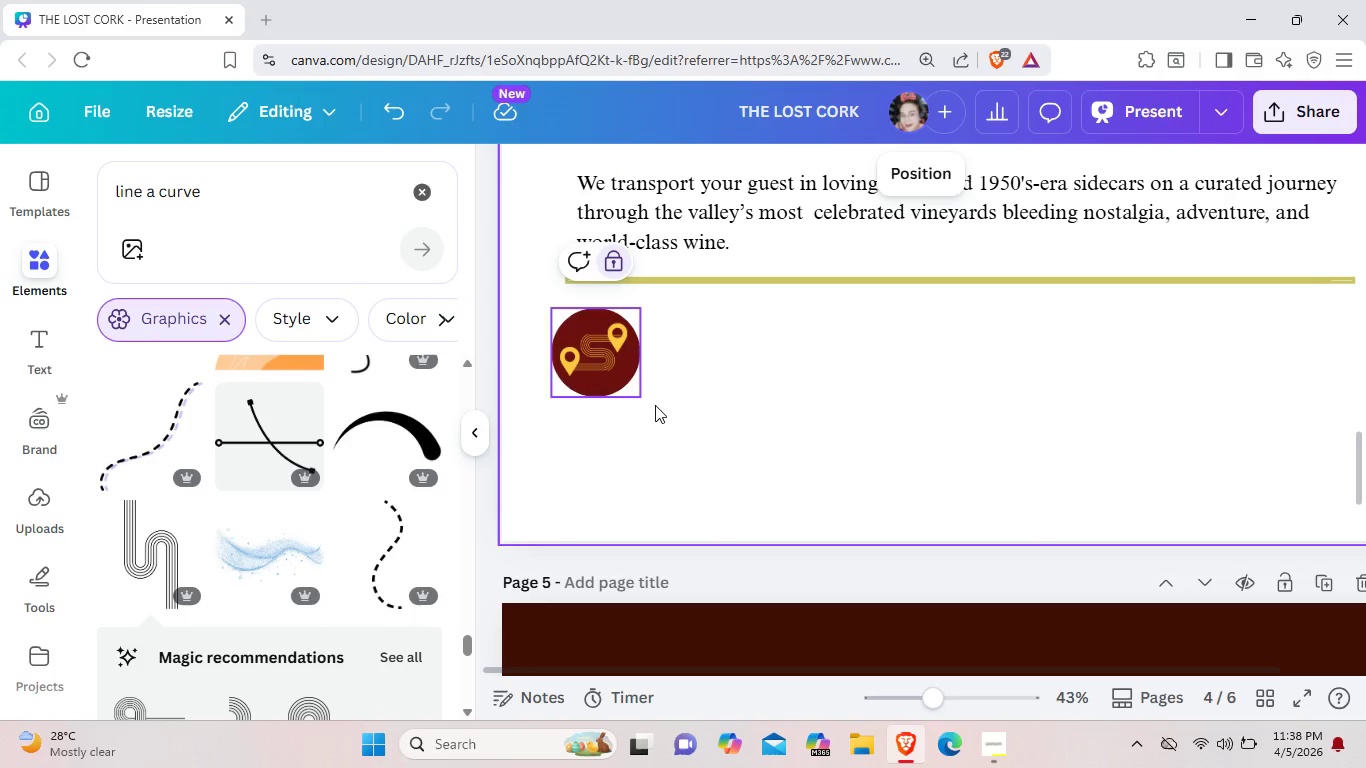 
left_click([24, 358])
 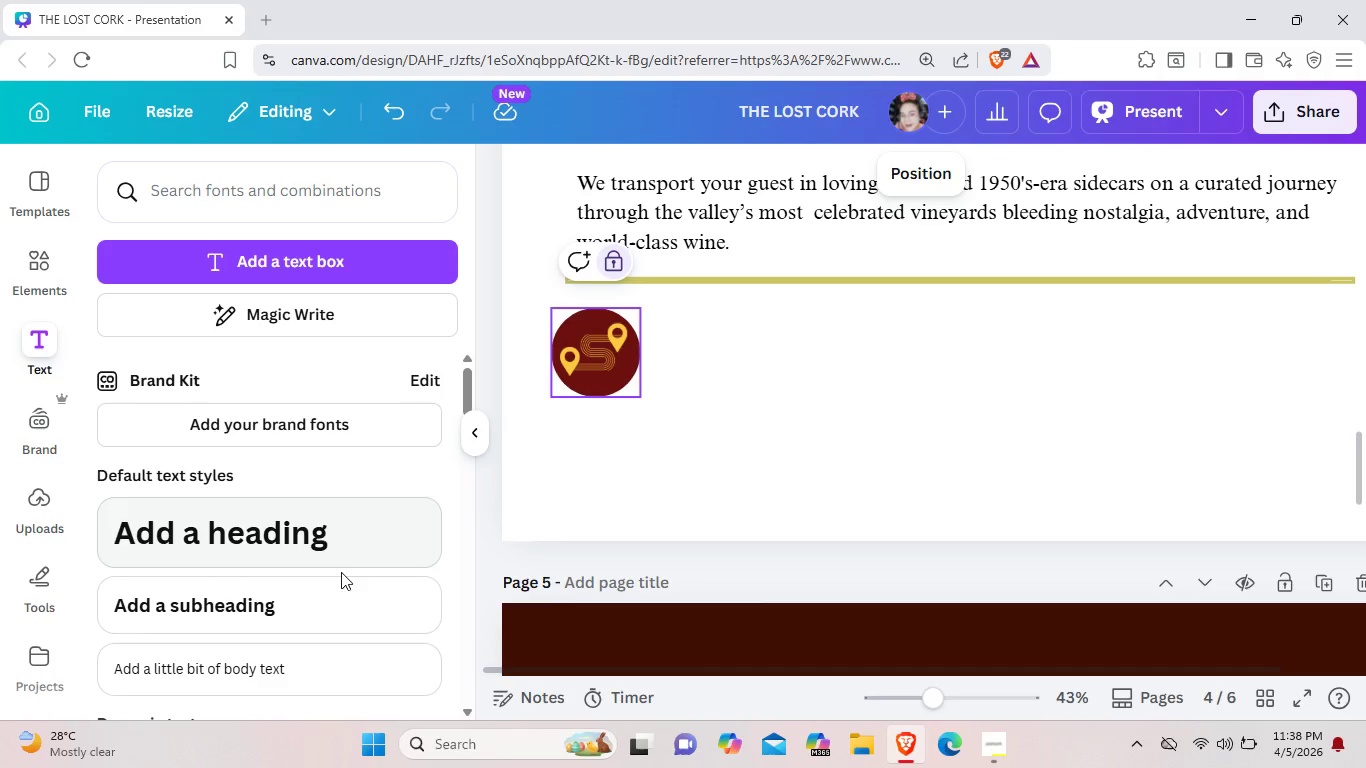 
left_click([319, 598])
 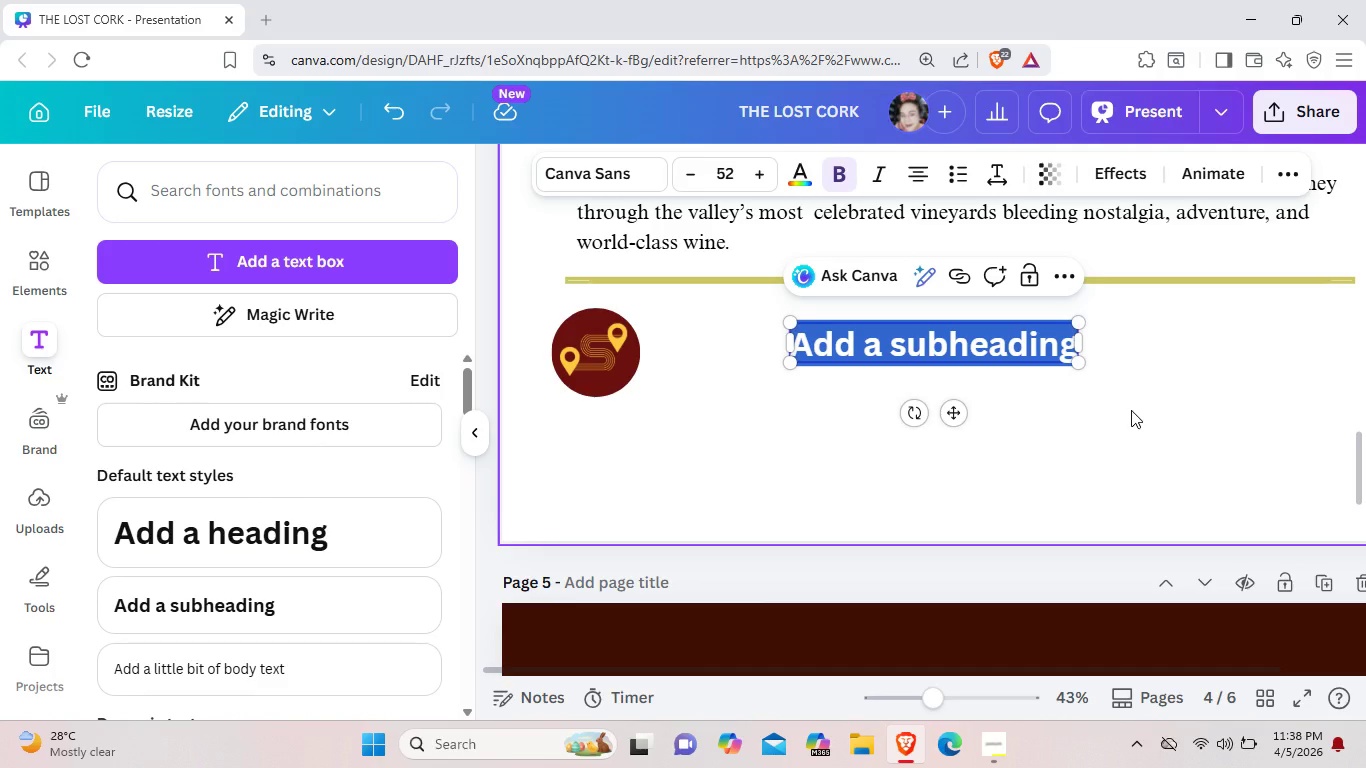 
key(Backspace)
 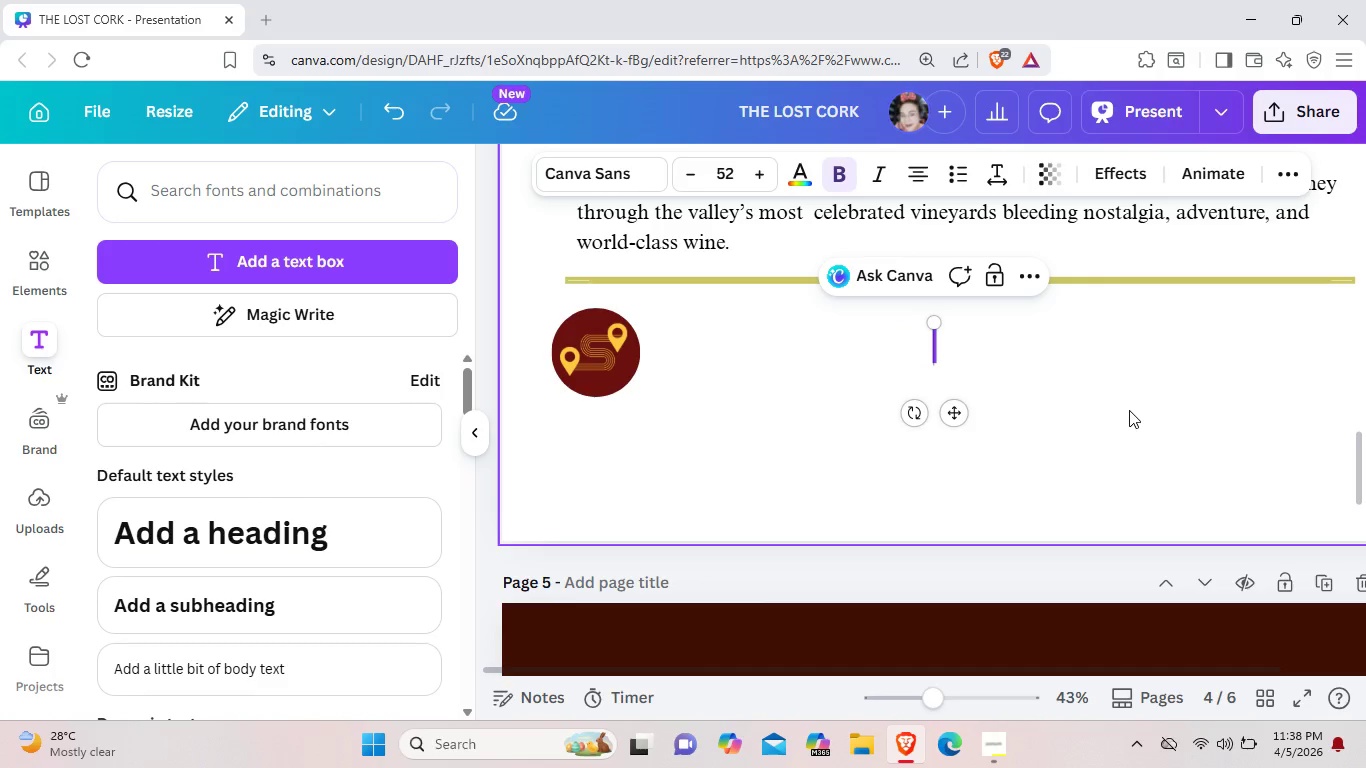 
left_click([1129, 410])
 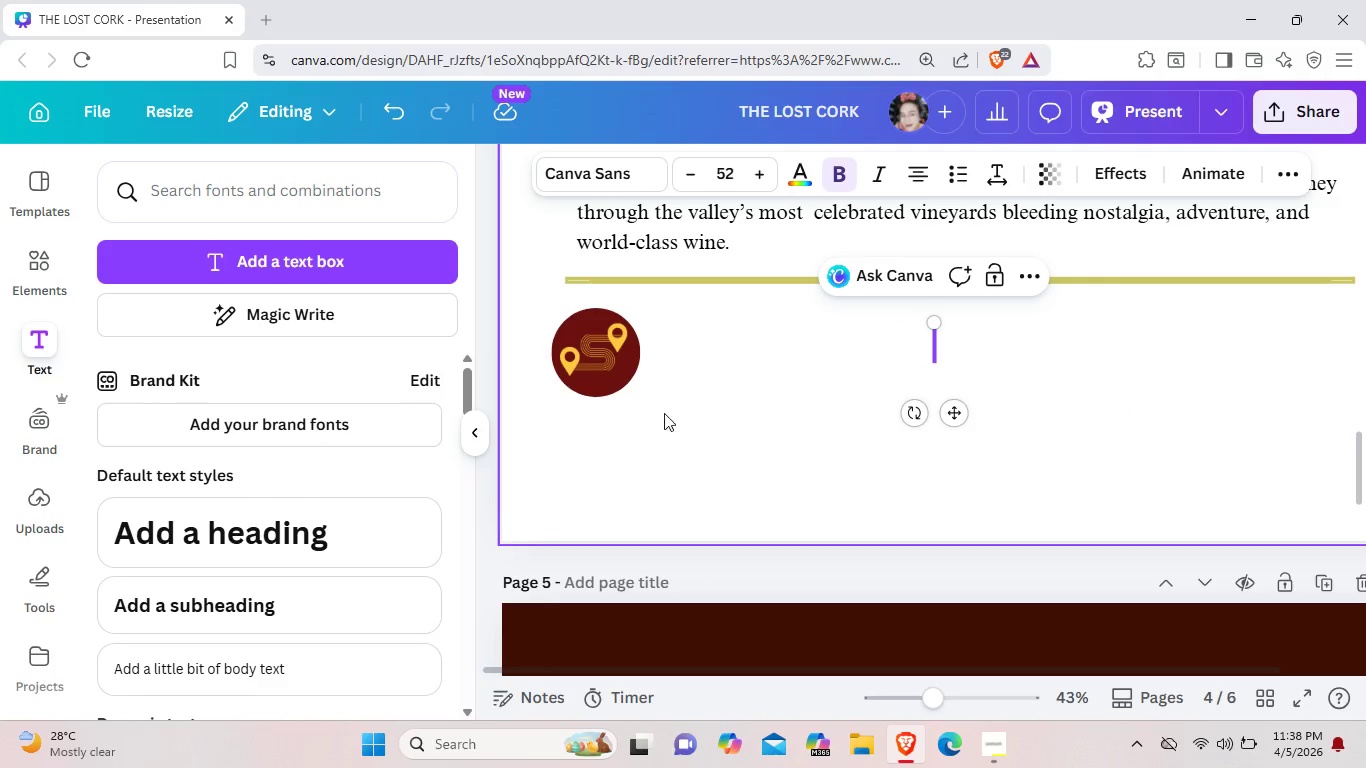 
scroll: coordinate [790, 389], scroll_direction: up, amount: 5.0
 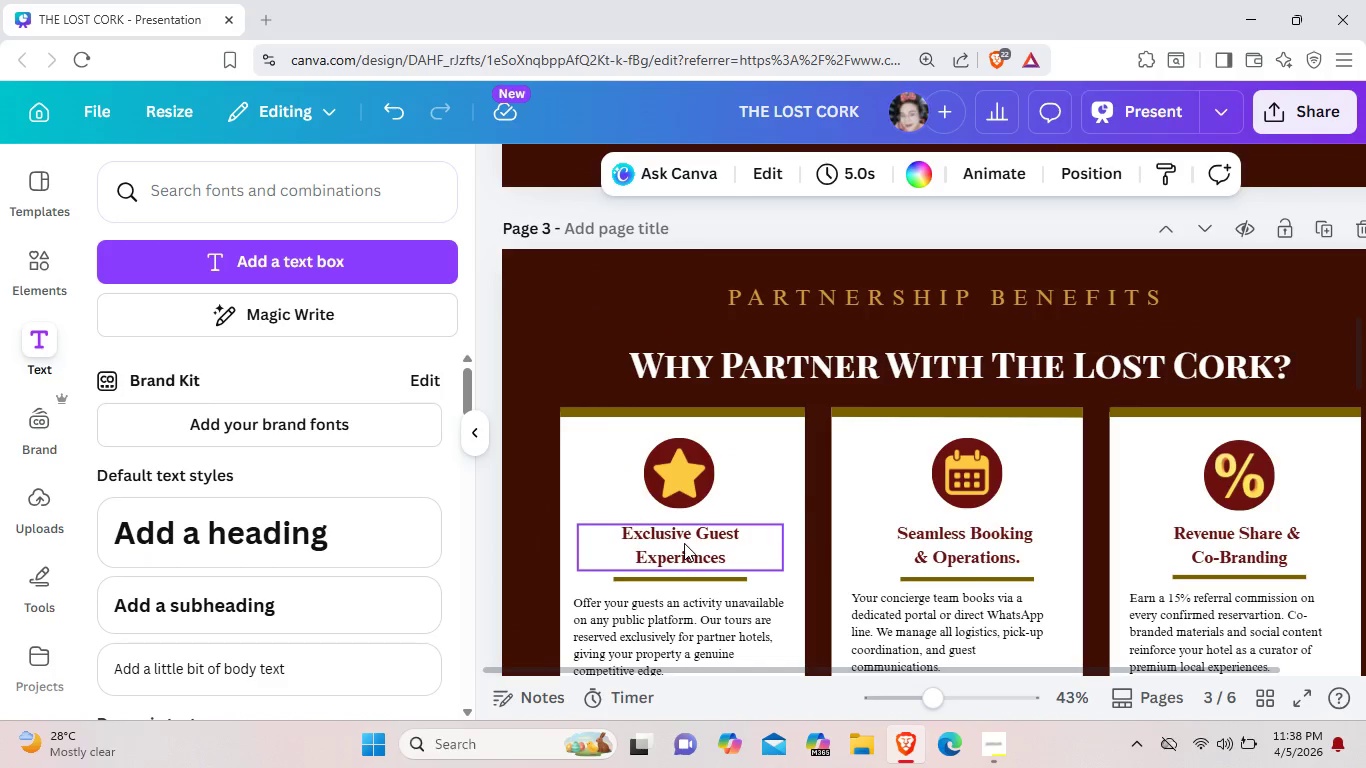 
left_click([684, 543])
 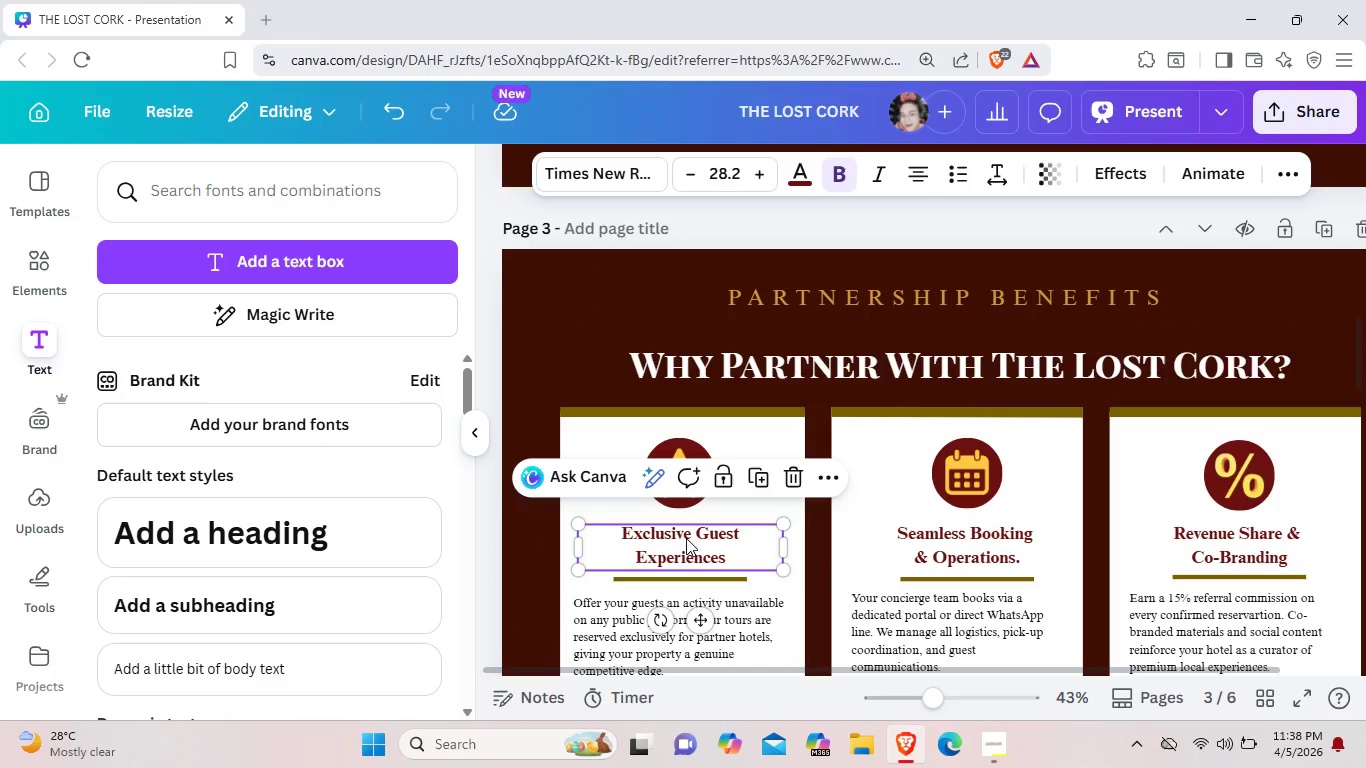 
key(Control+C)
 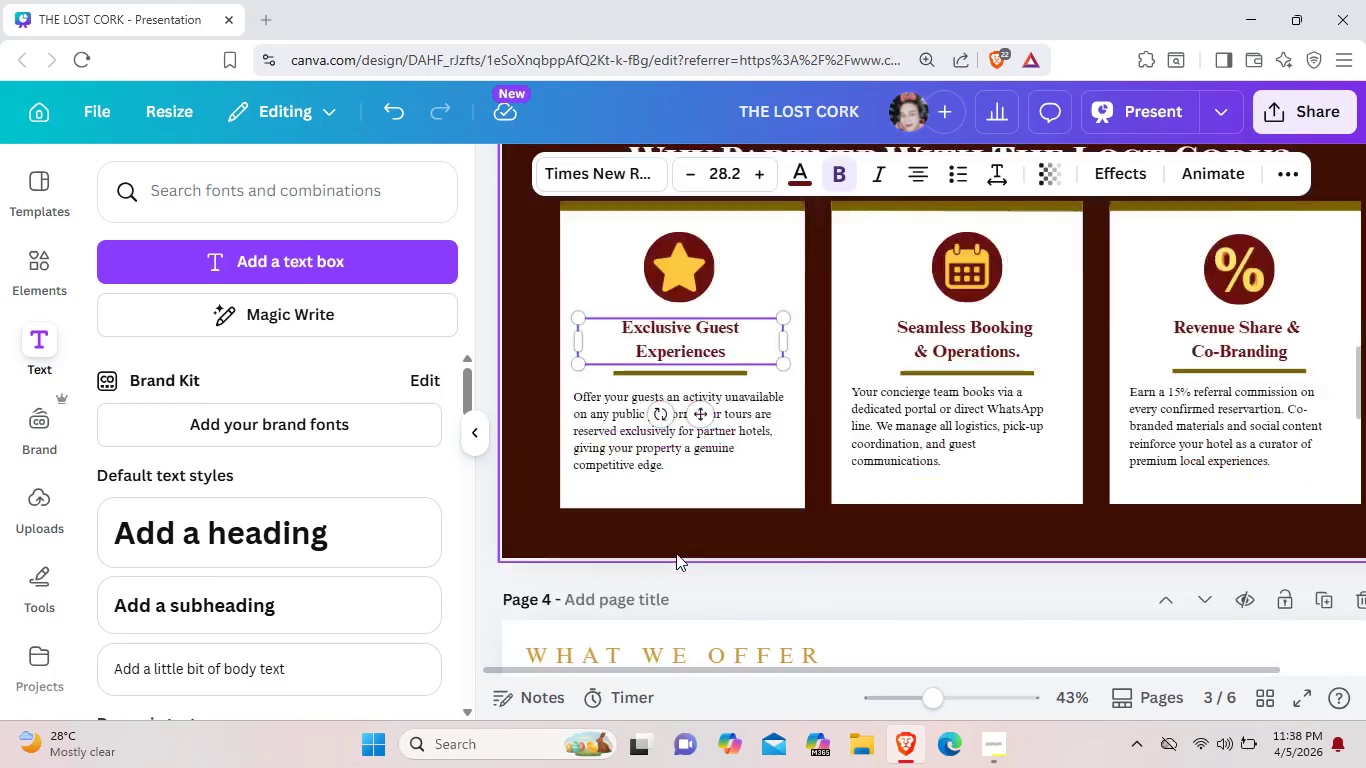 
scroll: coordinate [676, 556], scroll_direction: down, amount: 5.0
 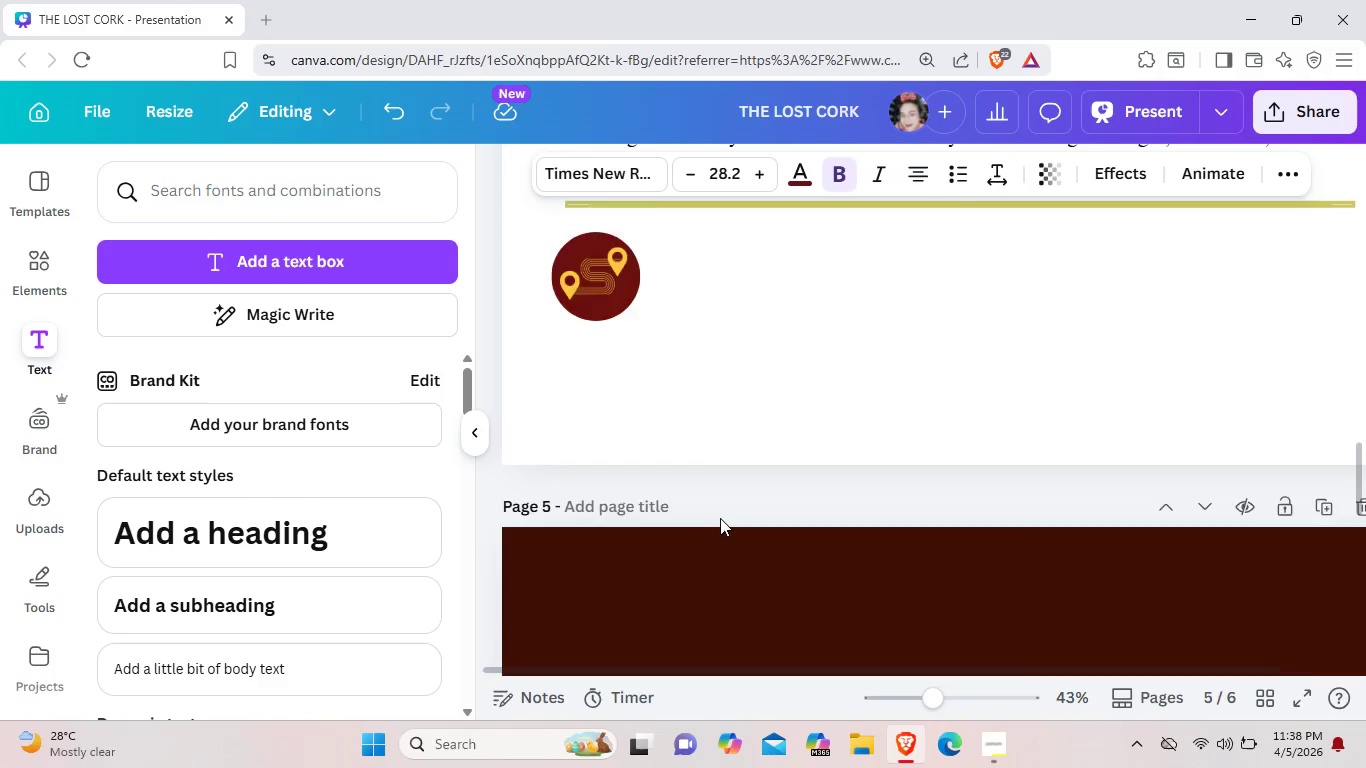 
scroll: coordinate [720, 518], scroll_direction: up, amount: 3.0
 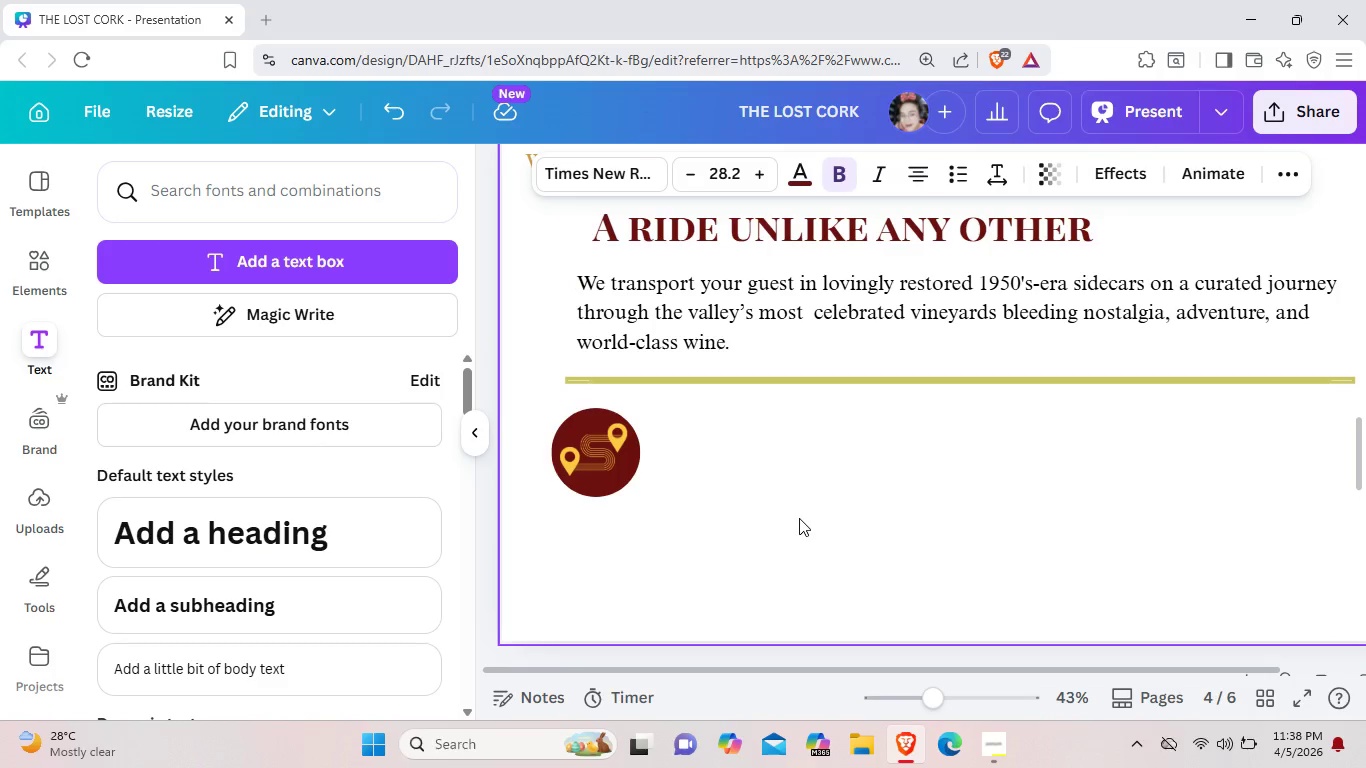 
key(Control+ControlLeft)
 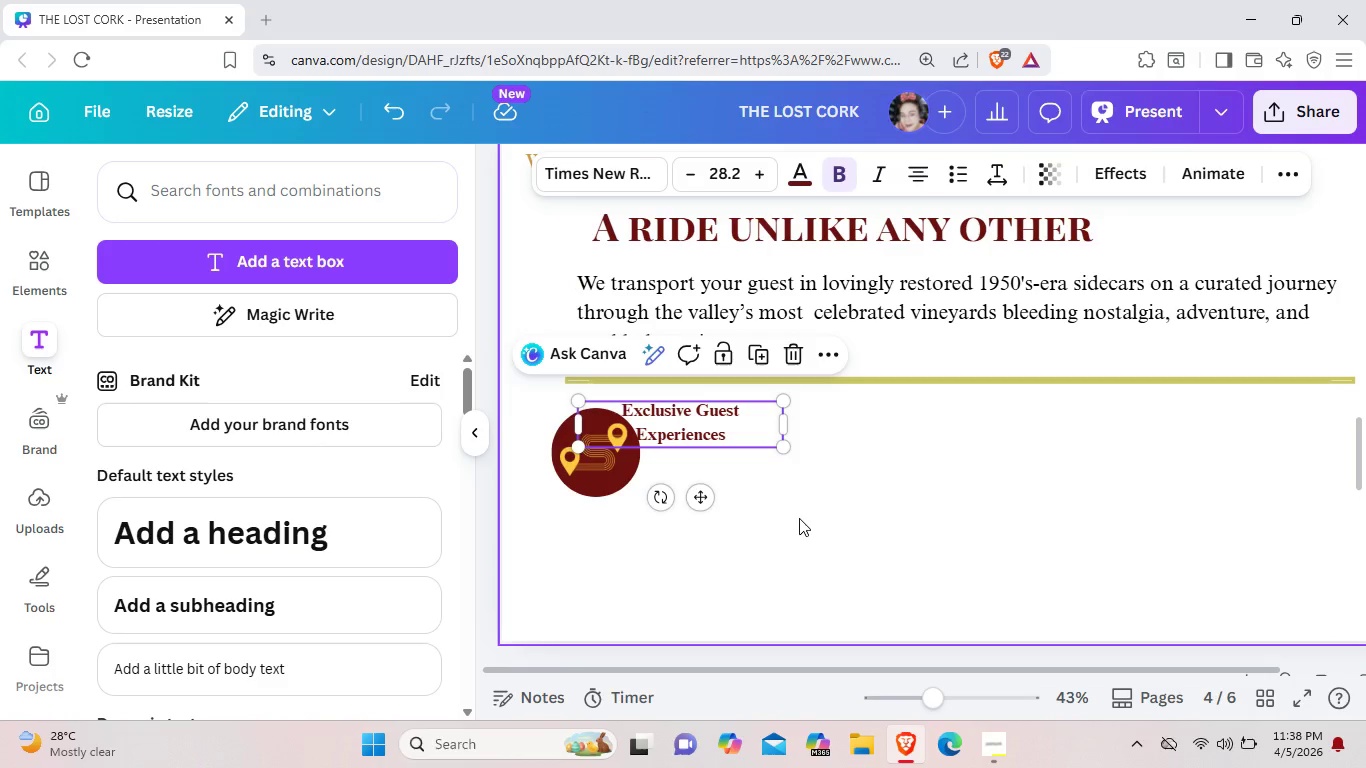 
key(Control+V)
 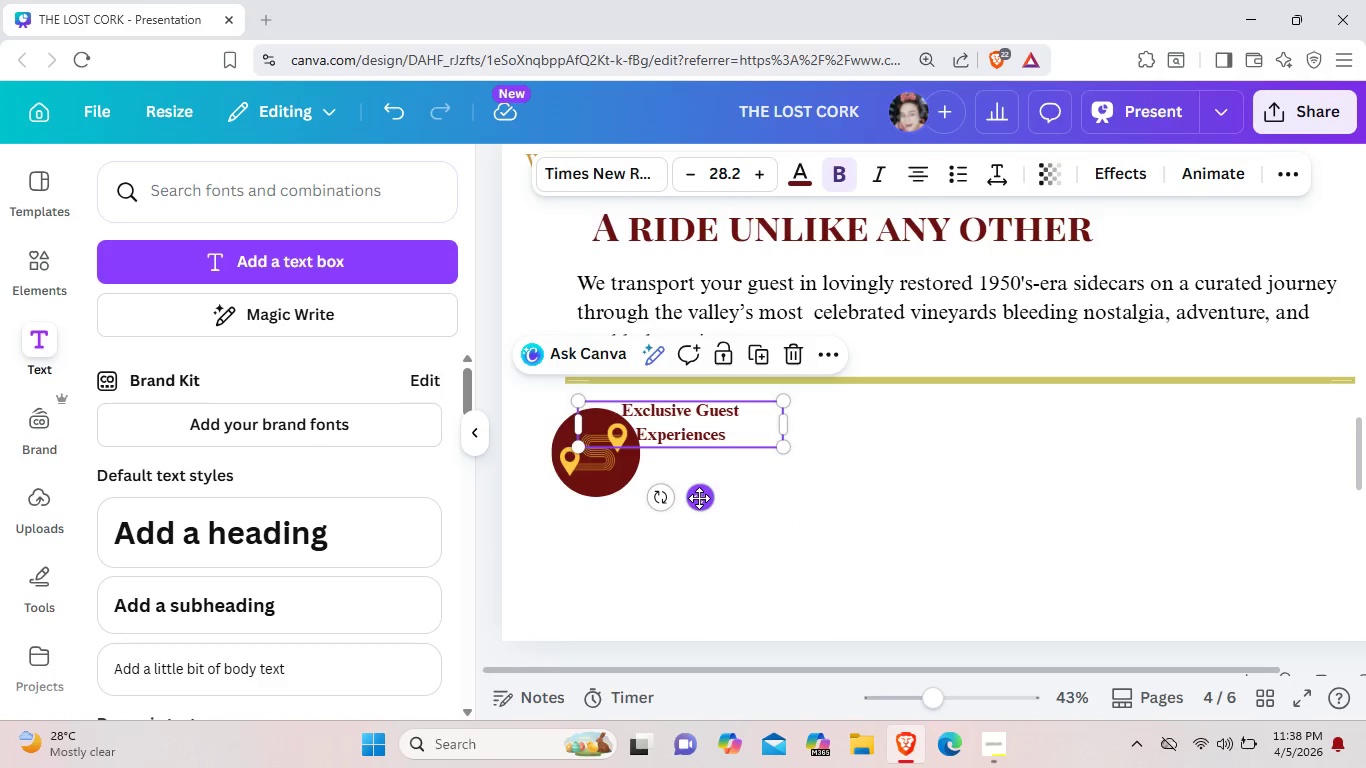 
left_click_drag(start_coordinate=[699, 498], to_coordinate=[784, 511])
 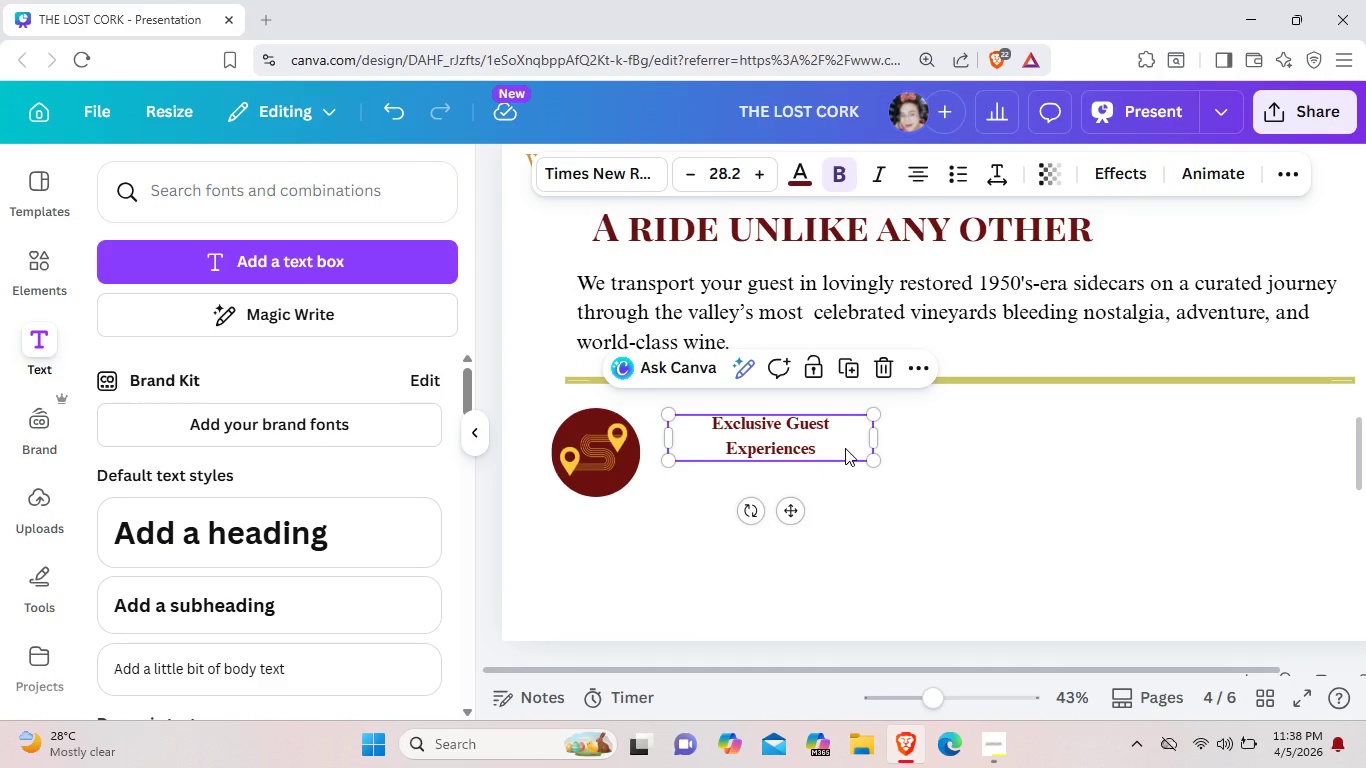 
left_click([845, 448])
 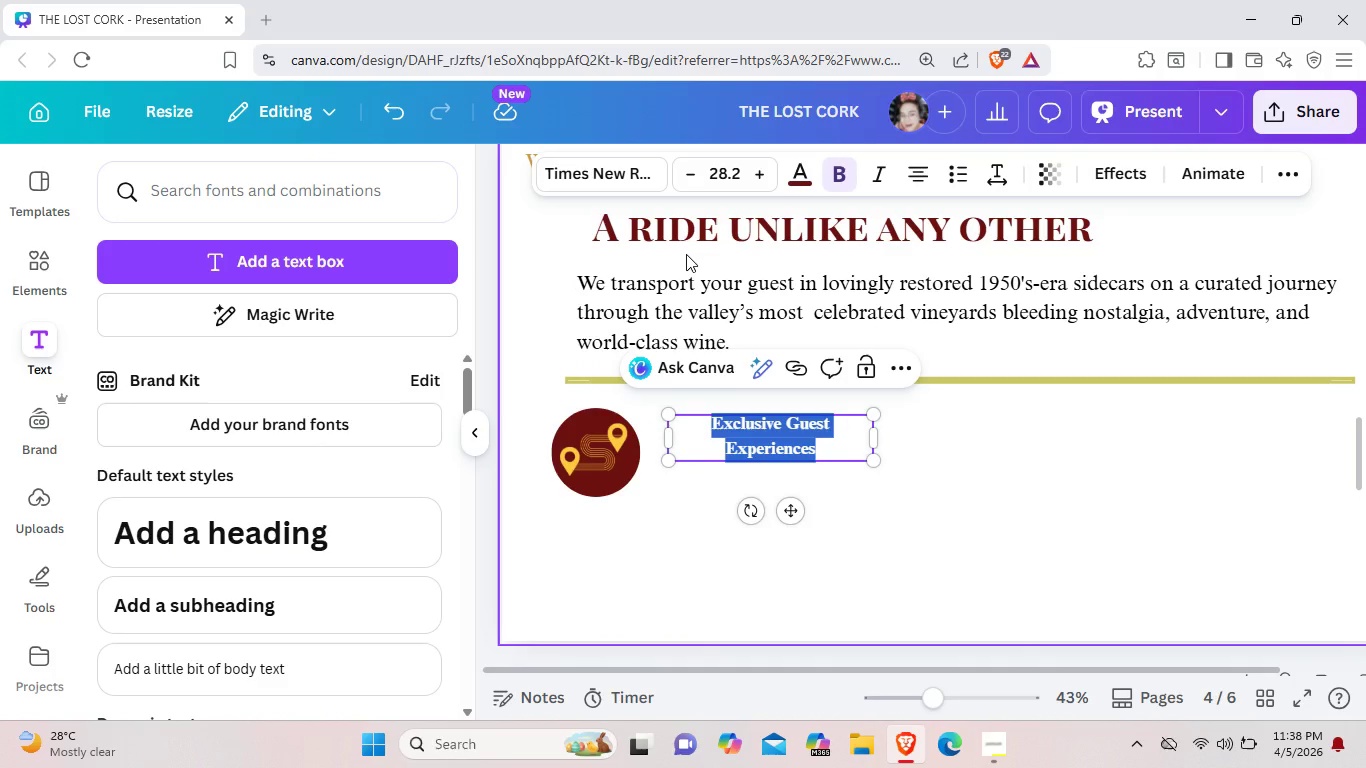 
key(Backspace)
type(Scenice)
key(Backspace)
key(Backspace)
type(c route design)
 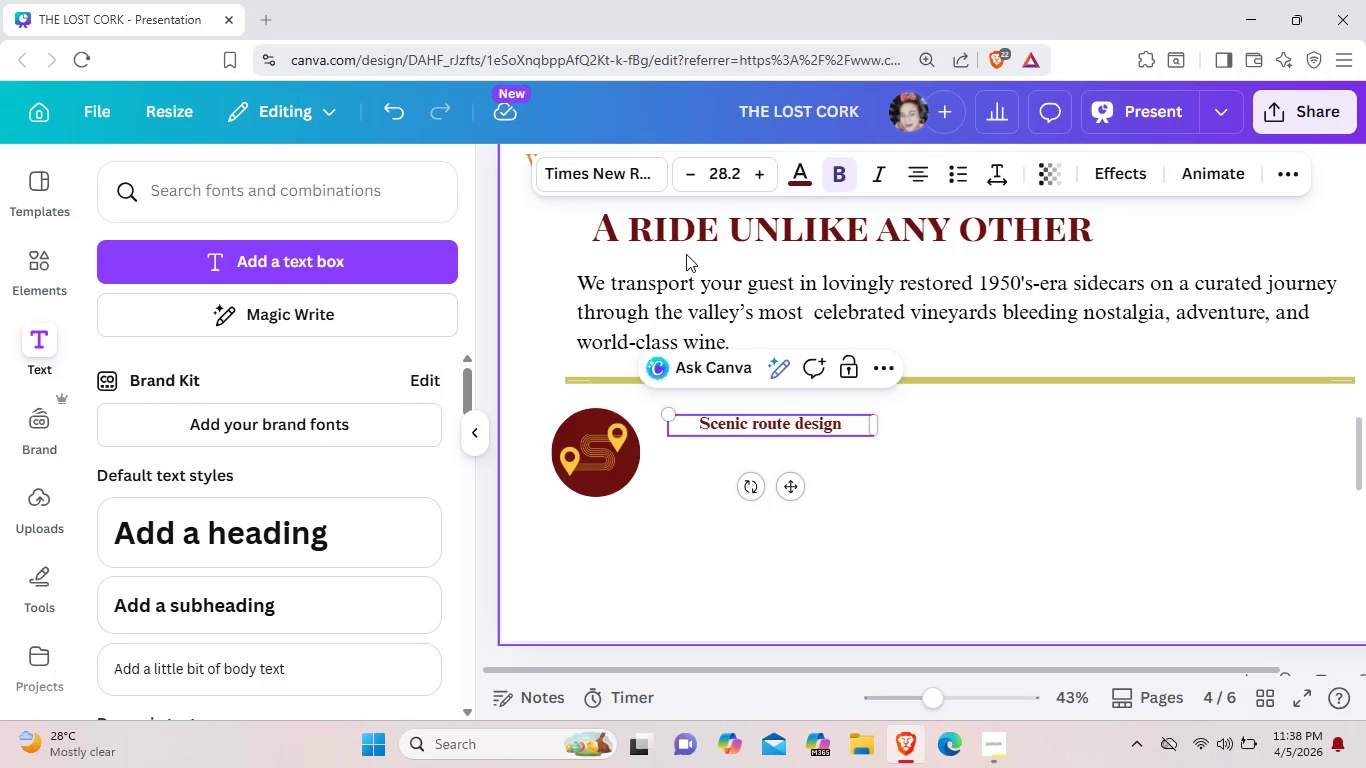 
left_click([761, 422])
 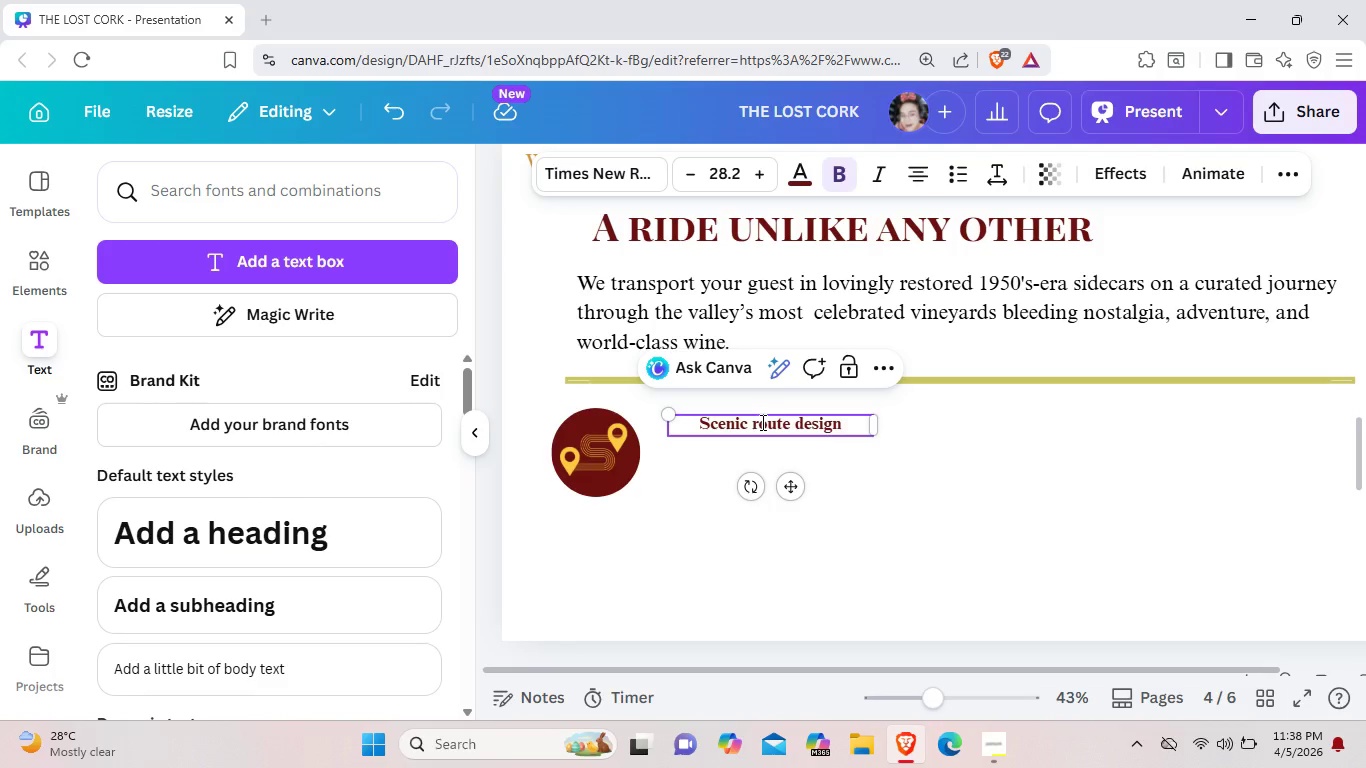 
key(Backspace)
 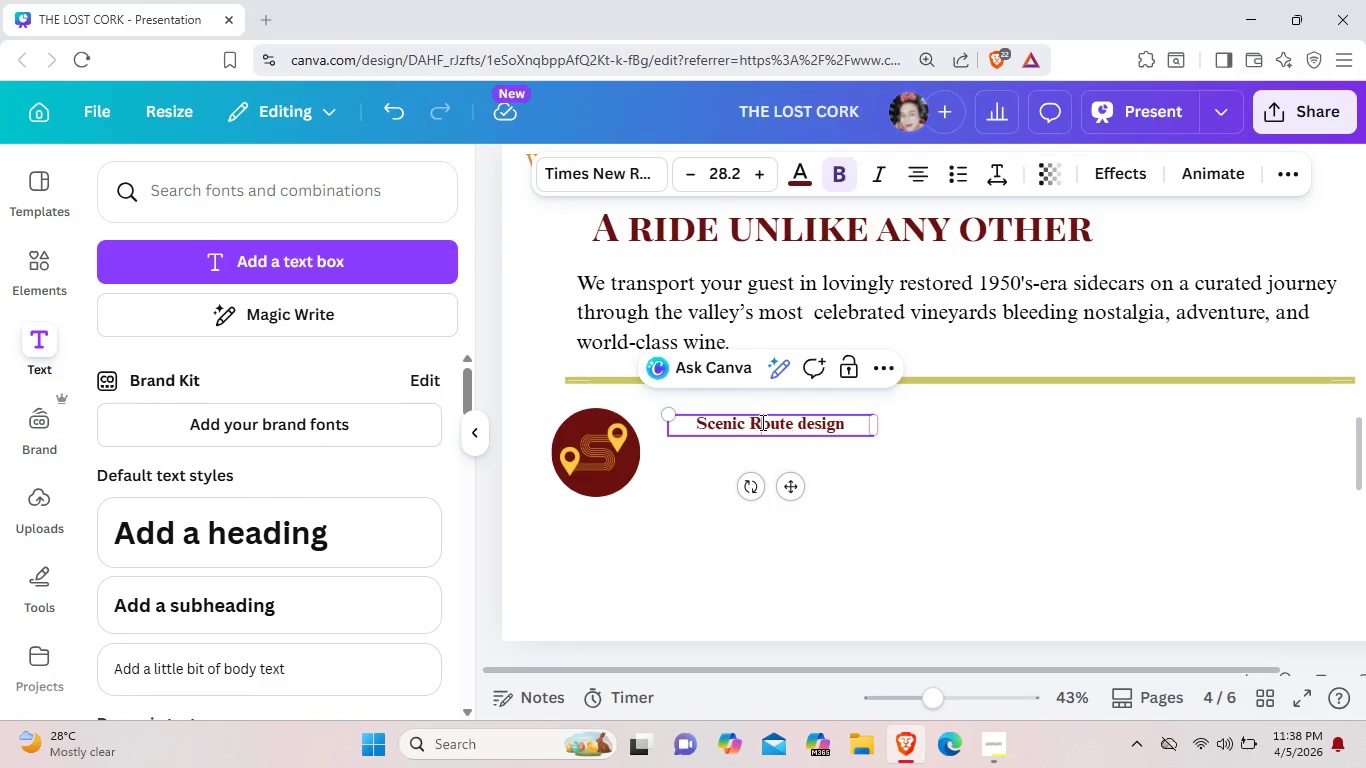 
key(Shift+R)
 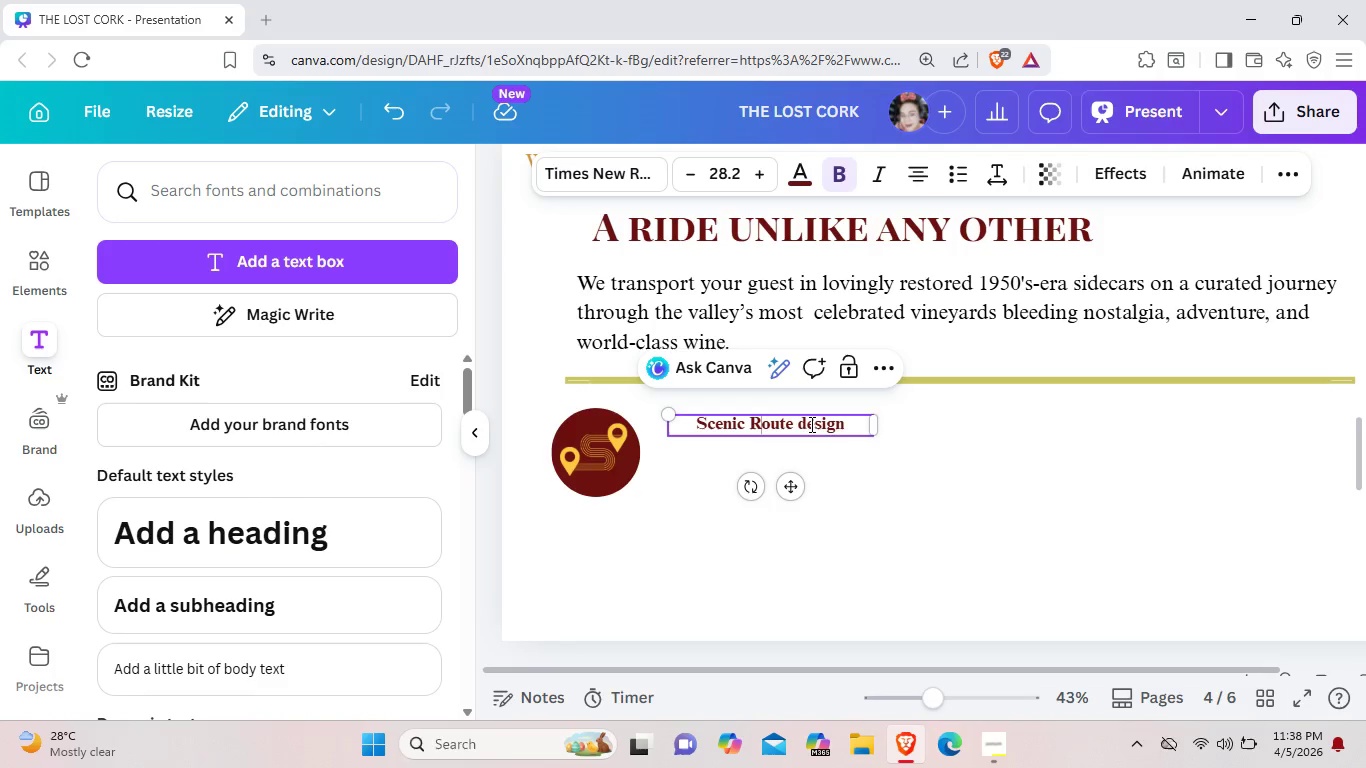 
left_click([810, 424])
 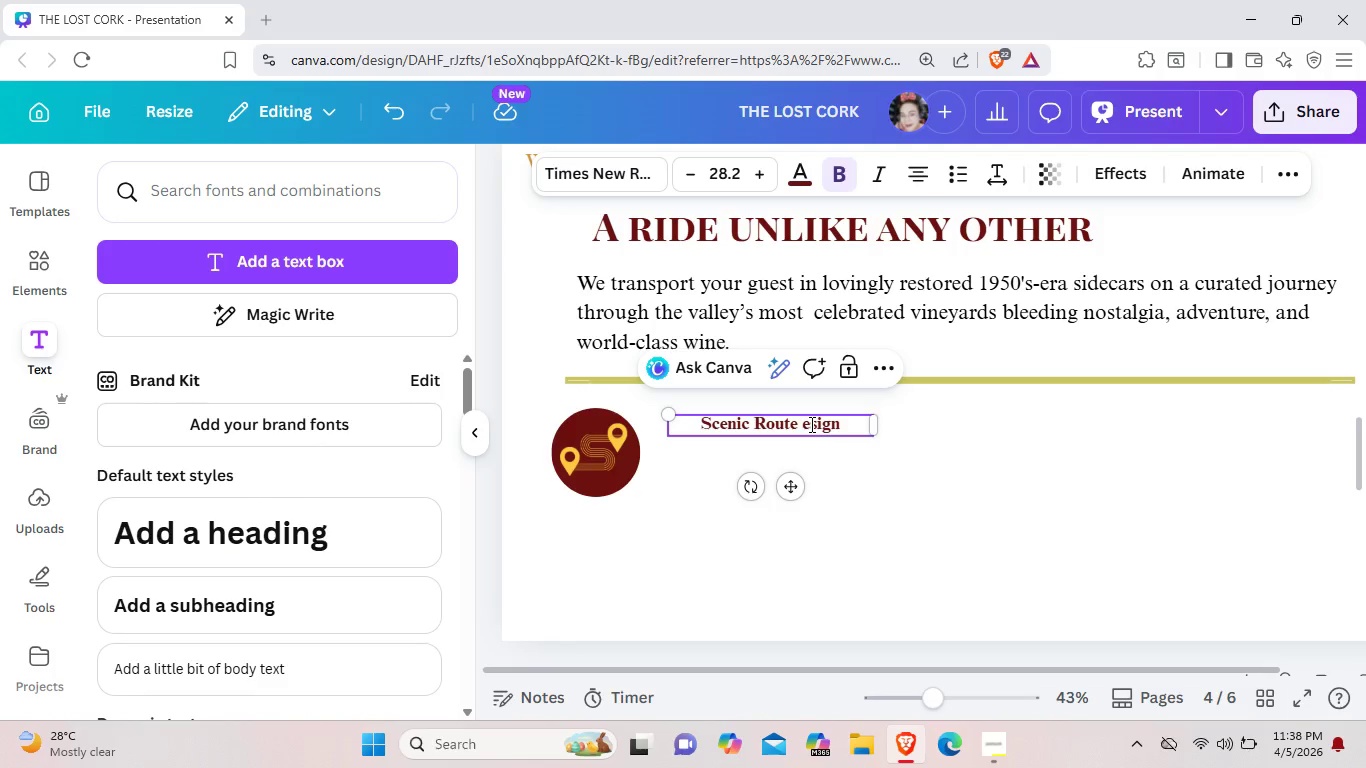 
key(Backspace)
 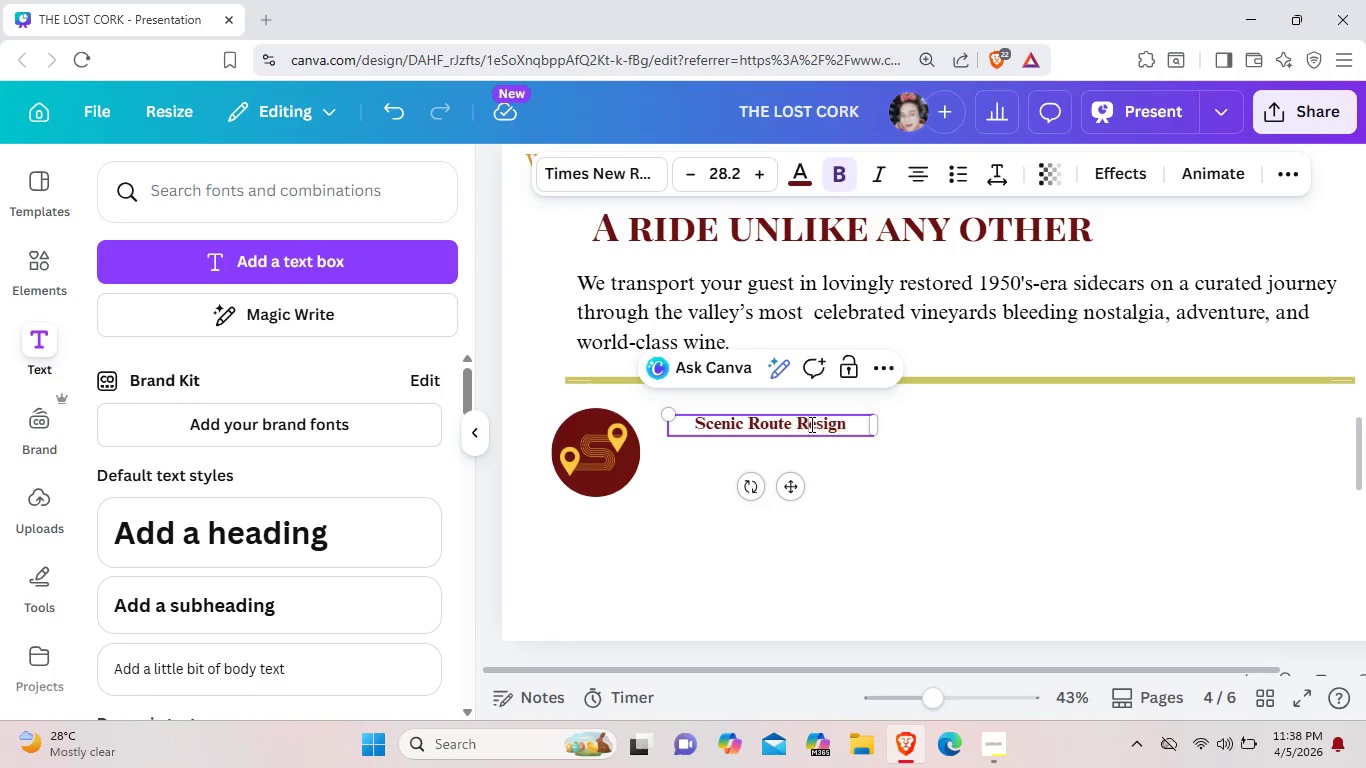 
key(Shift+R)
 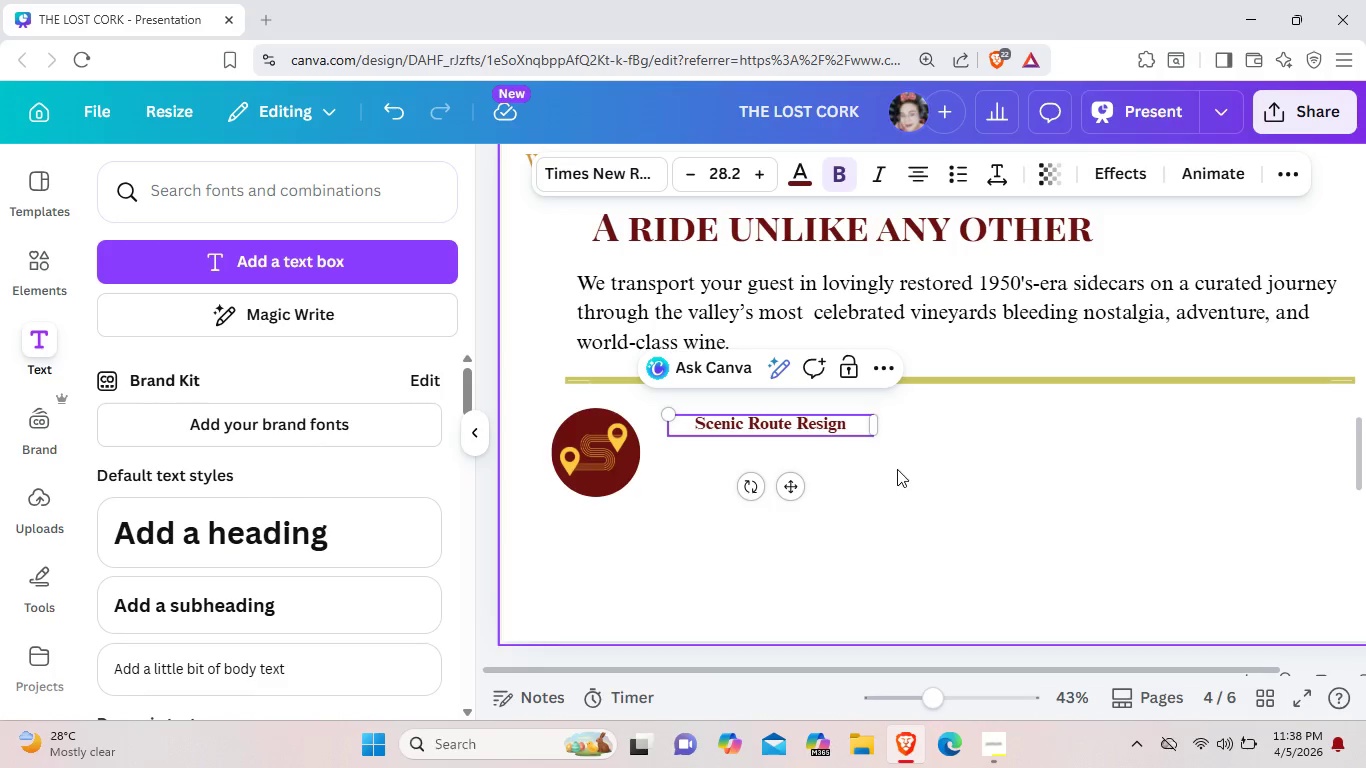 
left_click([897, 469])
 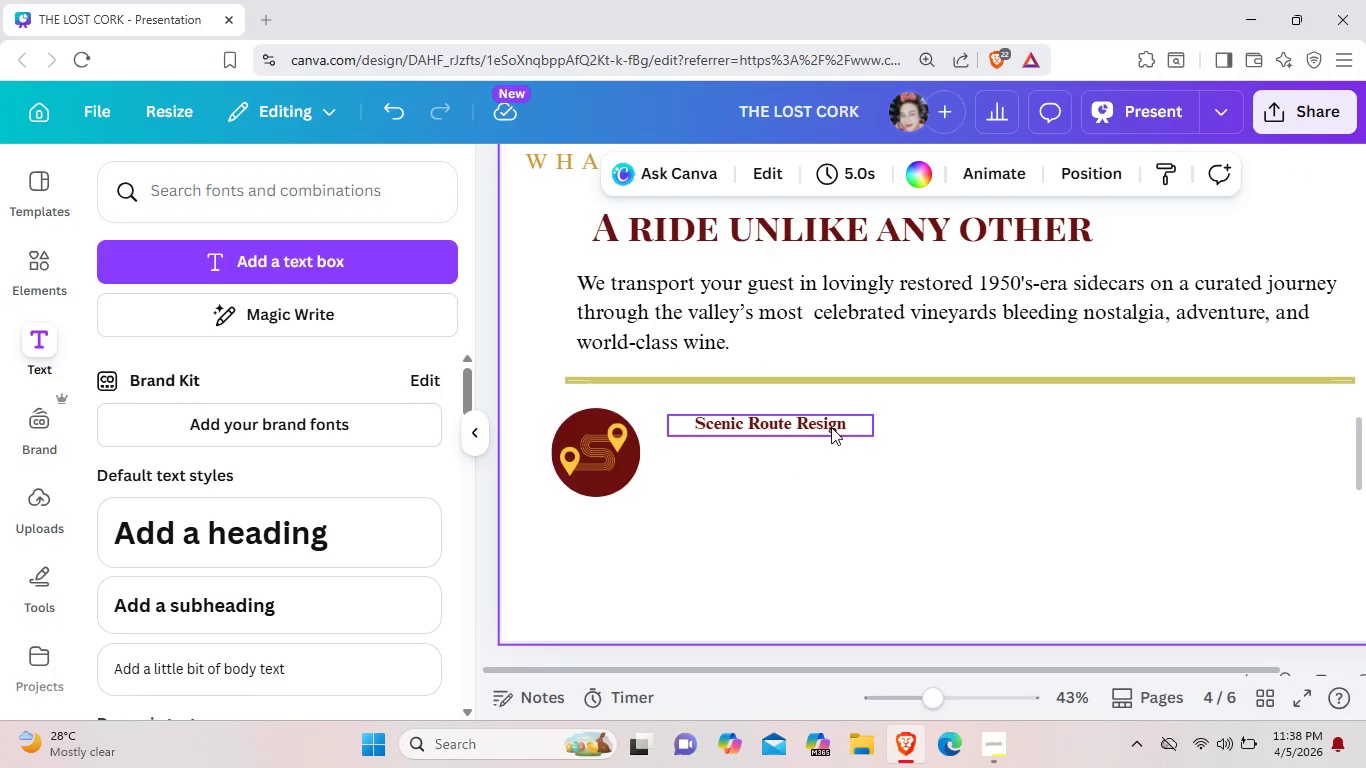 
left_click_drag(start_coordinate=[831, 427], to_coordinate=[825, 462])
 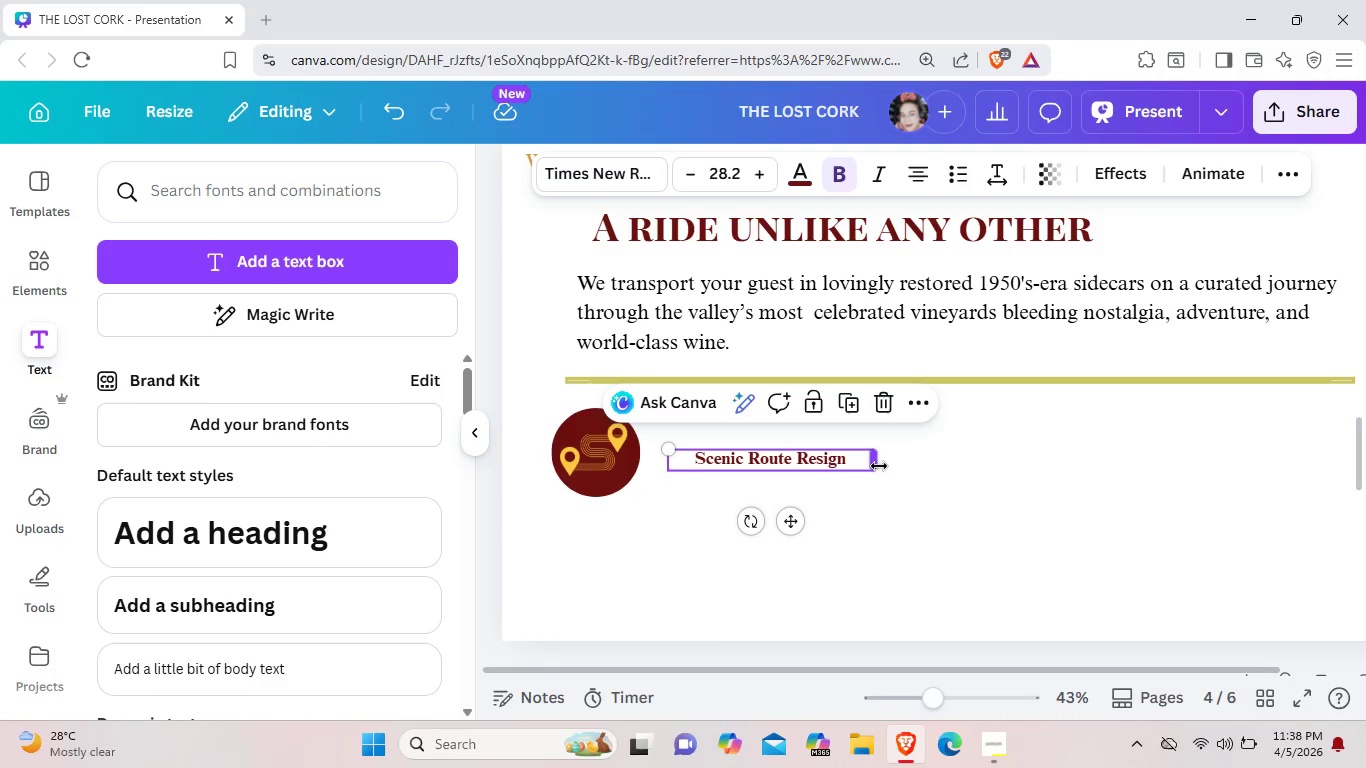 
left_click_drag(start_coordinate=[880, 466], to_coordinate=[844, 462])
 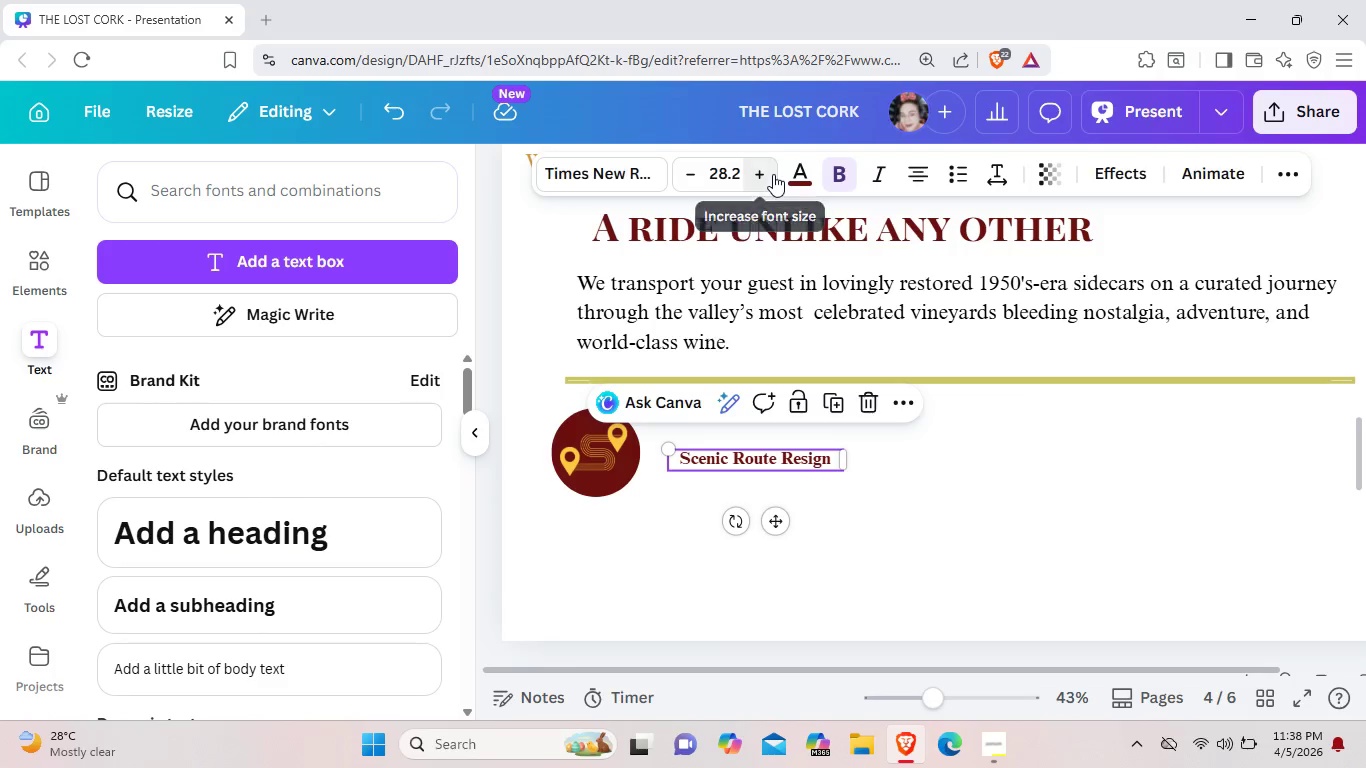 
double_click([773, 174])
 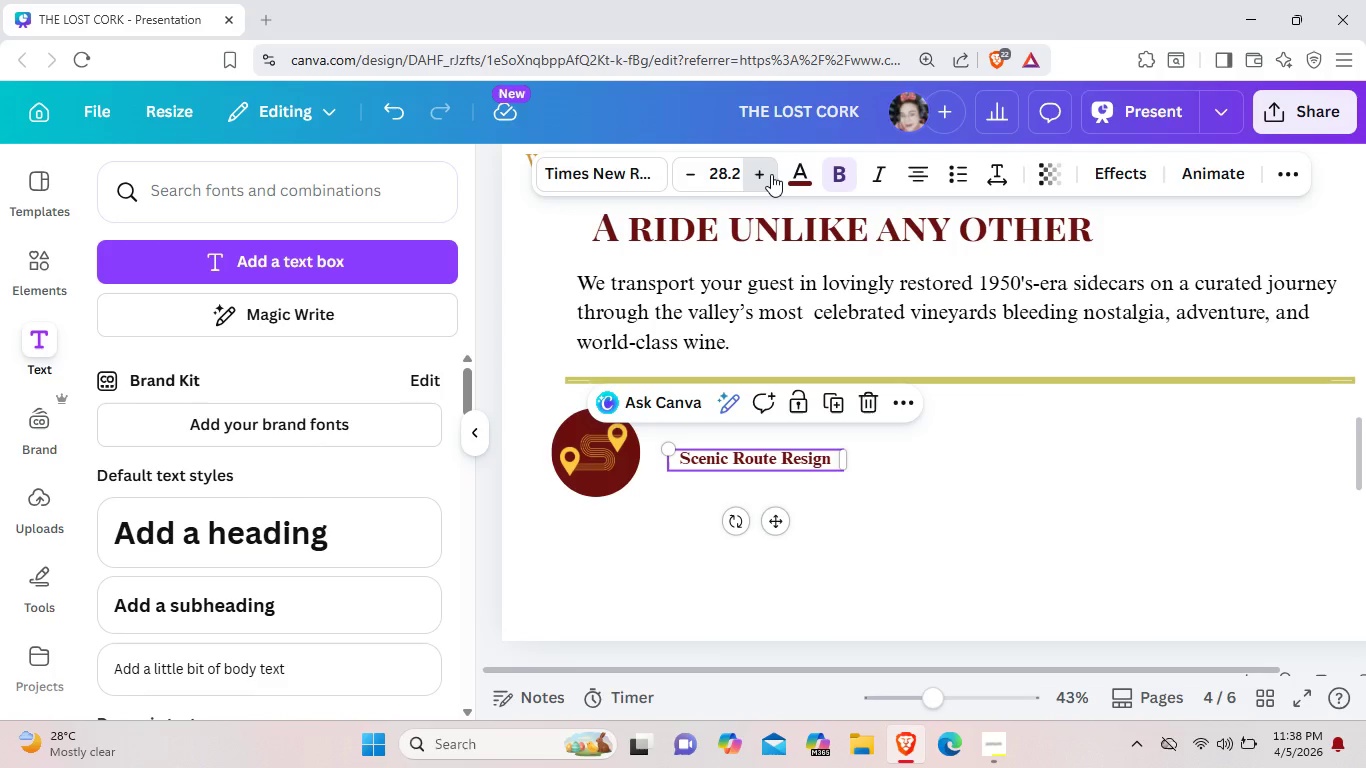 
triple_click([771, 174])
 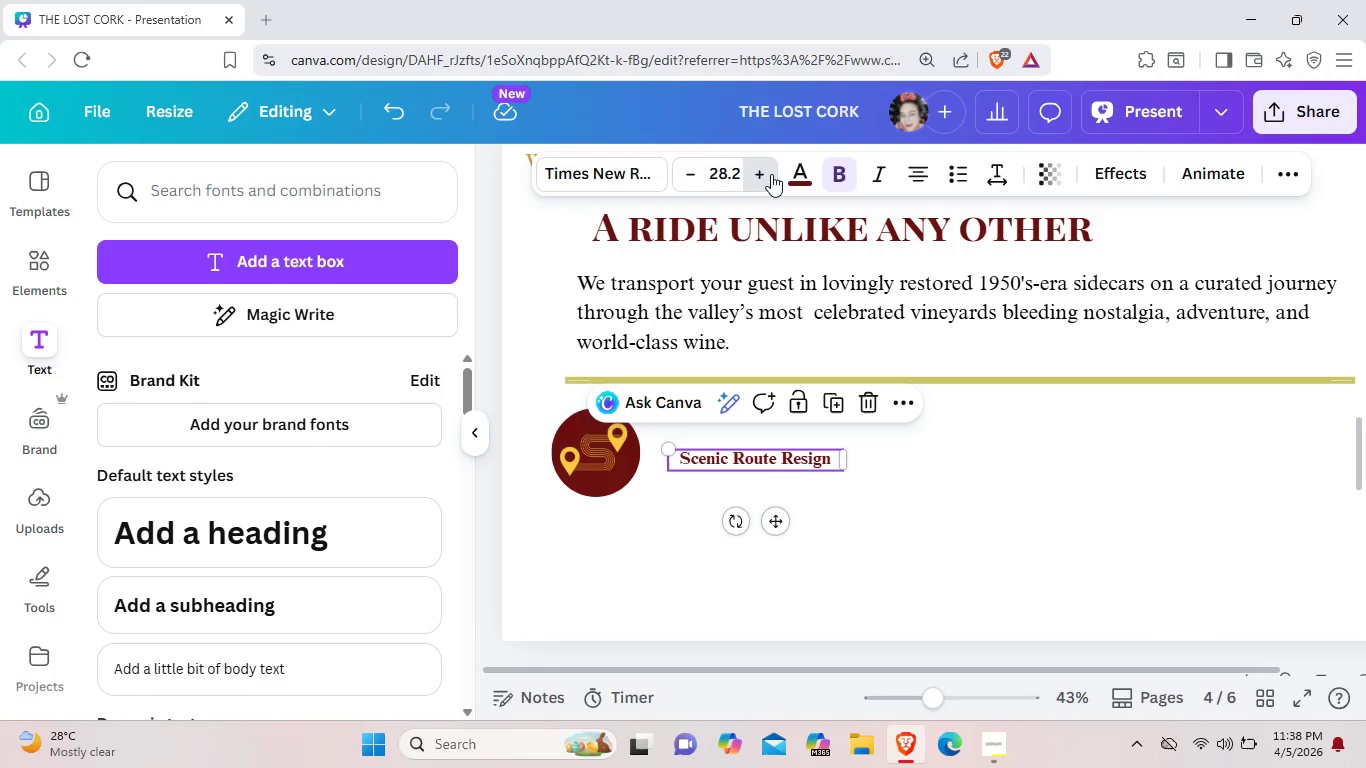 
triple_click([771, 174])
 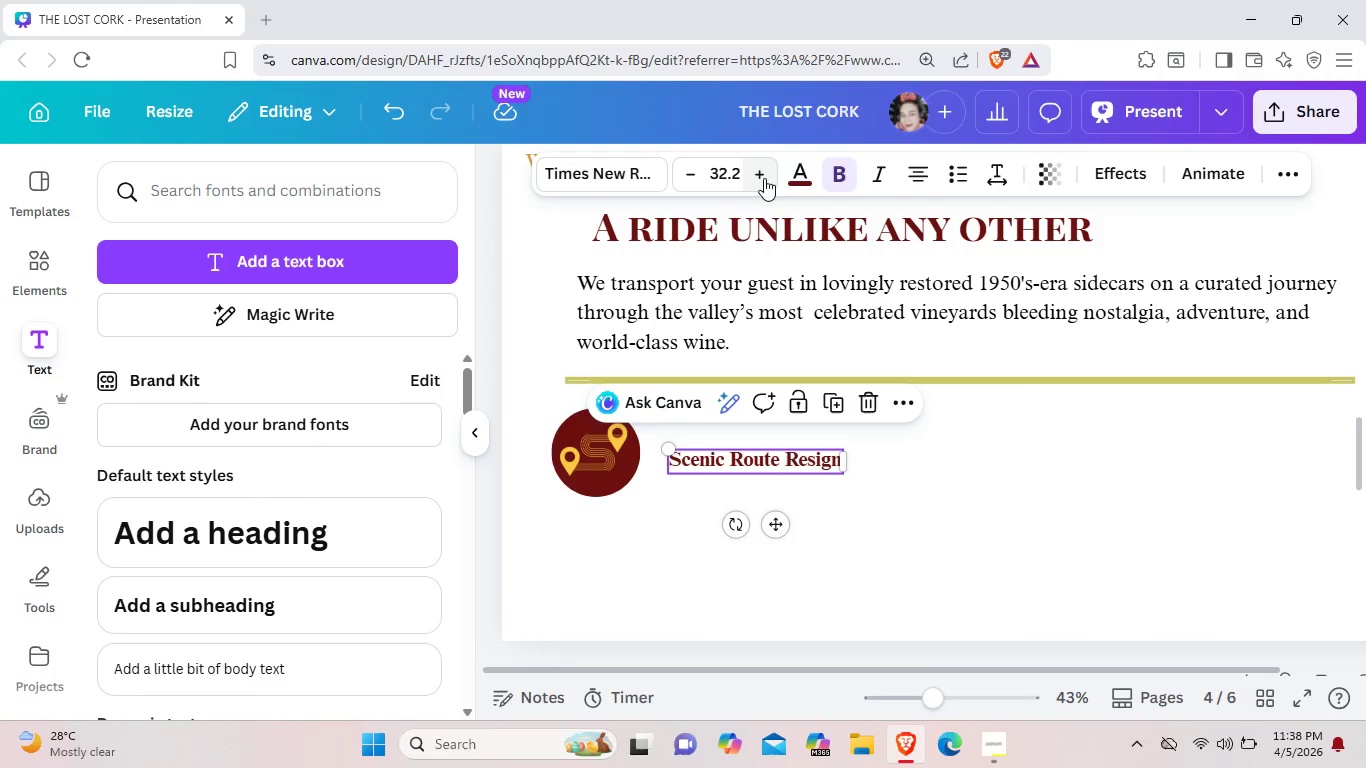 
left_click([764, 178])
 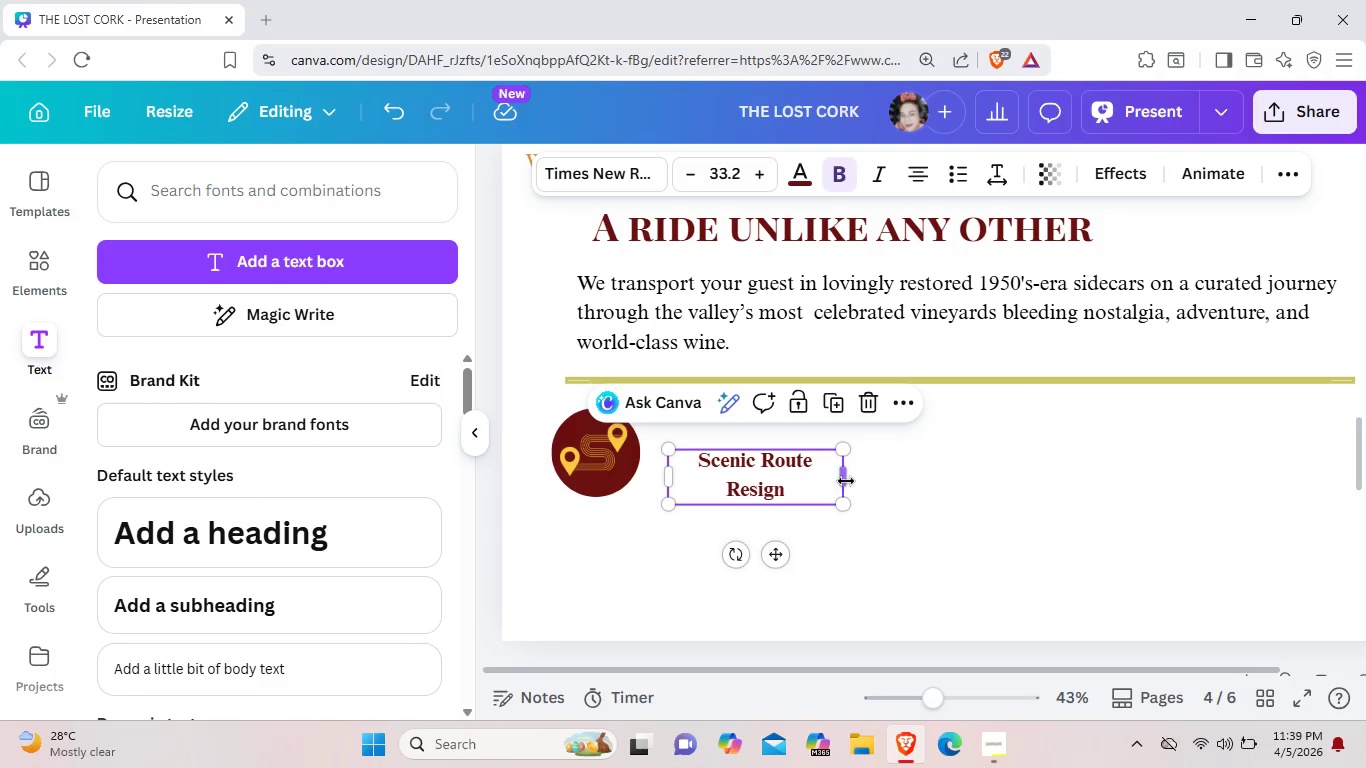 
left_click_drag(start_coordinate=[846, 481], to_coordinate=[892, 480])
 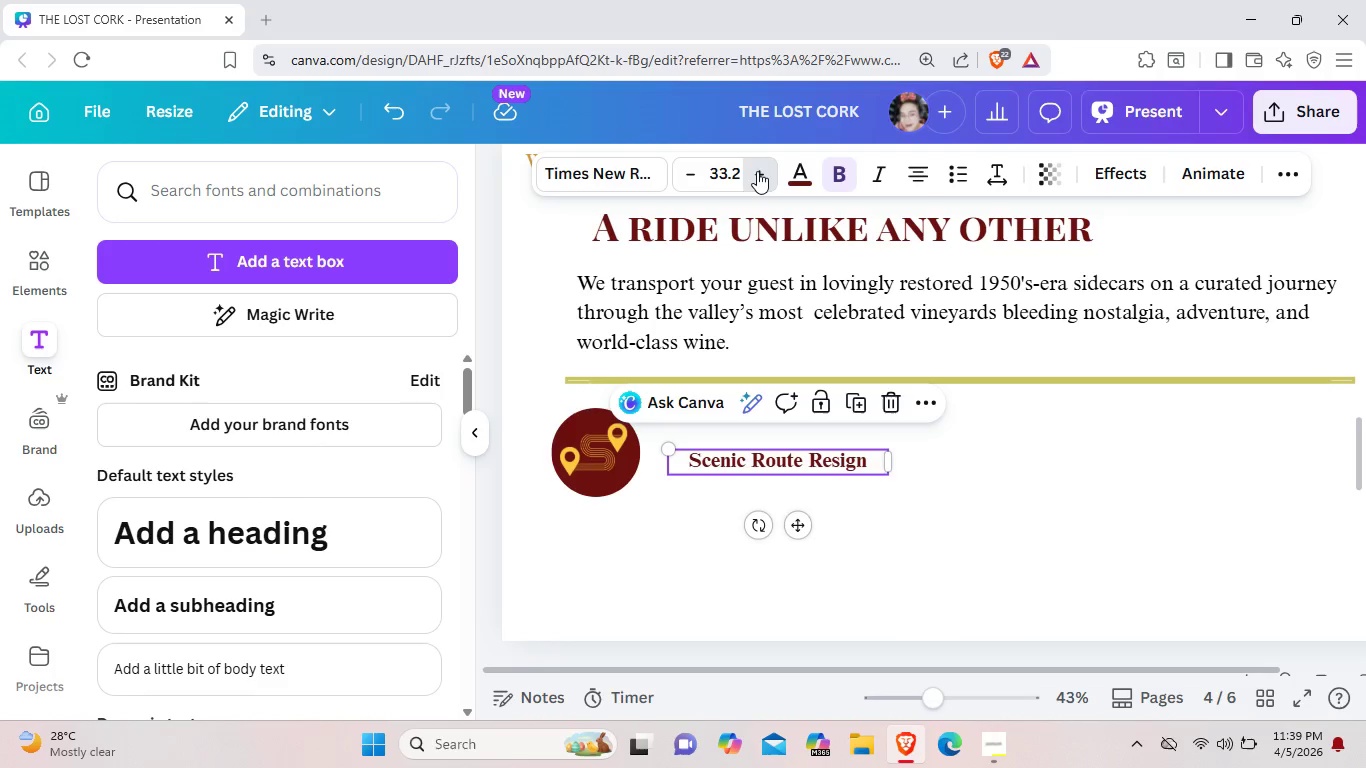 
left_click([757, 171])
 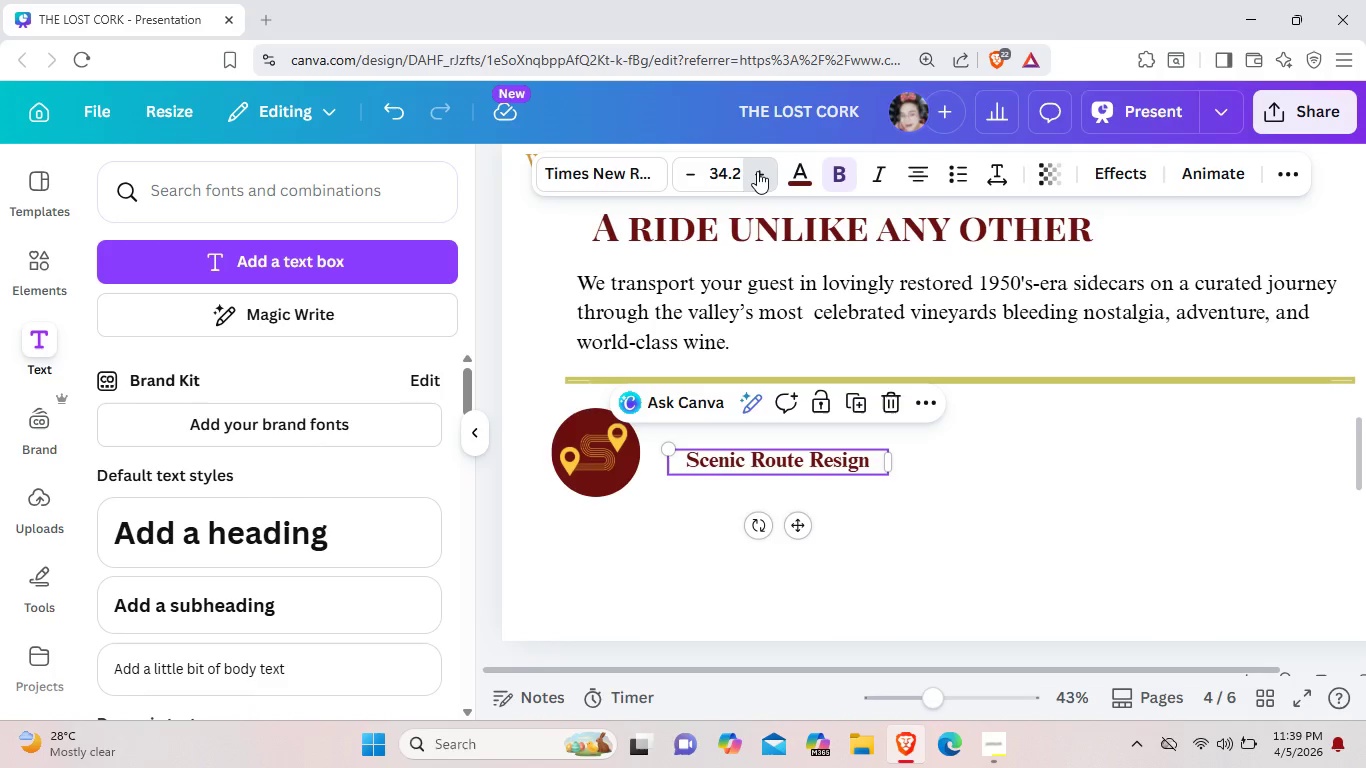 
left_click([757, 171])
 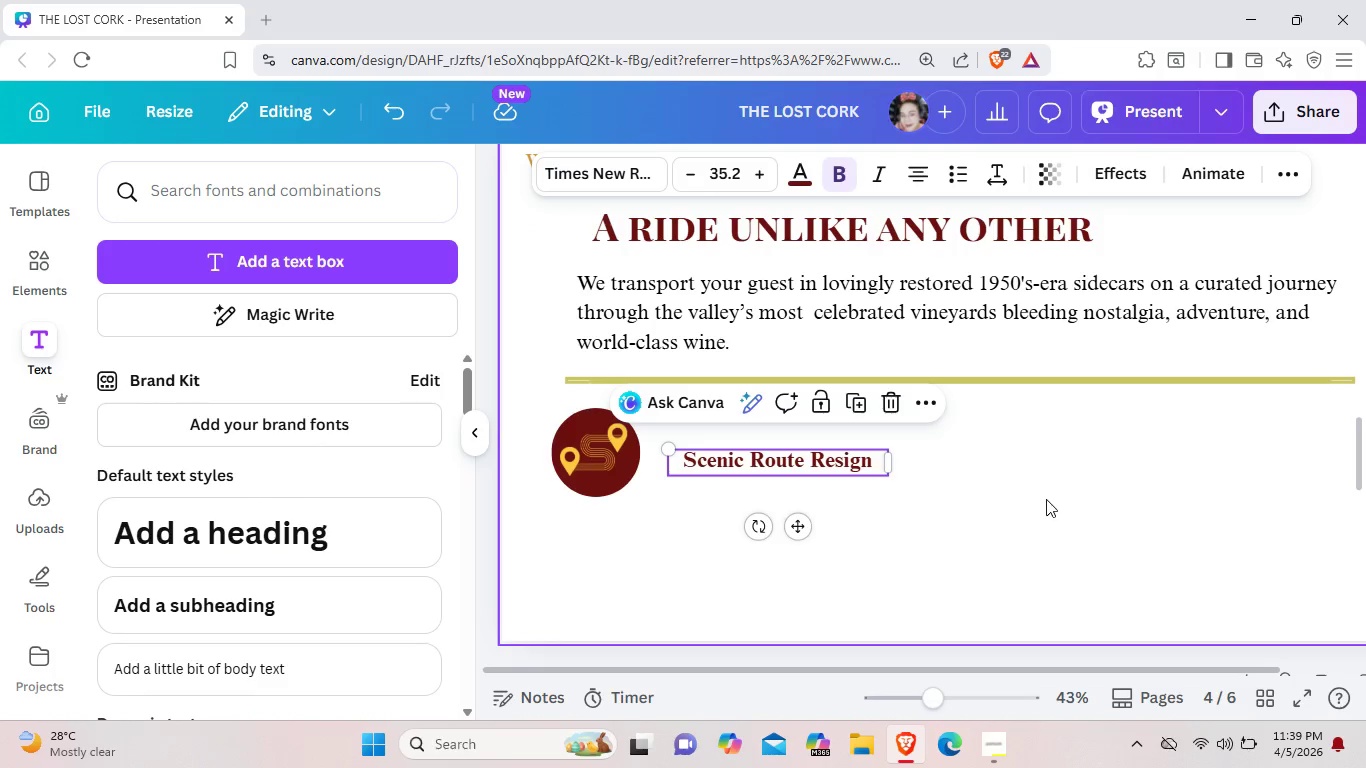 
left_click([1046, 499])
 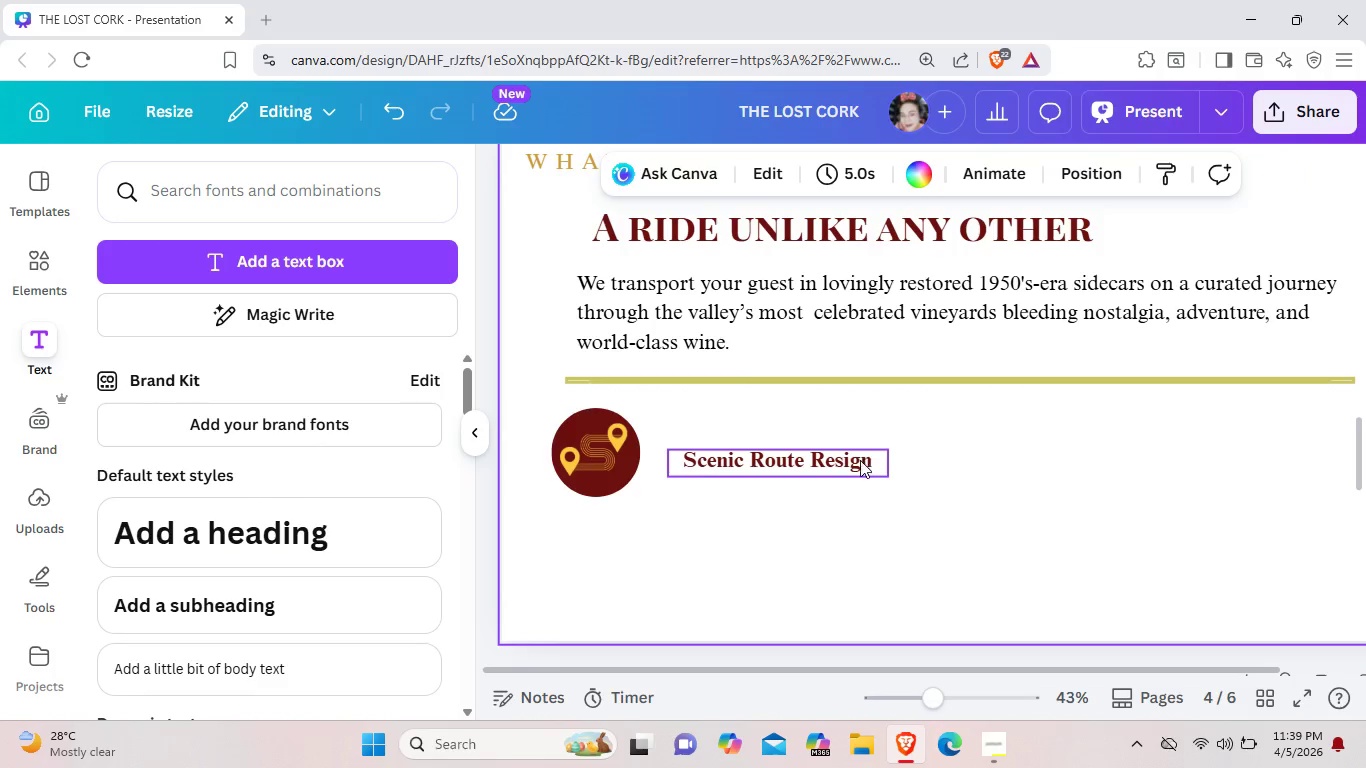 
left_click_drag(start_coordinate=[862, 460], to_coordinate=[854, 461])
 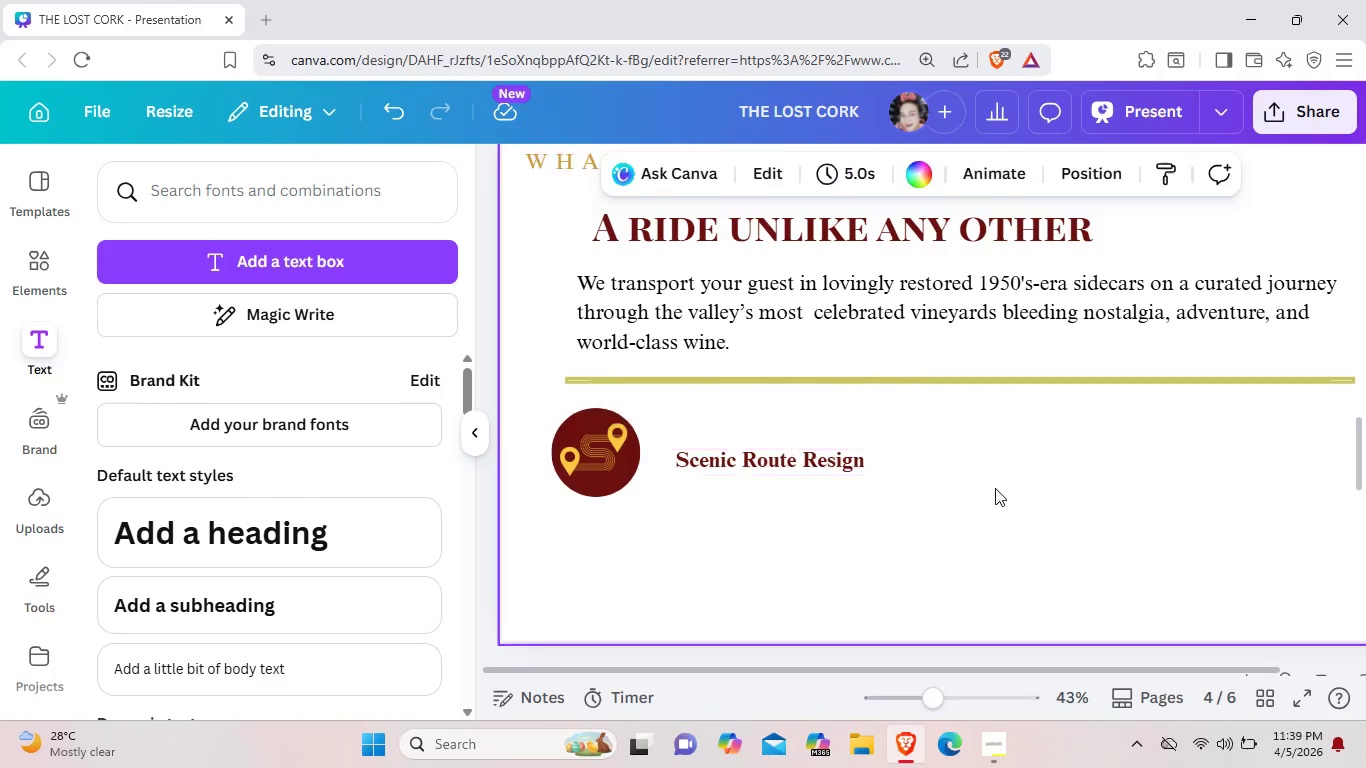 
left_click([993, 488])
 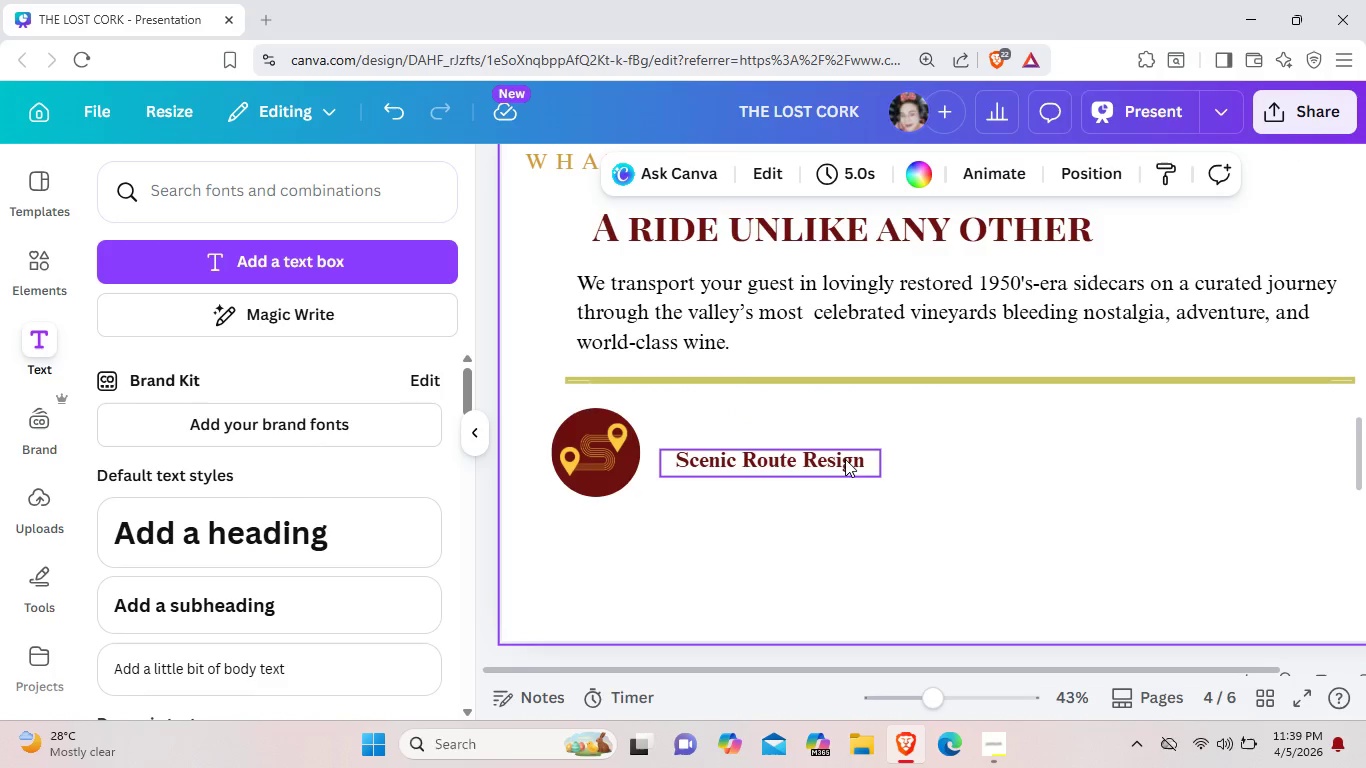 
left_click_drag(start_coordinate=[842, 459], to_coordinate=[843, 406])
 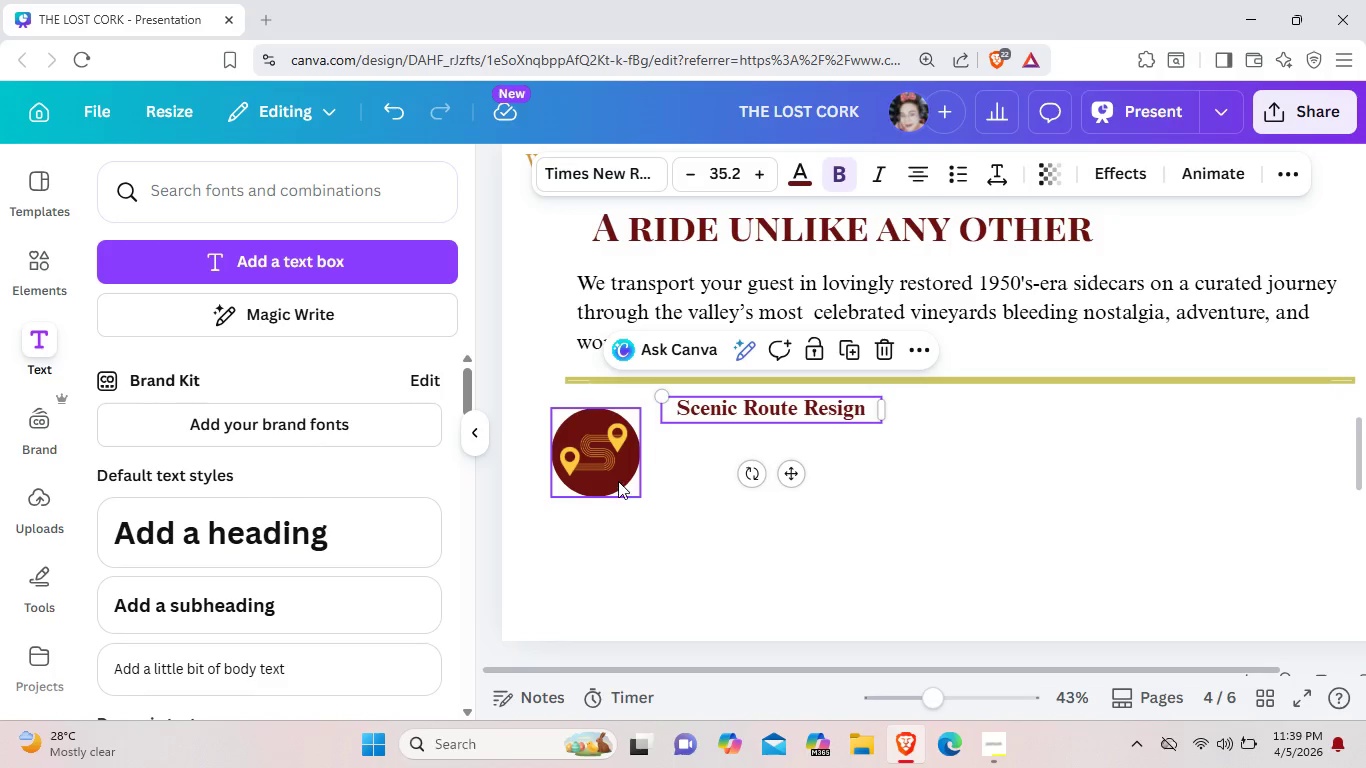 
left_click_drag(start_coordinate=[618, 481], to_coordinate=[625, 459])
 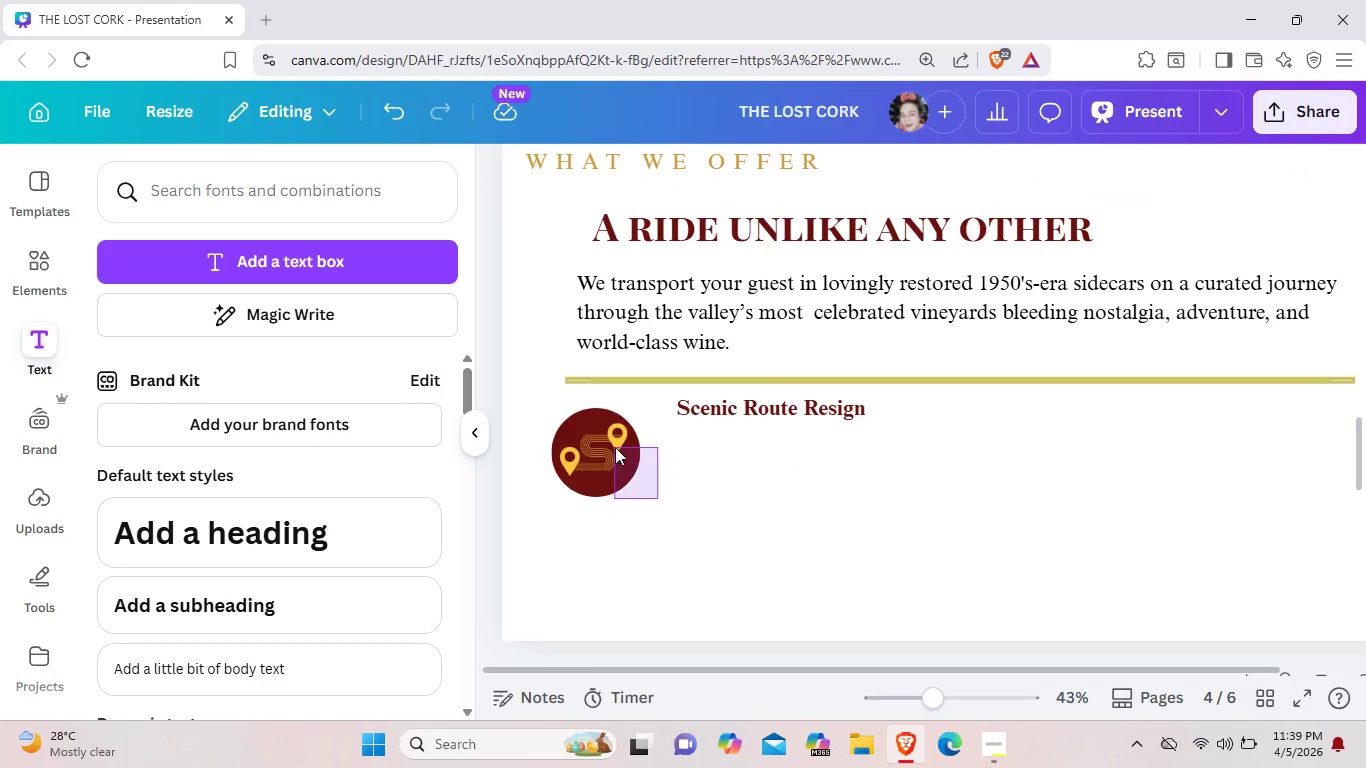 
left_click_drag(start_coordinate=[659, 498], to_coordinate=[615, 447])
 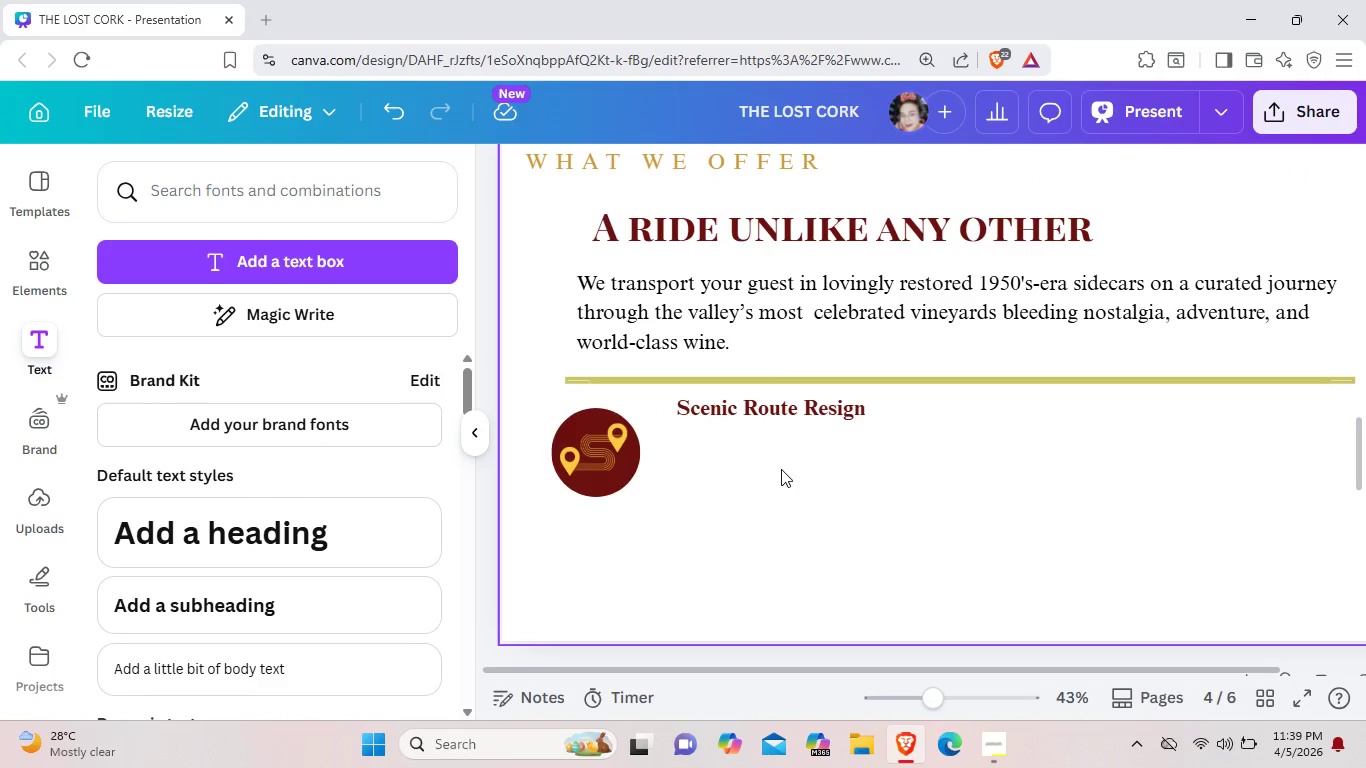 
left_click([781, 469])
 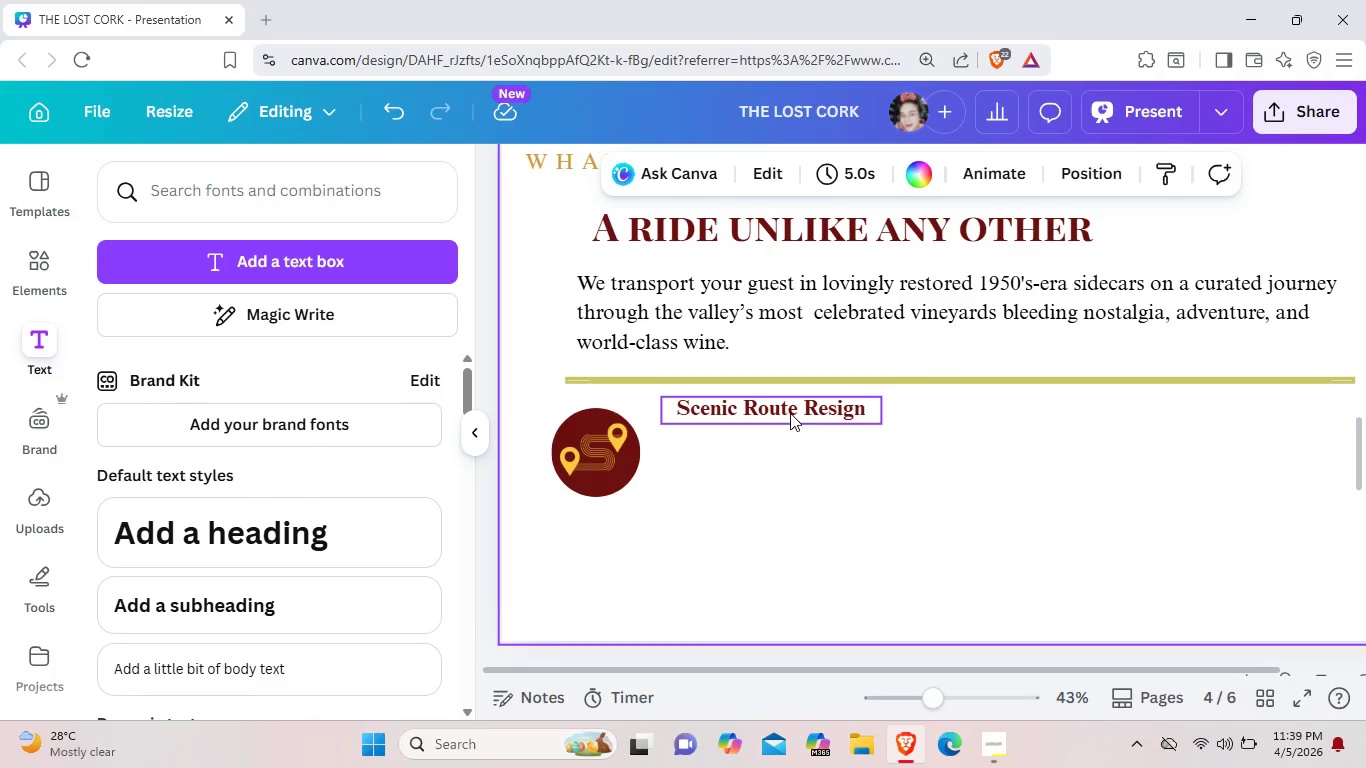 
left_click_drag(start_coordinate=[790, 414], to_coordinate=[783, 418])
 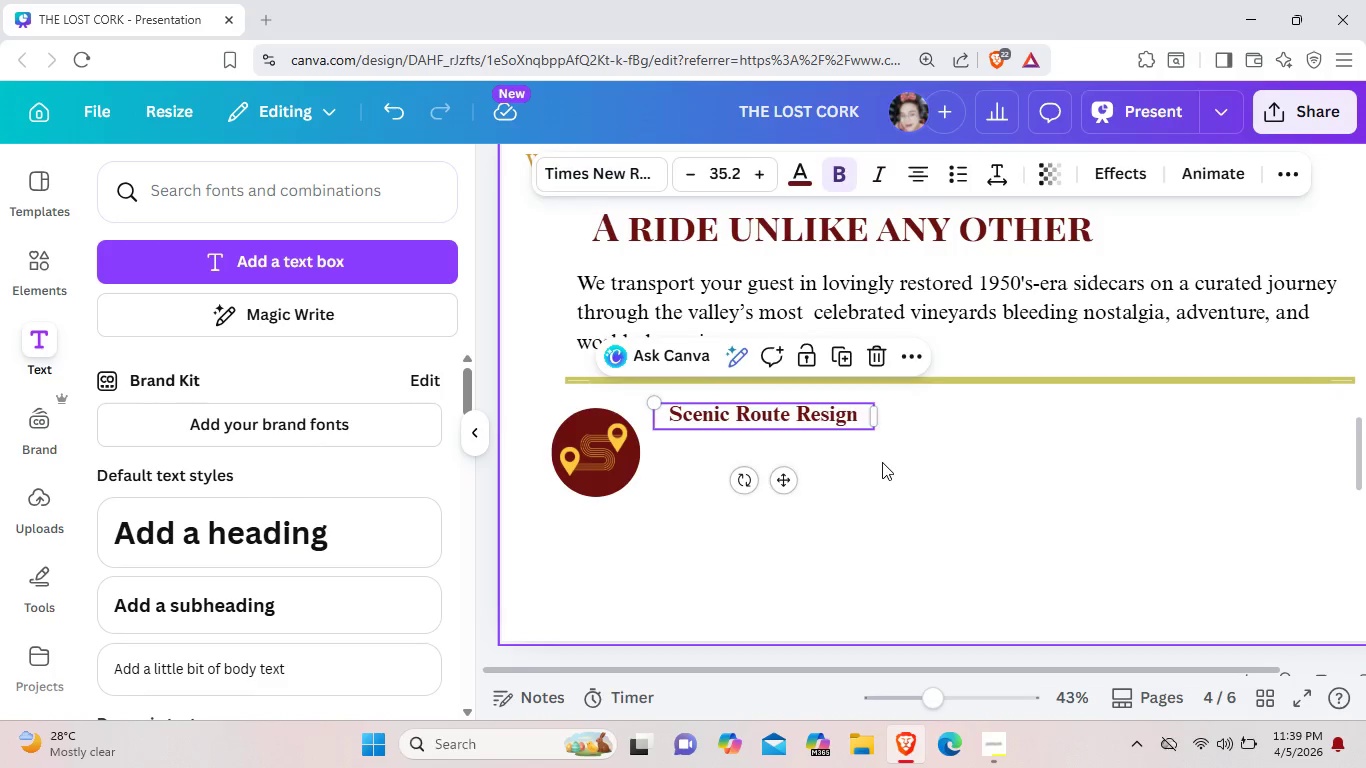 
left_click([882, 462])
 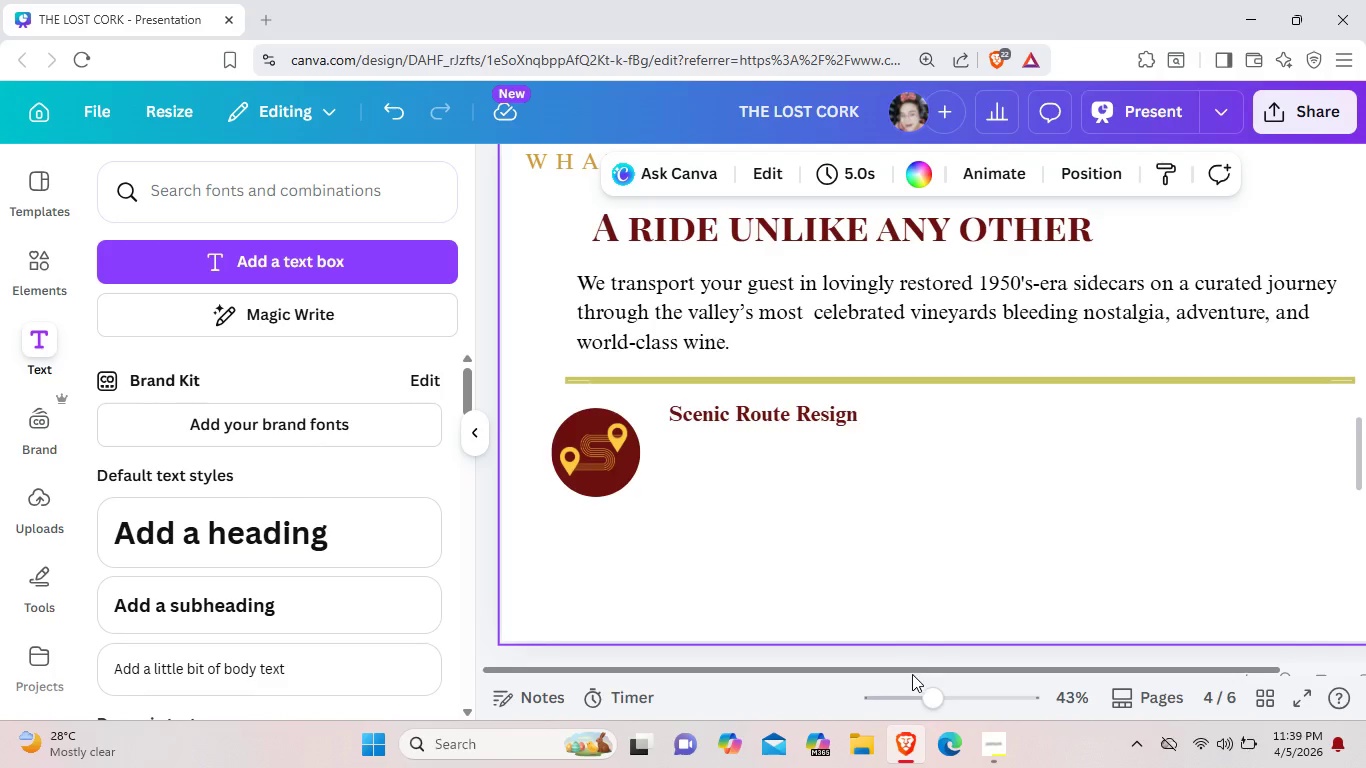 
left_click([902, 686])
 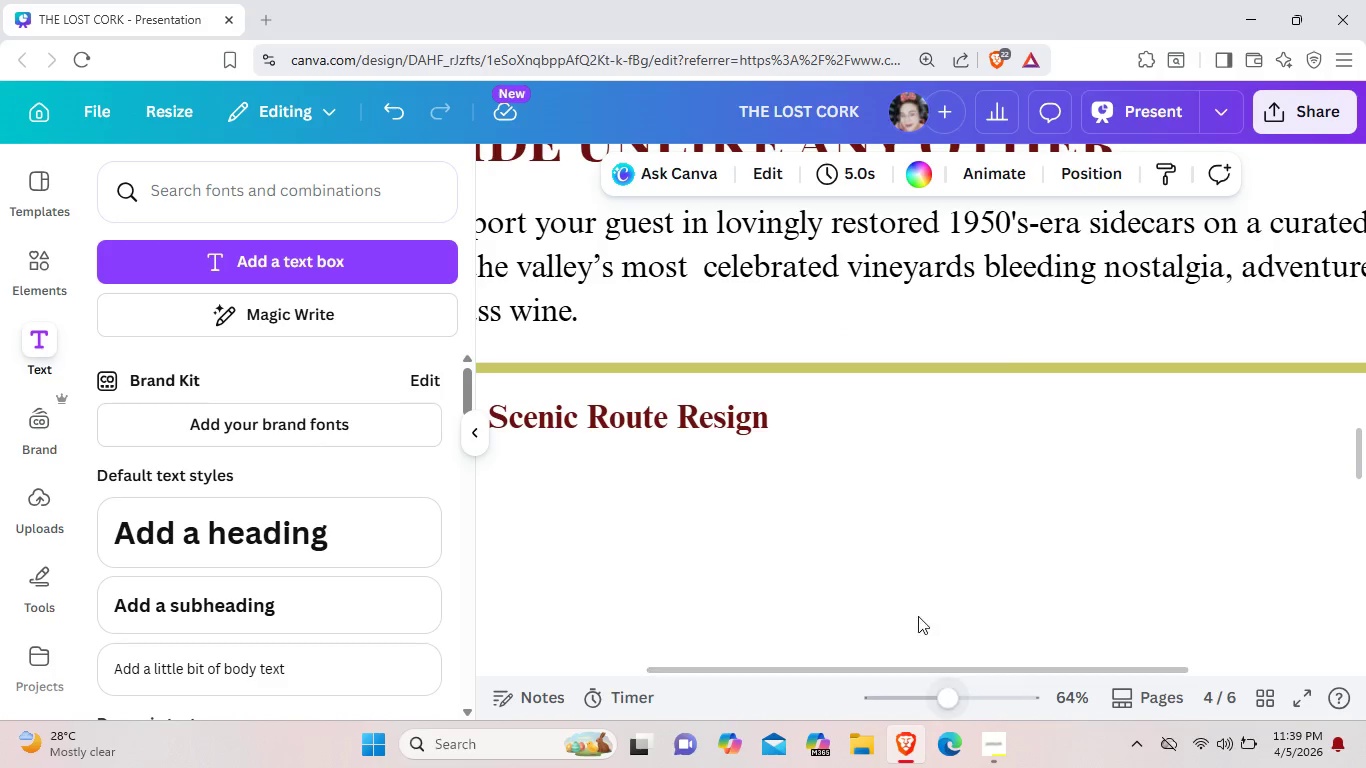 
left_click_drag(start_coordinate=[870, 662], to_coordinate=[753, 664])
 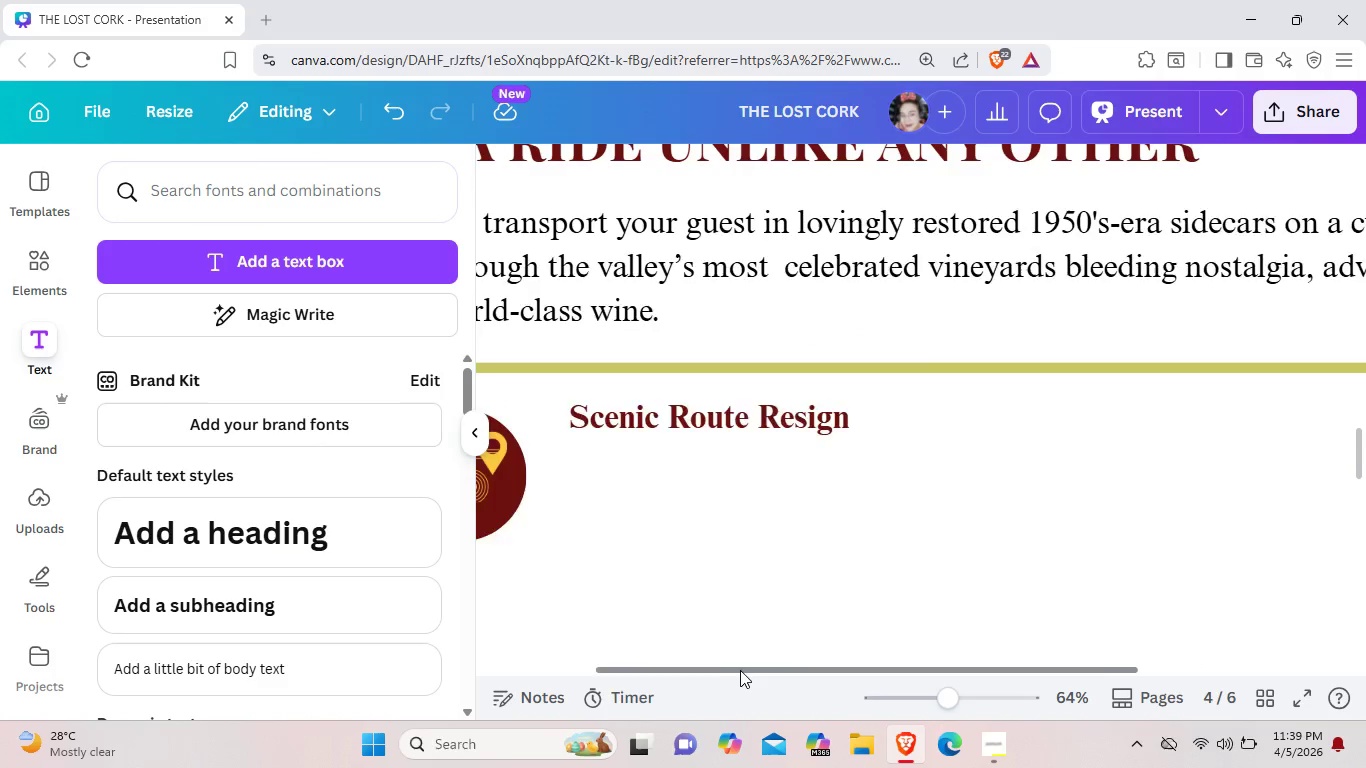 
left_click_drag(start_coordinate=[800, 667], to_coordinate=[684, 661])
 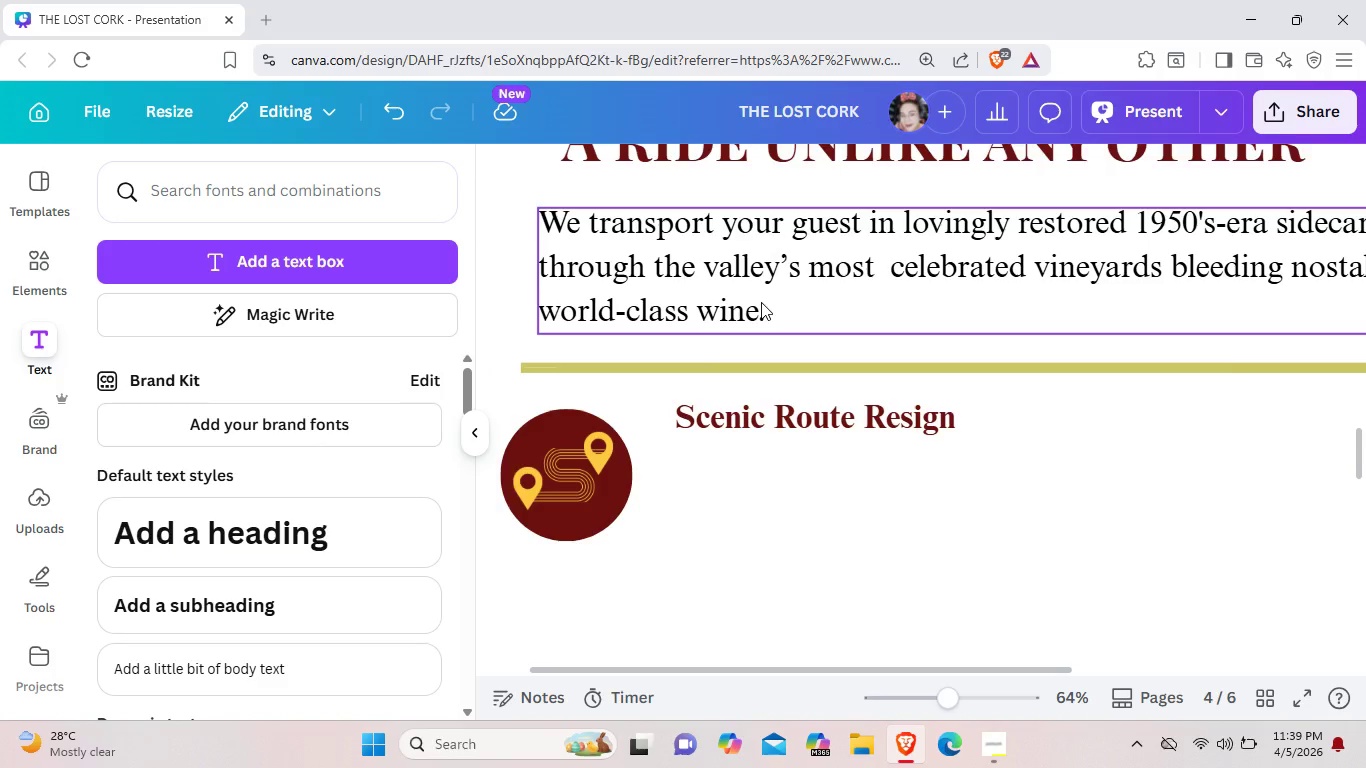 
left_click([761, 302])
 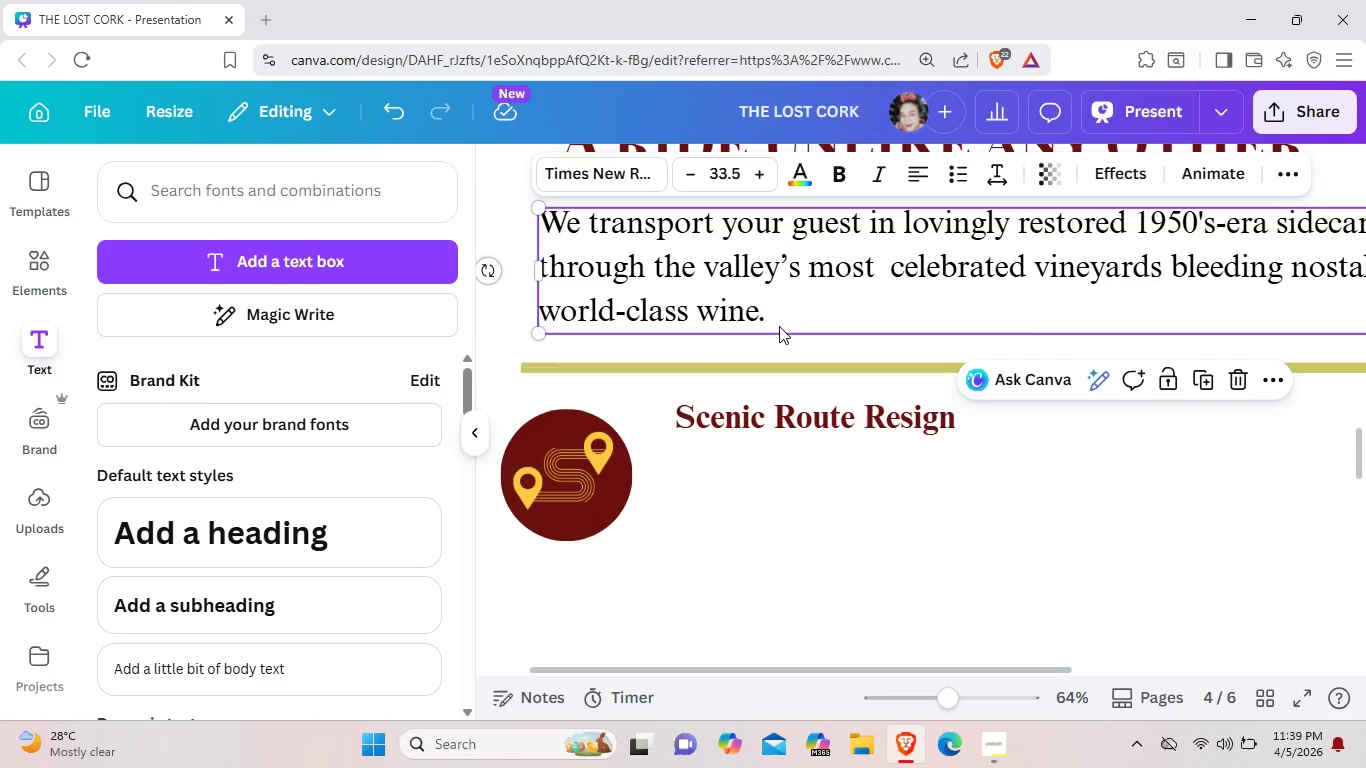 
scroll: coordinate [824, 396], scroll_direction: up, amount: 5.0
 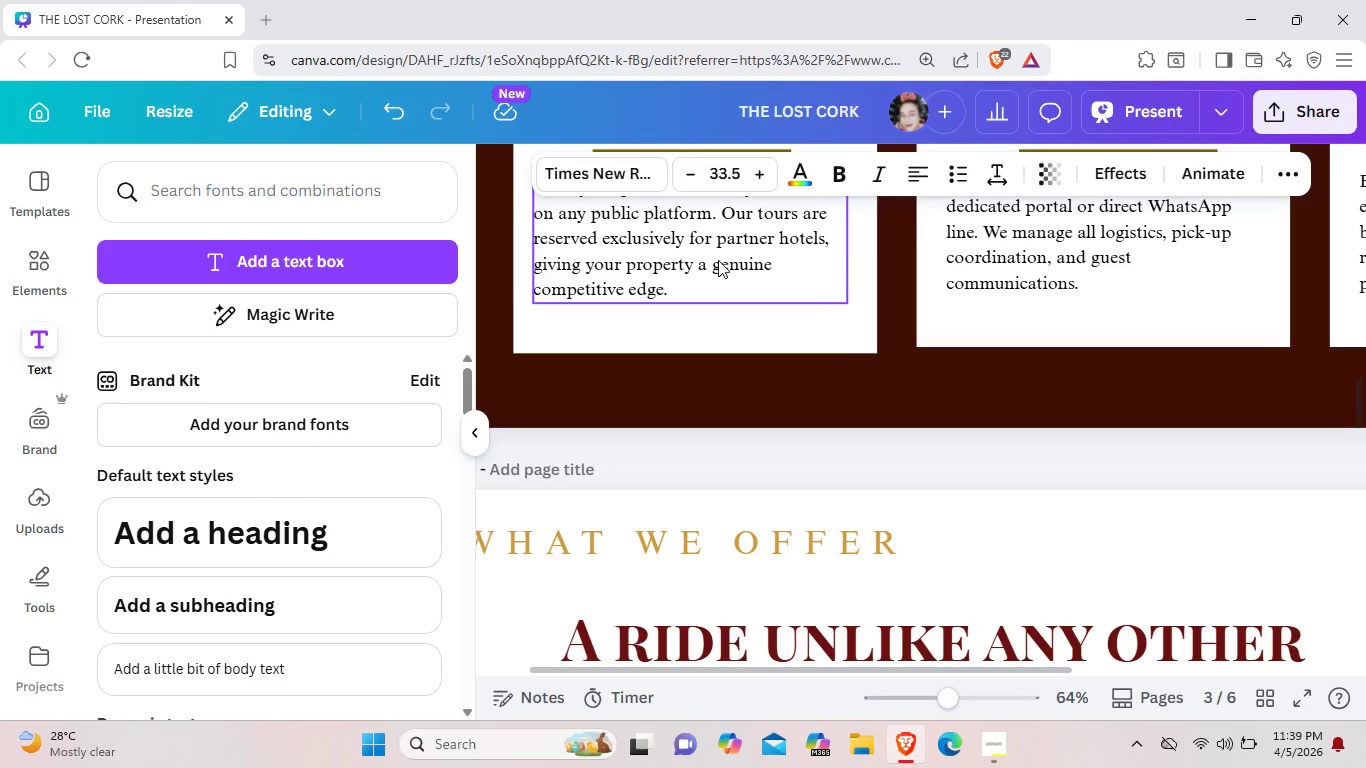 
left_click([718, 260])
 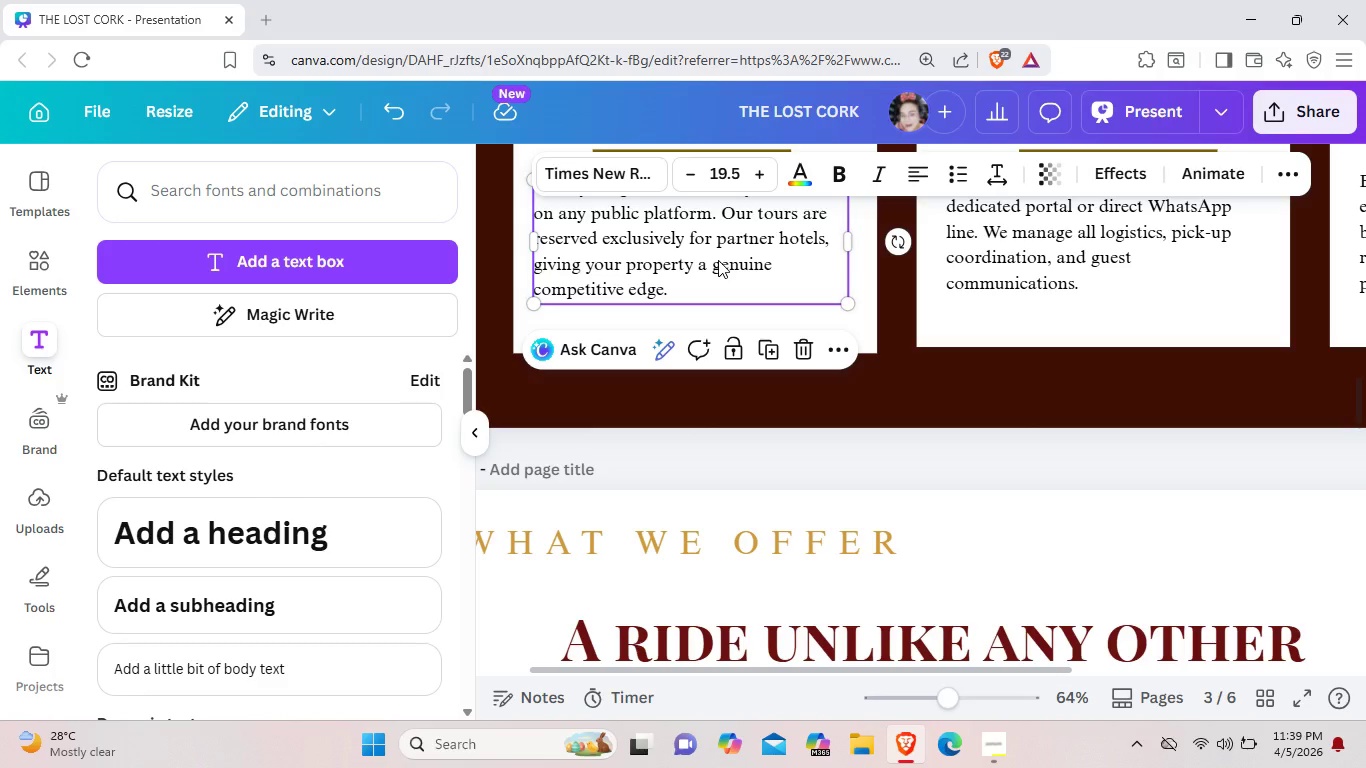 
key(Control+C)
 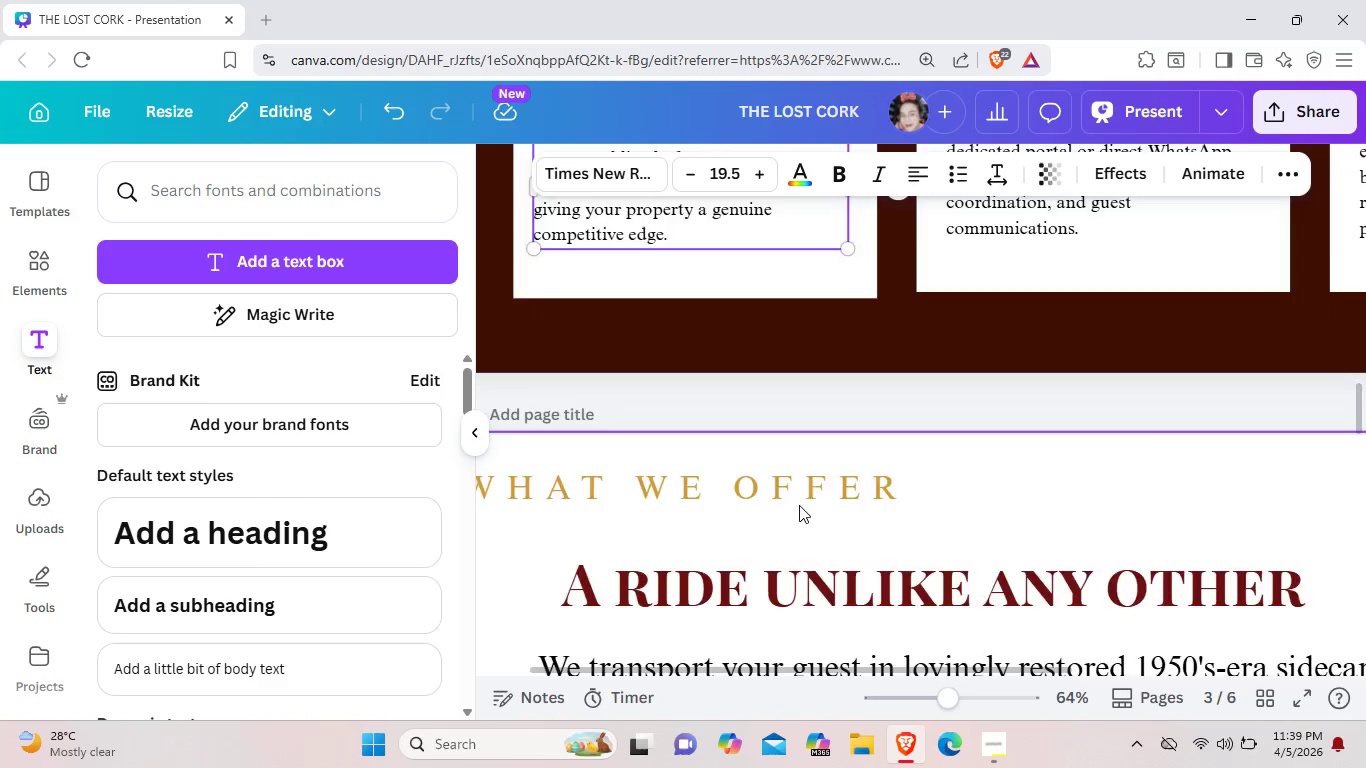 
scroll: coordinate [799, 505], scroll_direction: down, amount: 5.0
 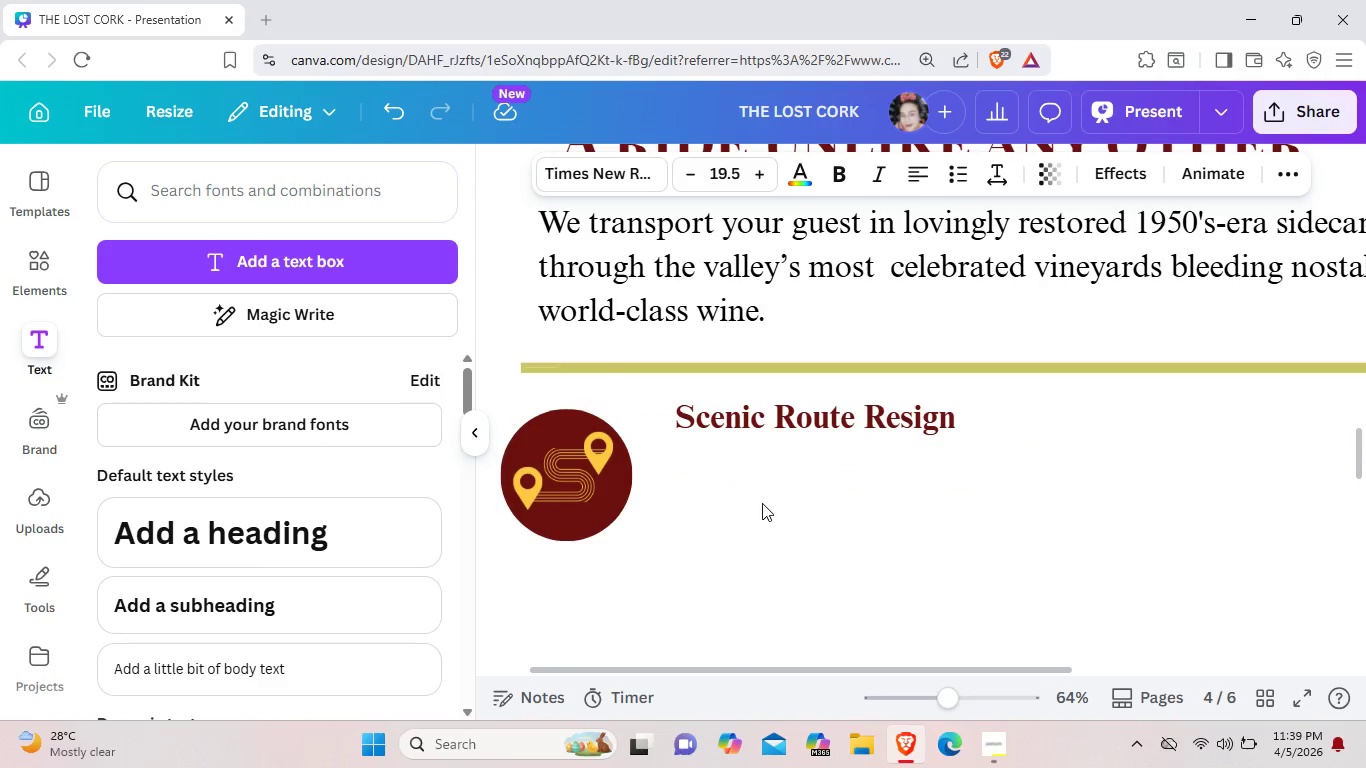 
key(Control+V)
 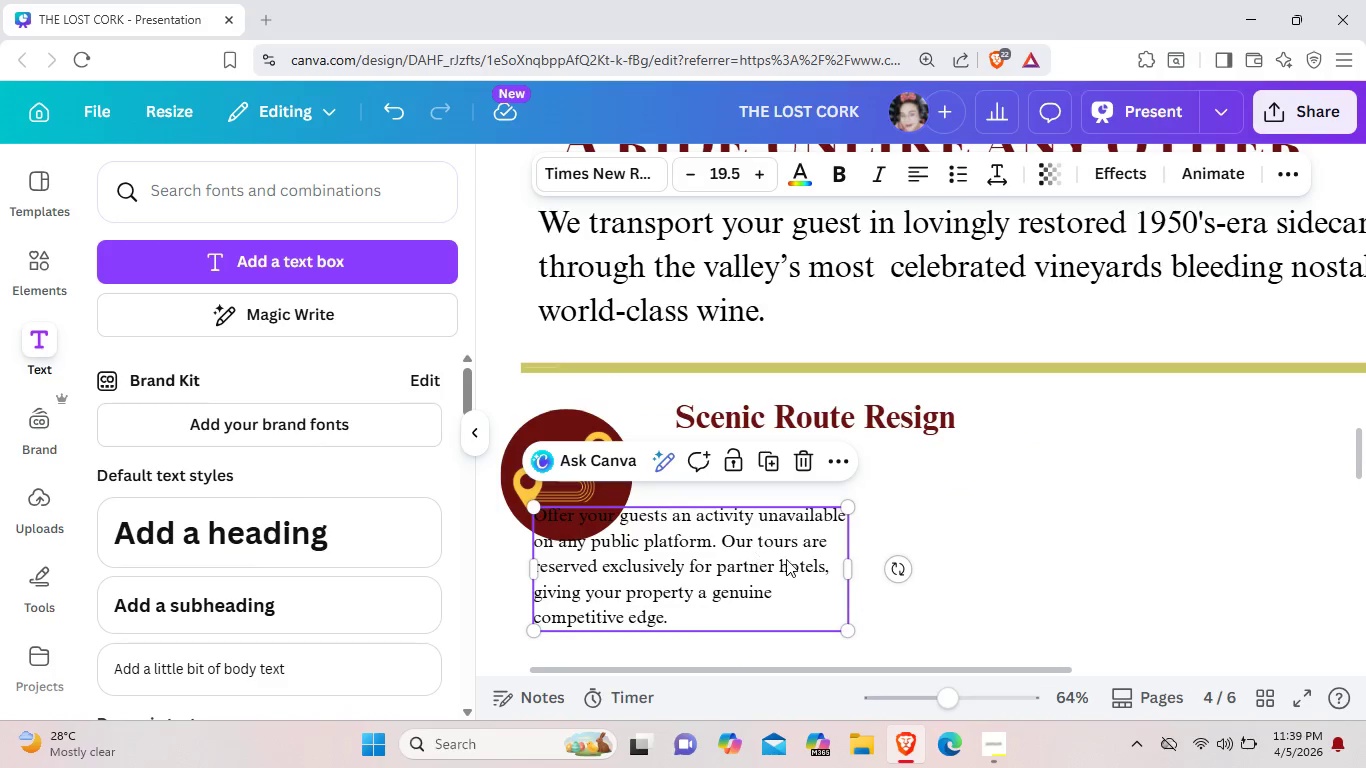 
left_click_drag(start_coordinate=[752, 549], to_coordinate=[890, 502])
 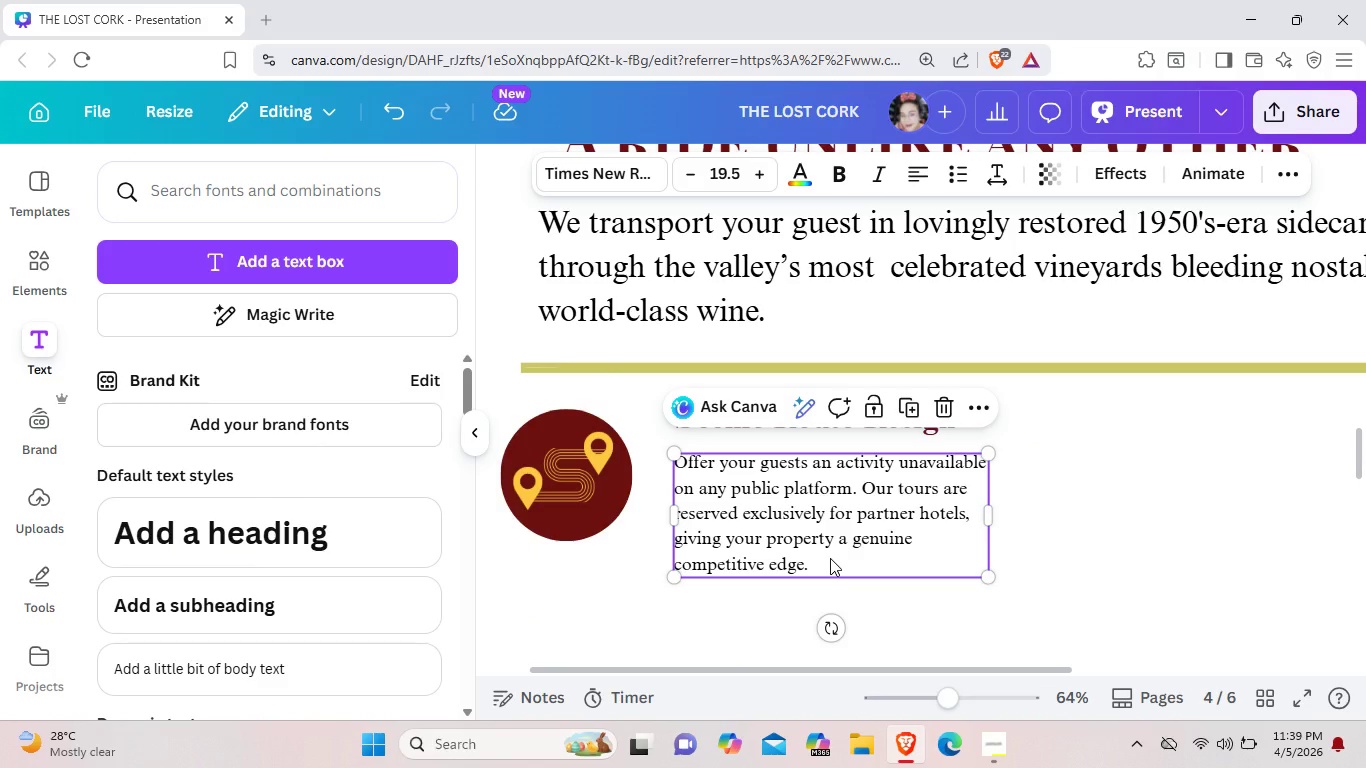 
left_click_drag(start_coordinate=[830, 558], to_coordinate=[826, 552])
 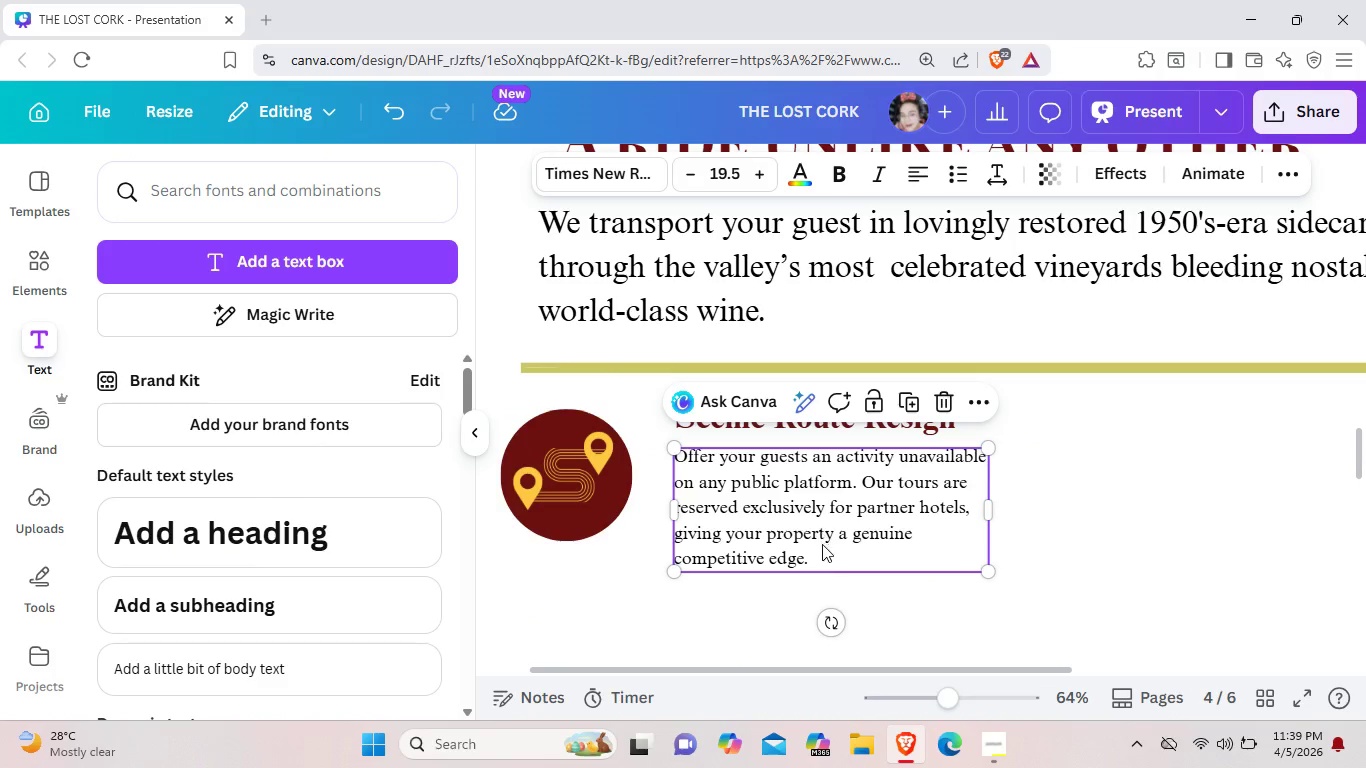 
left_click([825, 548])
 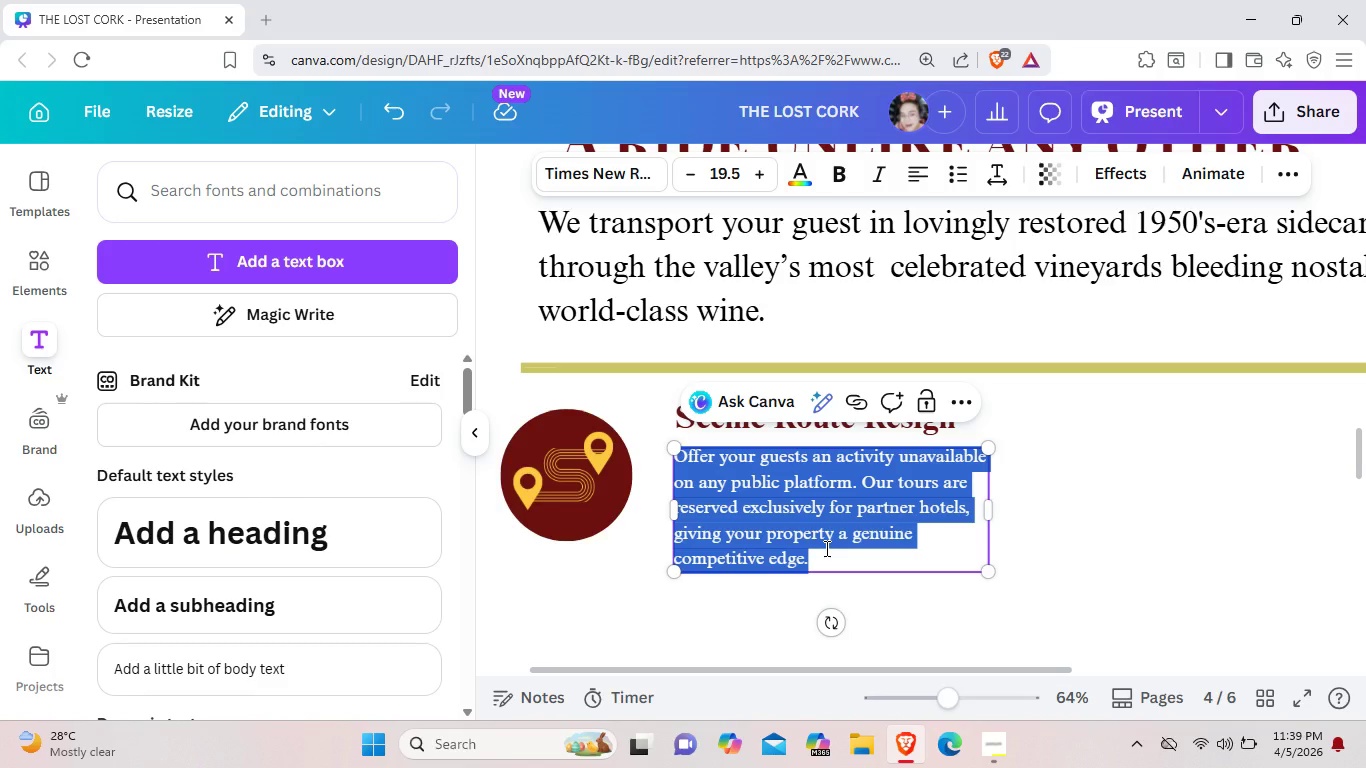 
key(Backspace)
type(Hand-crafted routes)
 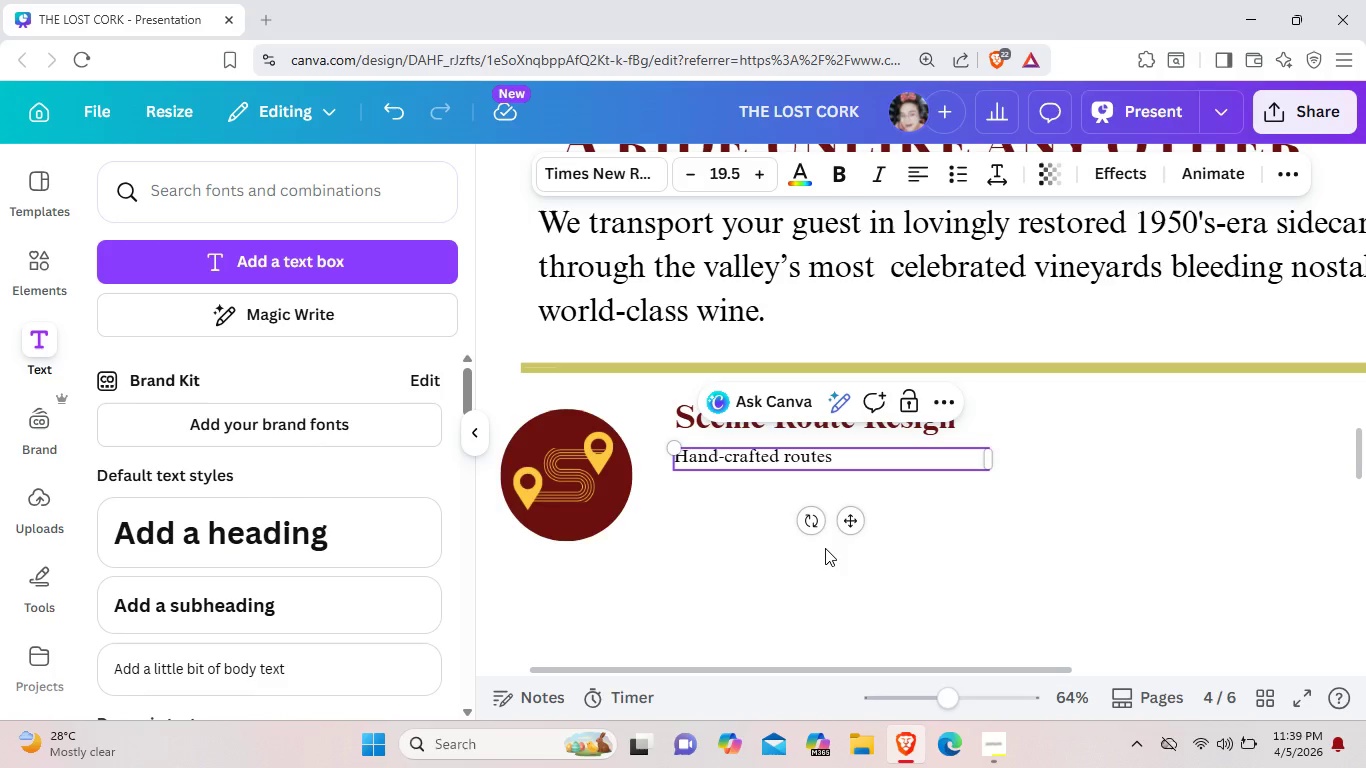 
type( wind tr)
key(Backspace)
type(hrough wind)
 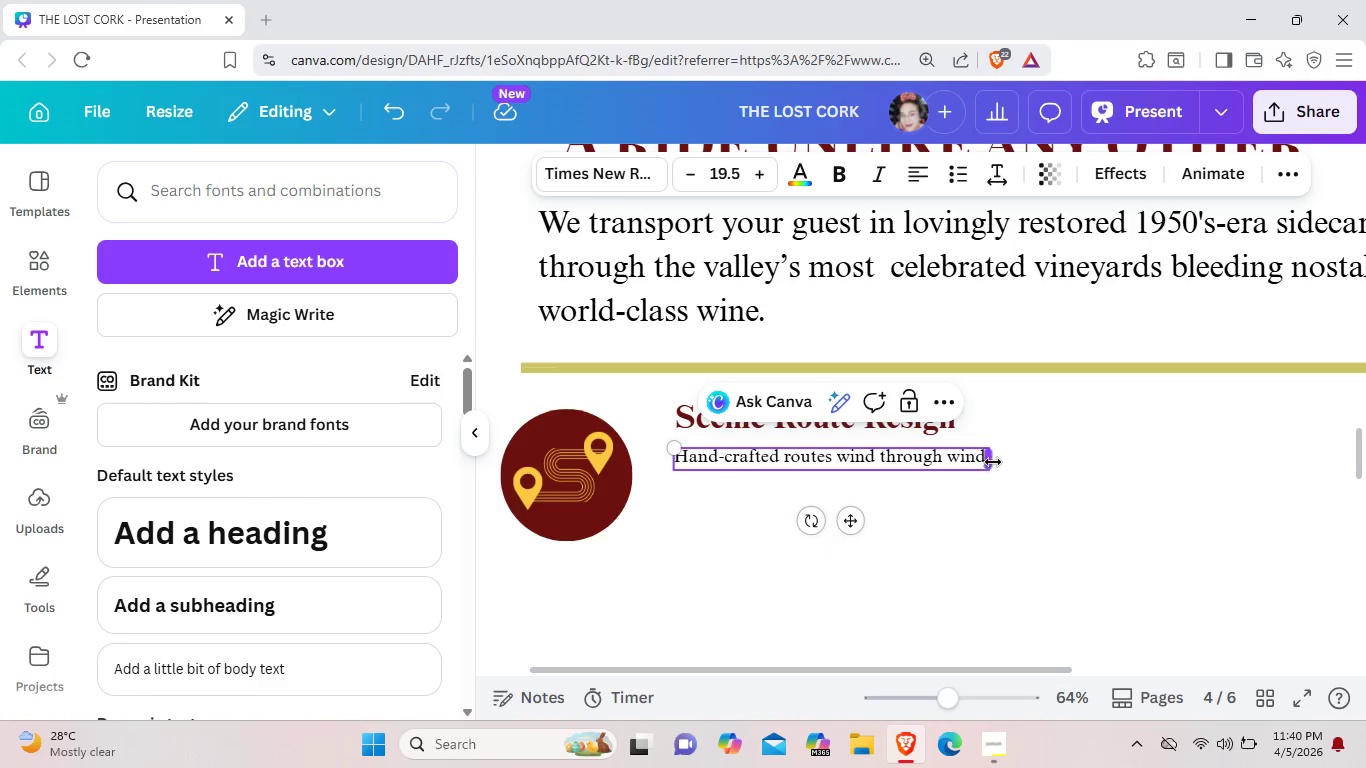 
left_click_drag(start_coordinate=[993, 461], to_coordinate=[1020, 459])
 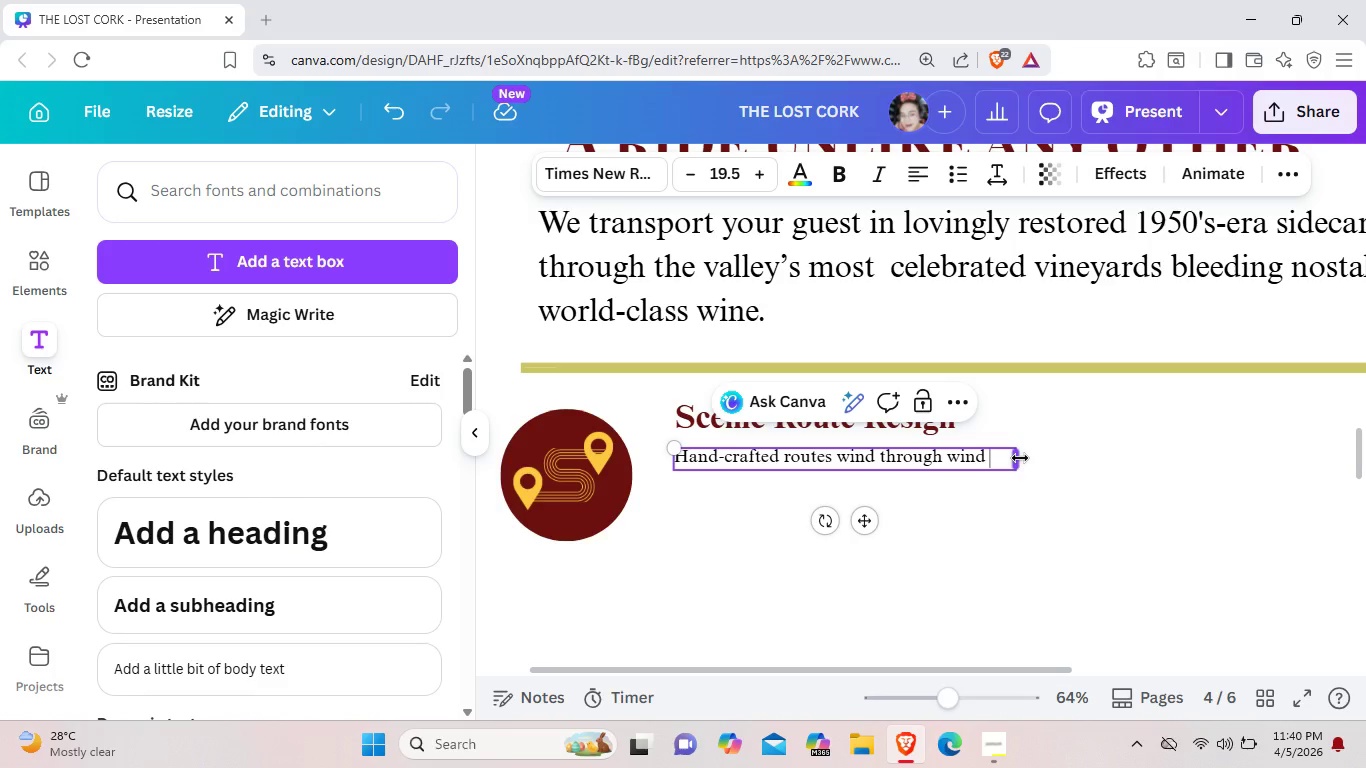 
key(Space)
 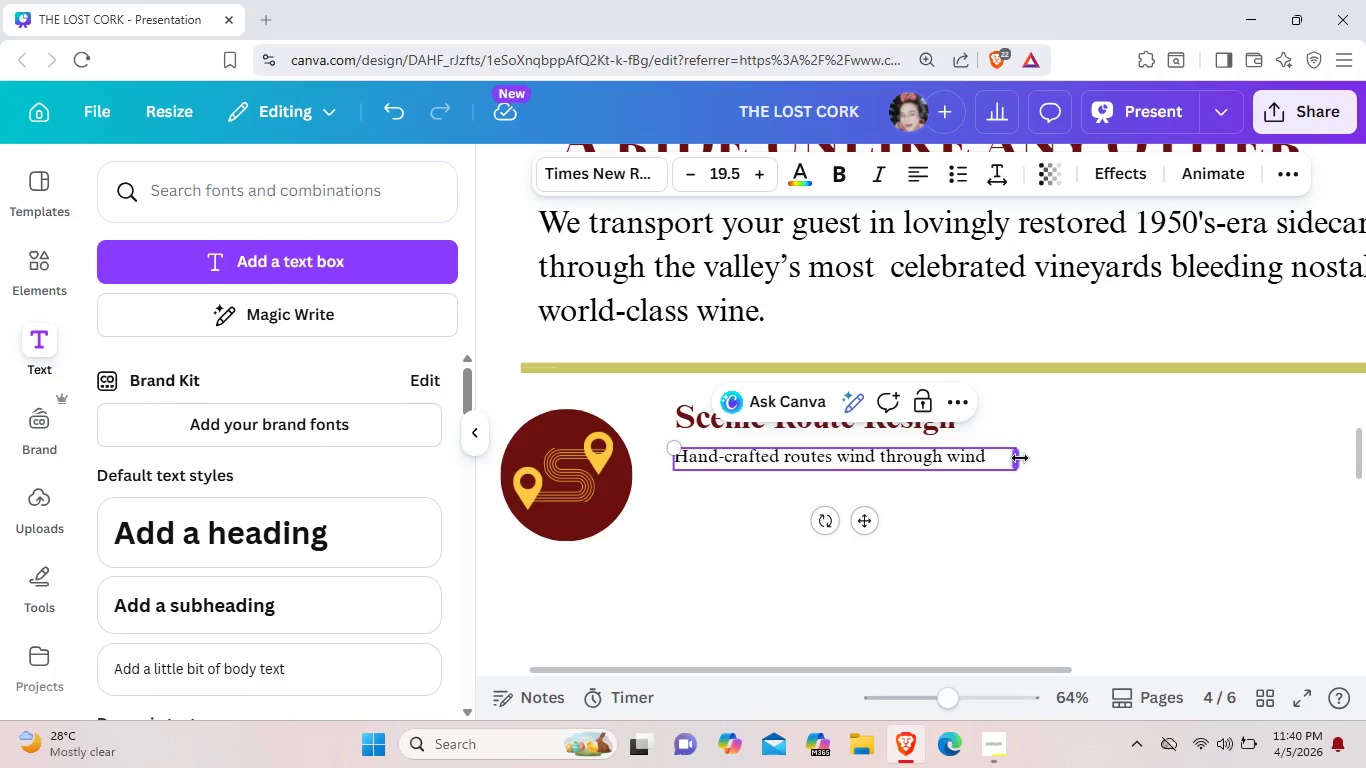 
wait(5.17)
 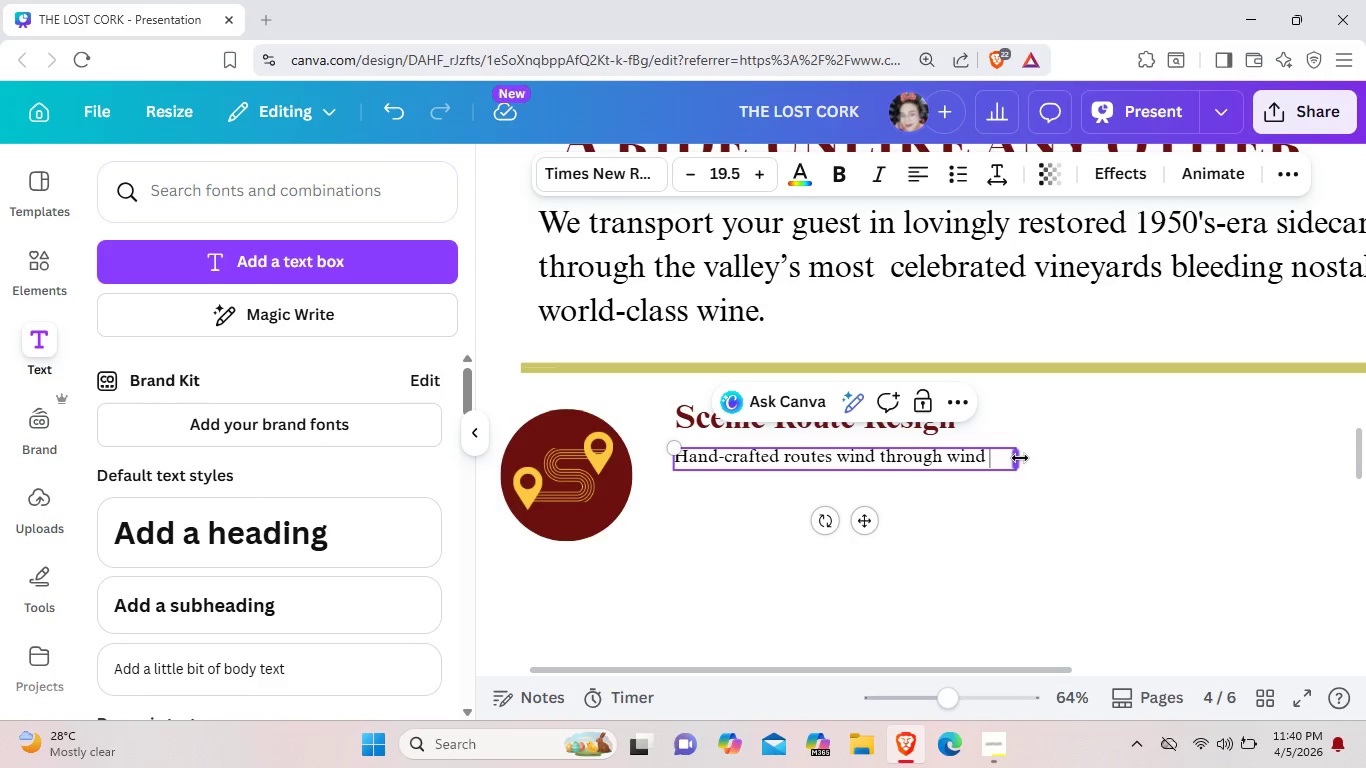 
type(ri)
key(Backspace)
type(olling vines  and quite country lanes,)
 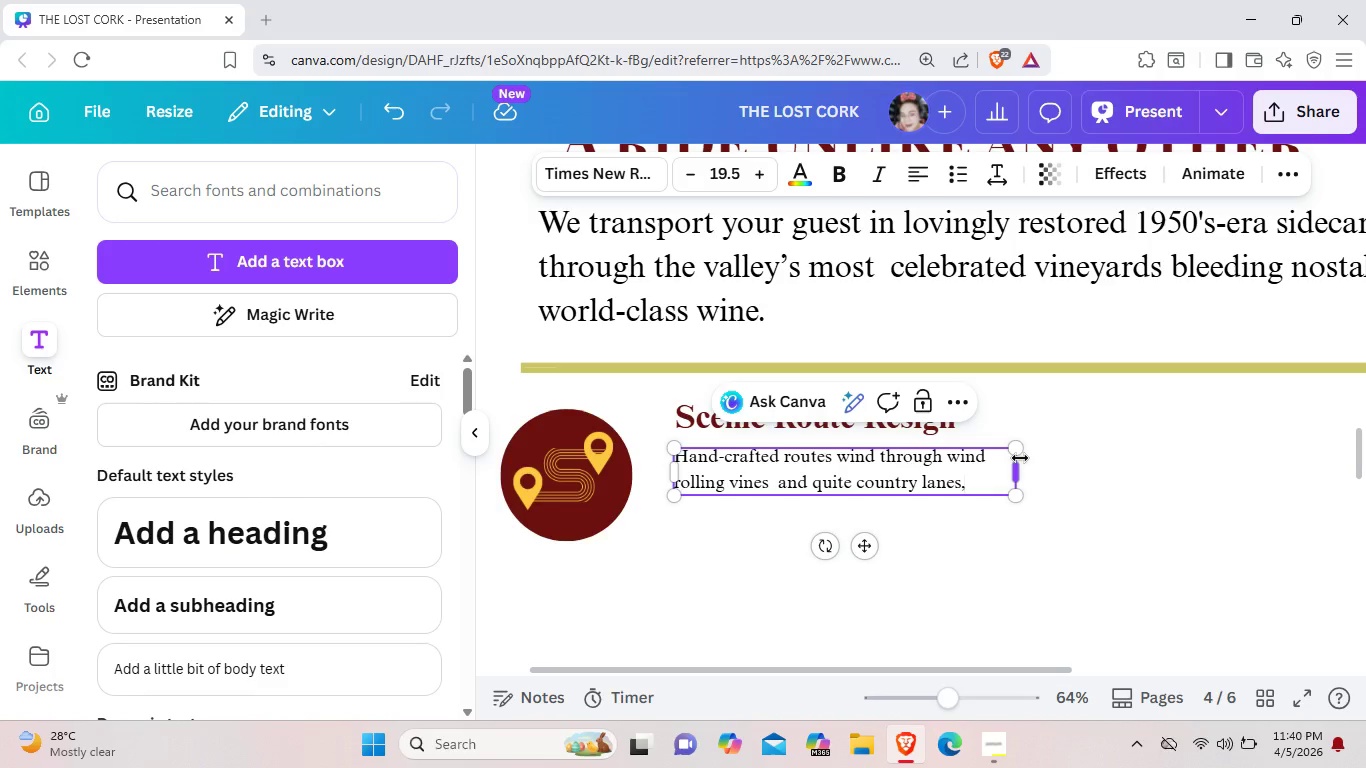 
type( chosen for beauty, not speed.)
 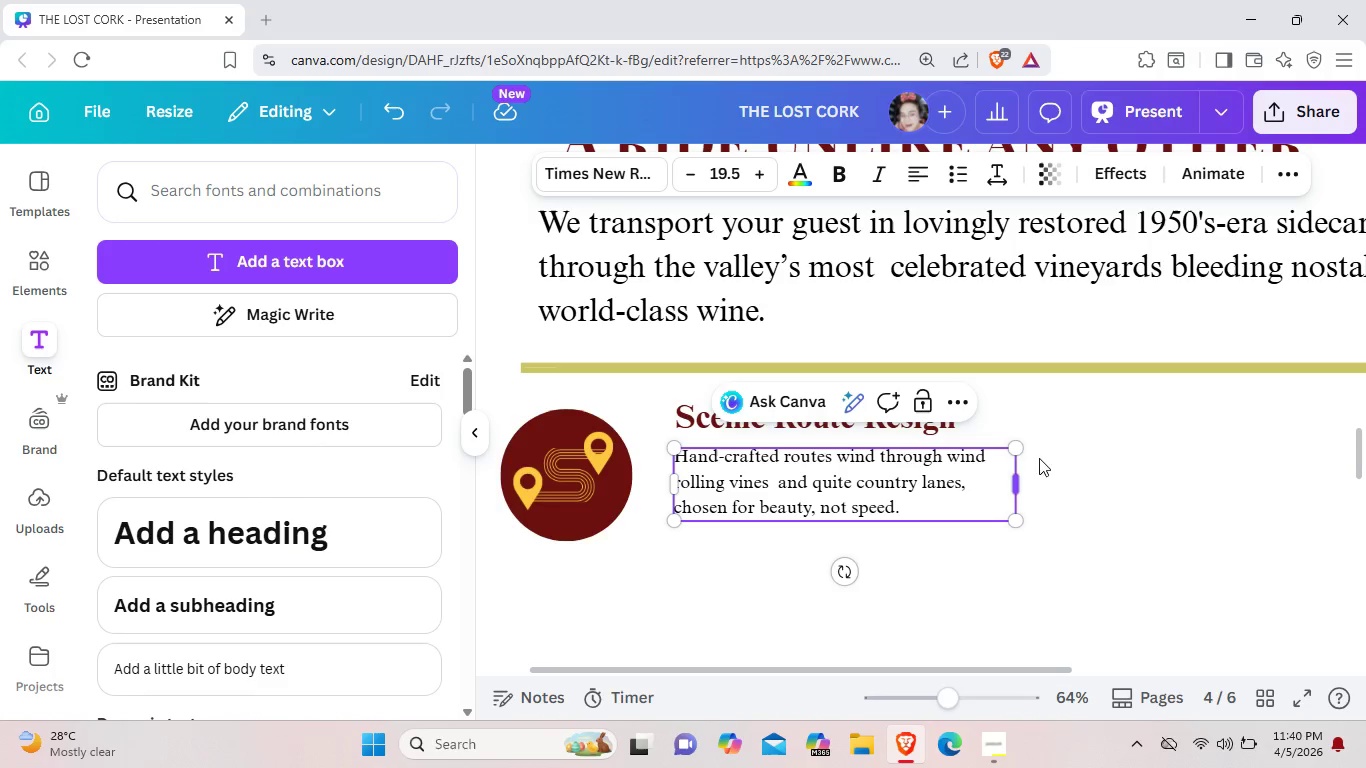 
left_click([1107, 469])
 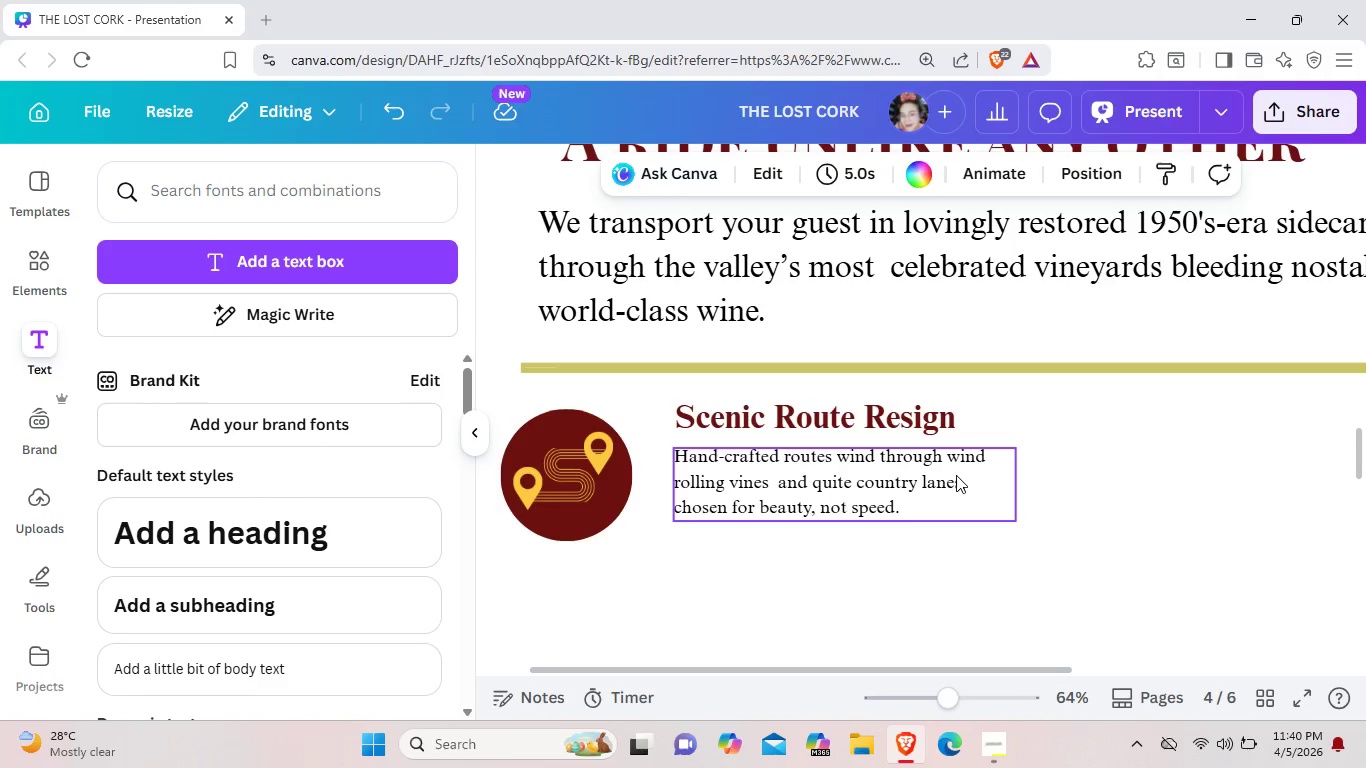 
left_click([956, 475])
 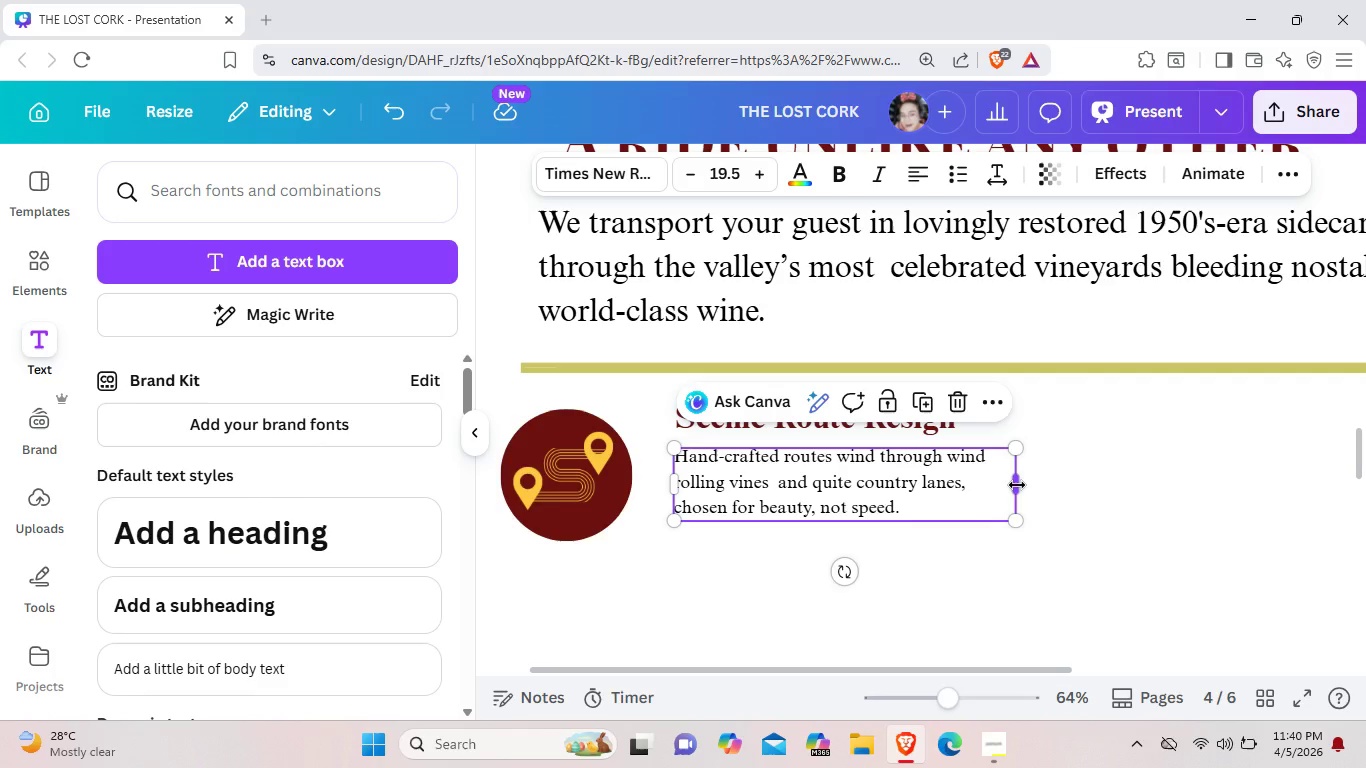 
wait(5.03)
 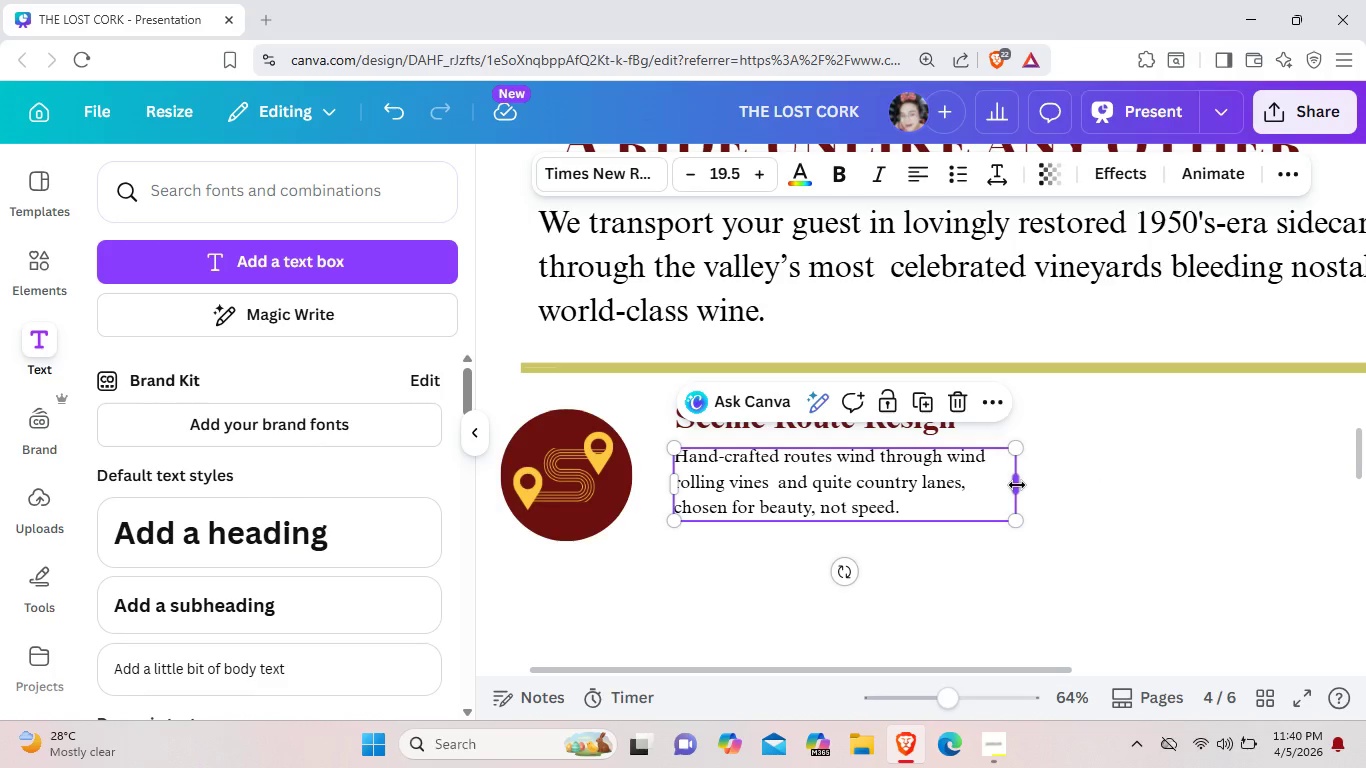 
left_click_drag(start_coordinate=[1018, 489], to_coordinate=[1281, 479])
 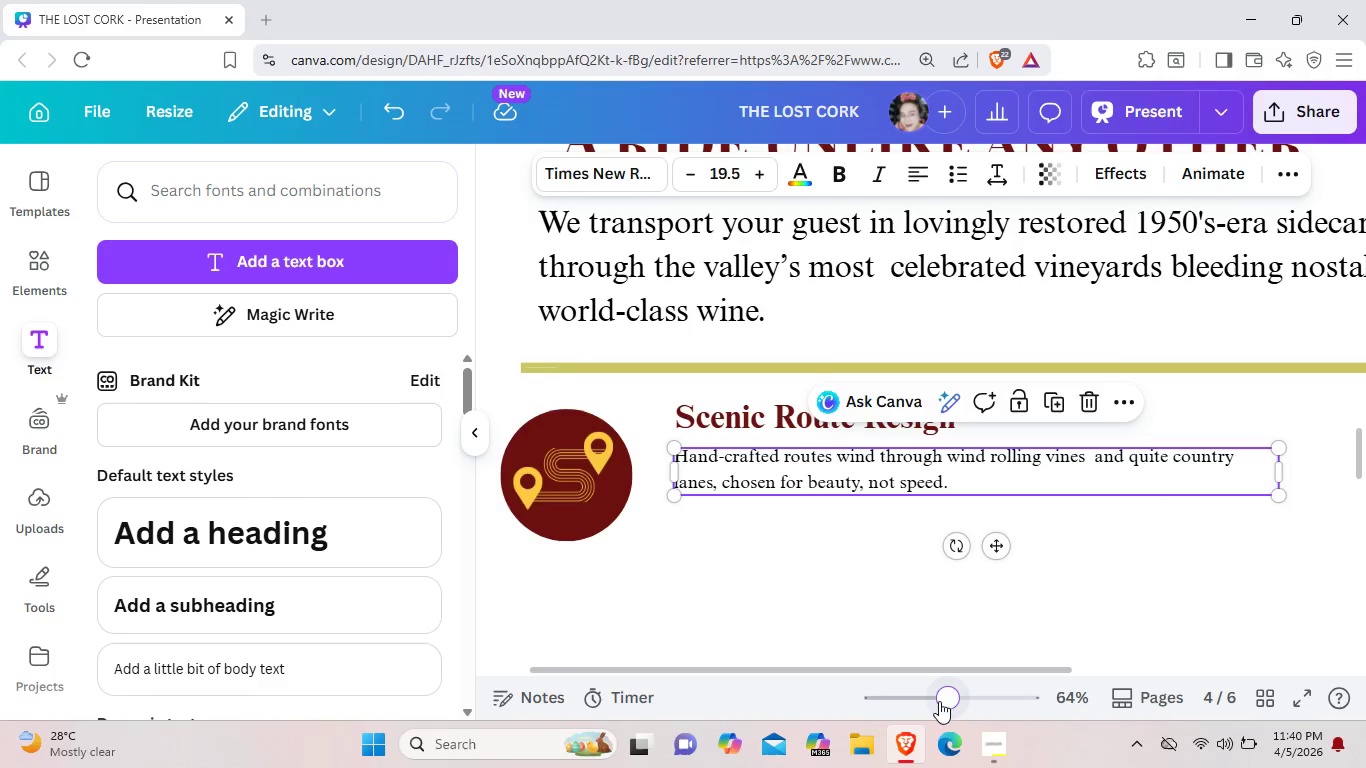 
left_click_drag(start_coordinate=[940, 701], to_coordinate=[918, 701])
 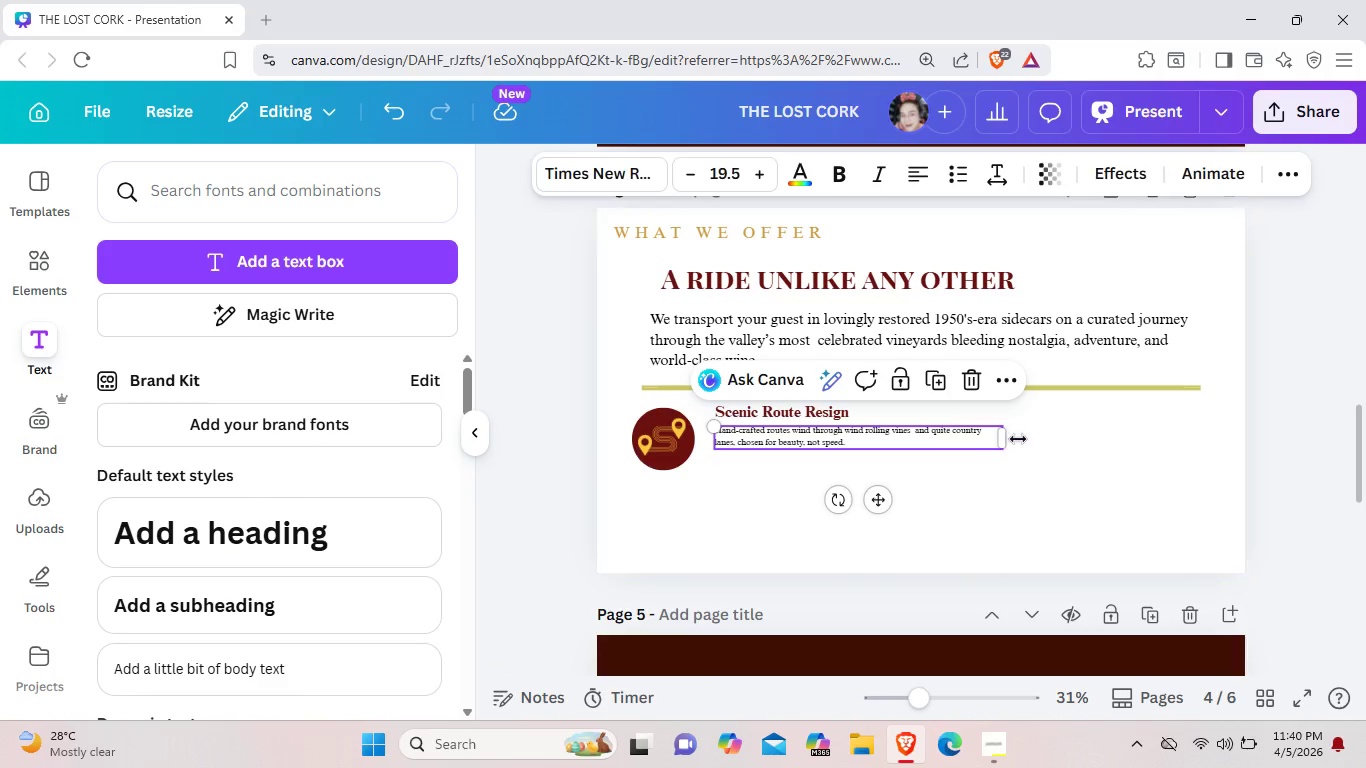 
left_click_drag(start_coordinate=[1004, 440], to_coordinate=[1123, 443])
 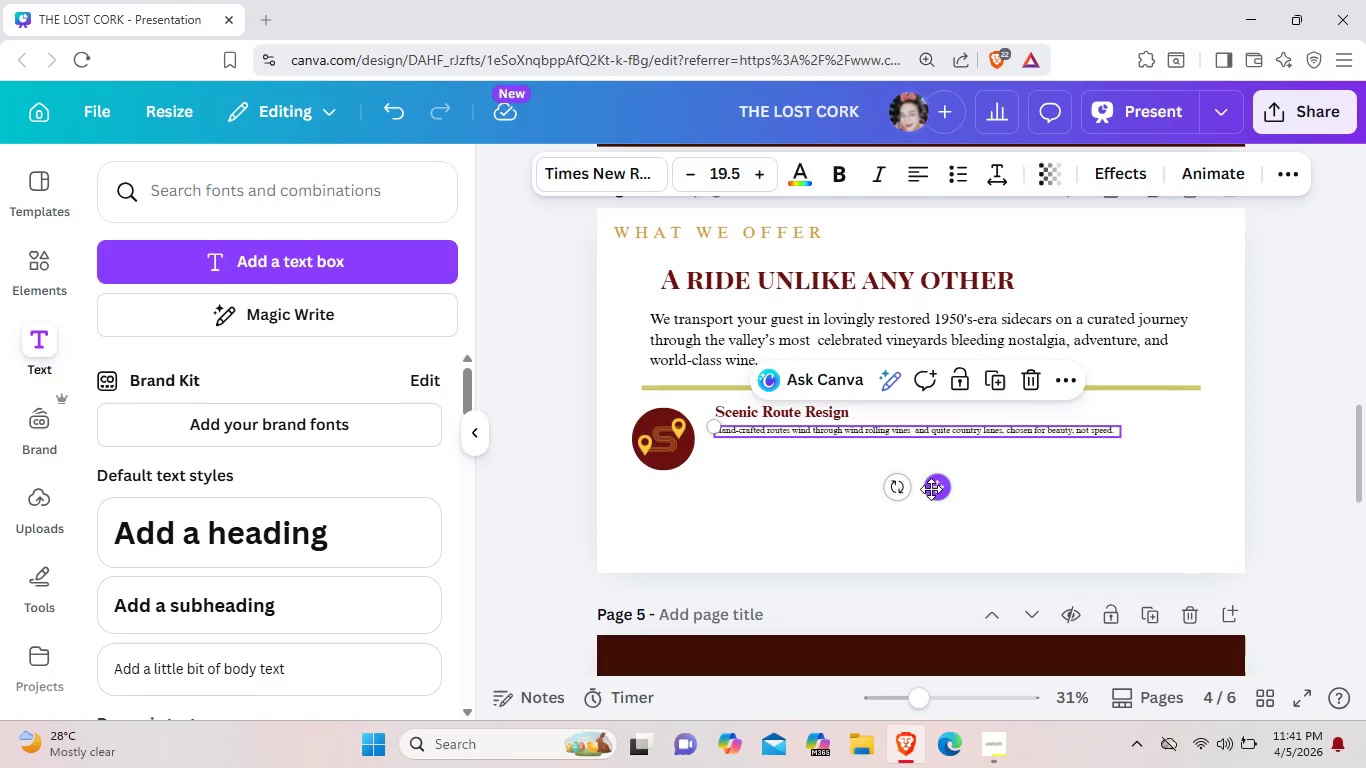 
left_click_drag(start_coordinate=[931, 489], to_coordinate=[936, 491])
 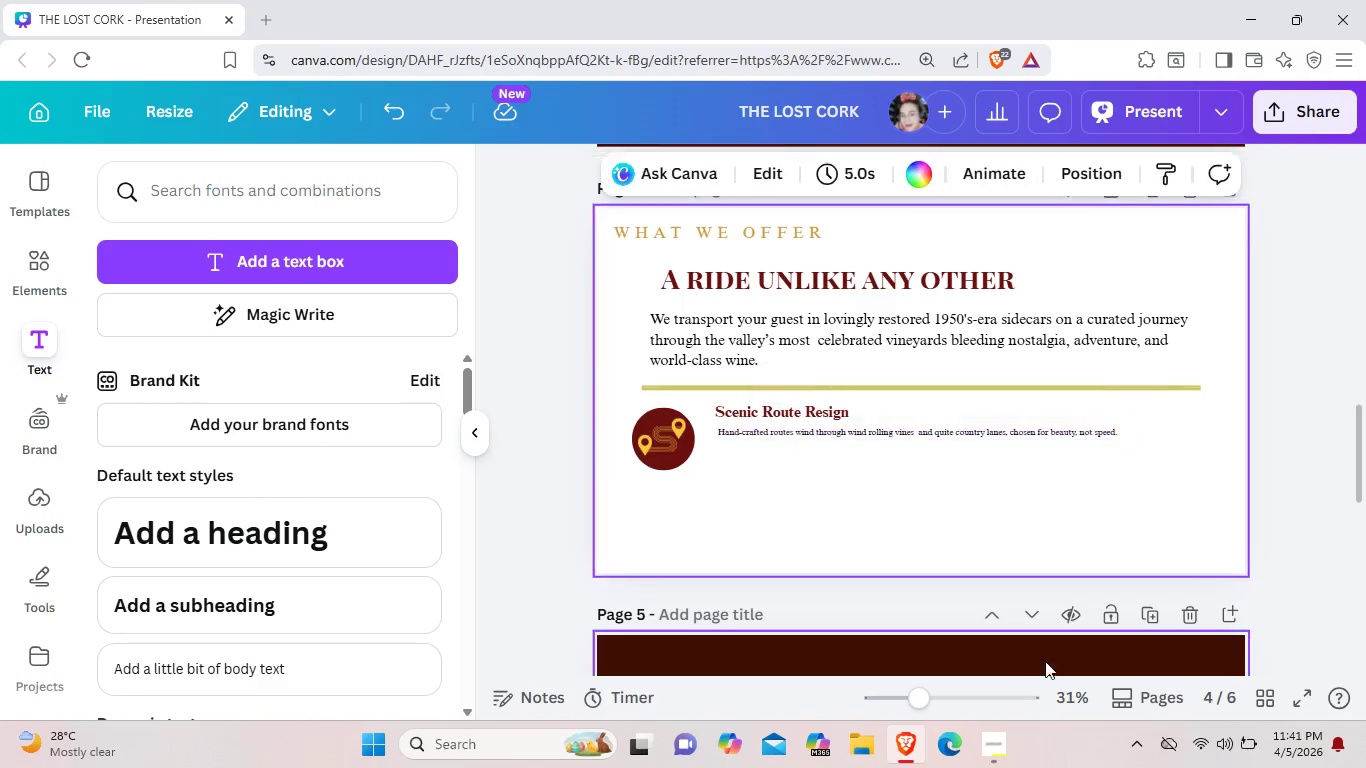 
left_click([993, 501])
 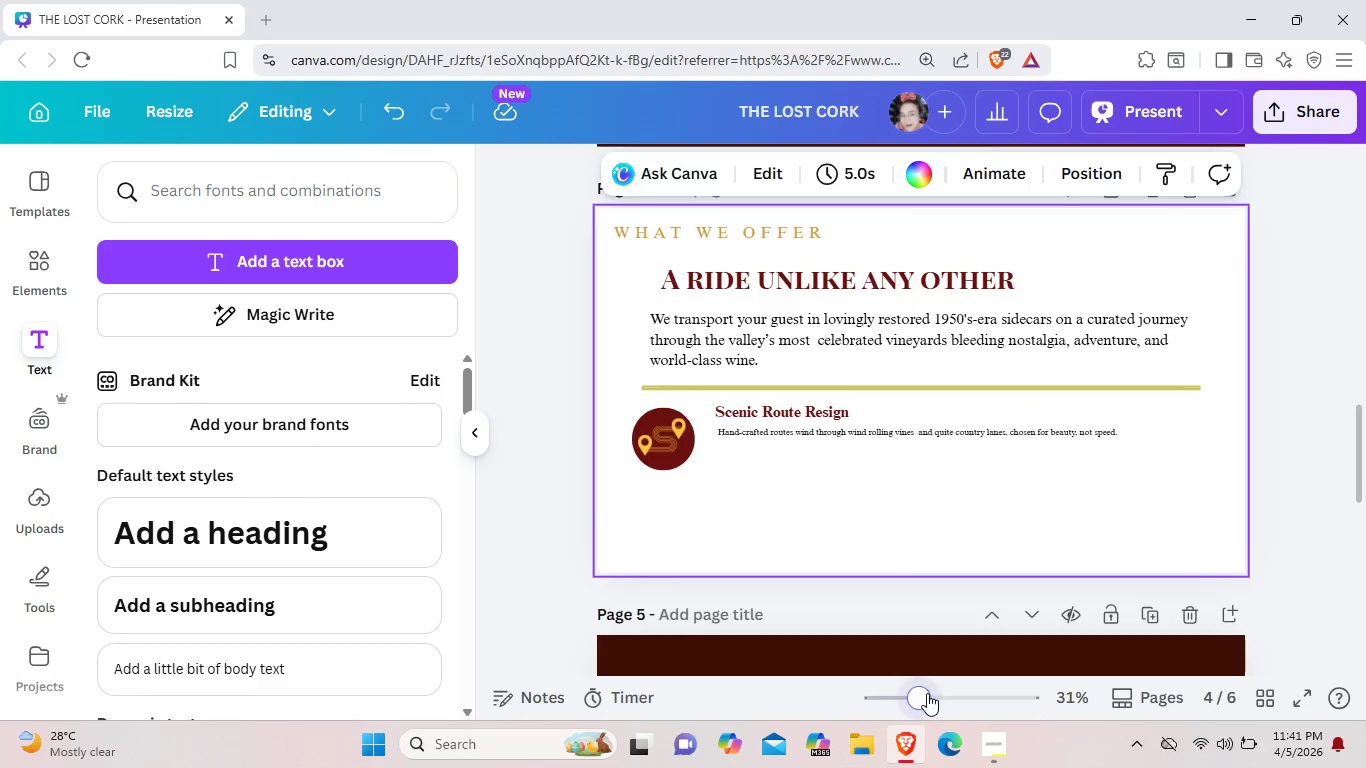 
left_click_drag(start_coordinate=[926, 693], to_coordinate=[934, 692])
 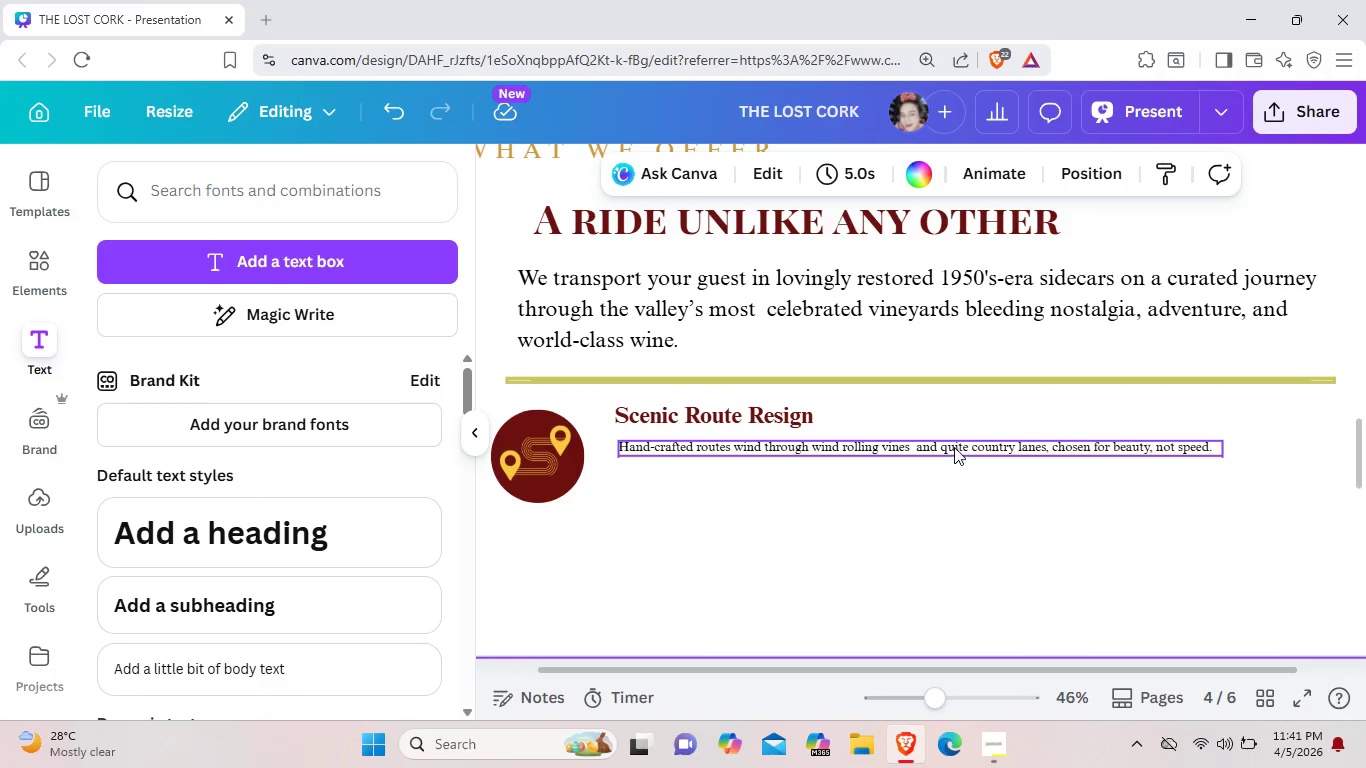 
left_click([953, 448])
 